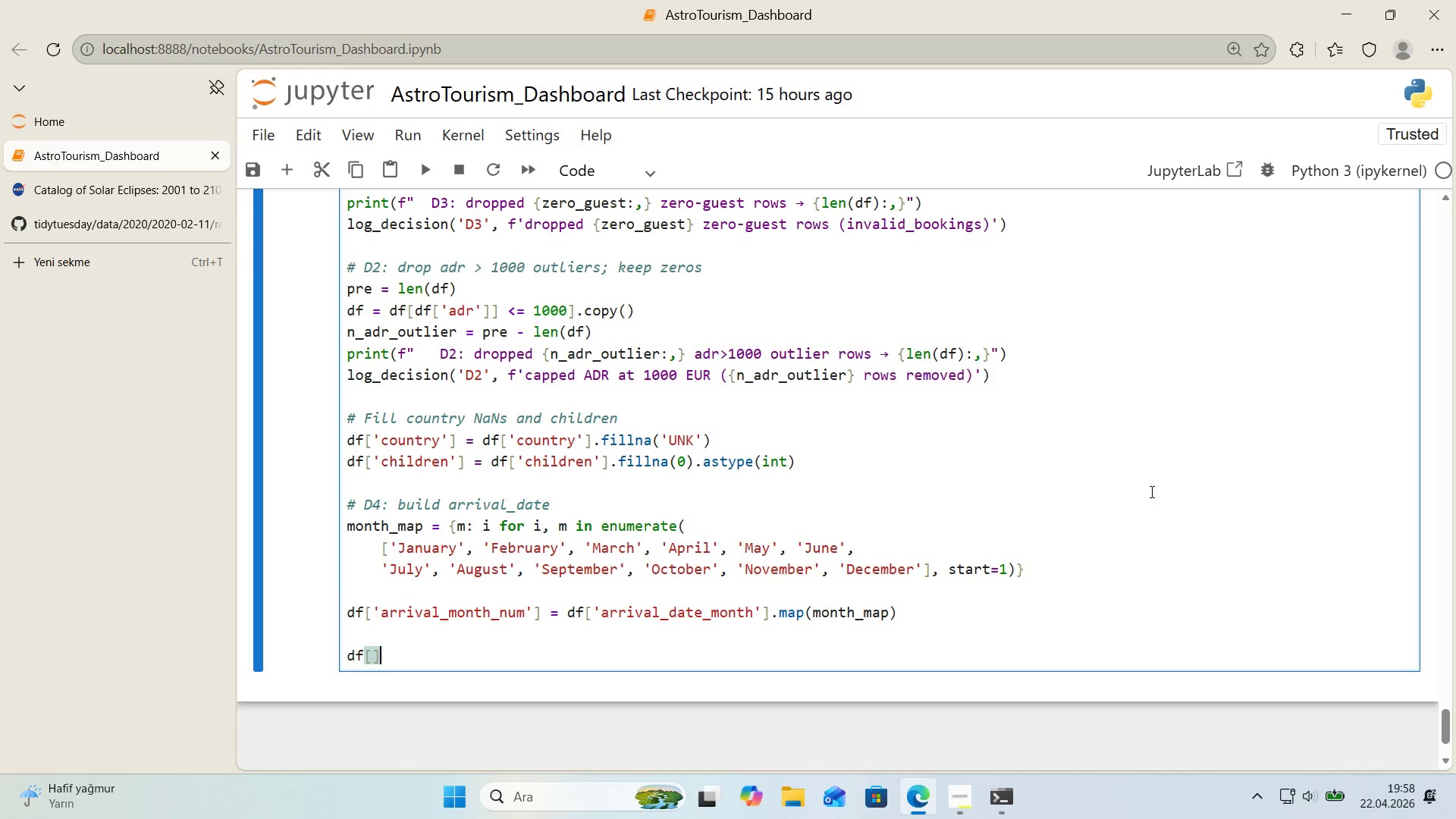 
key(Alt+Control+9)
 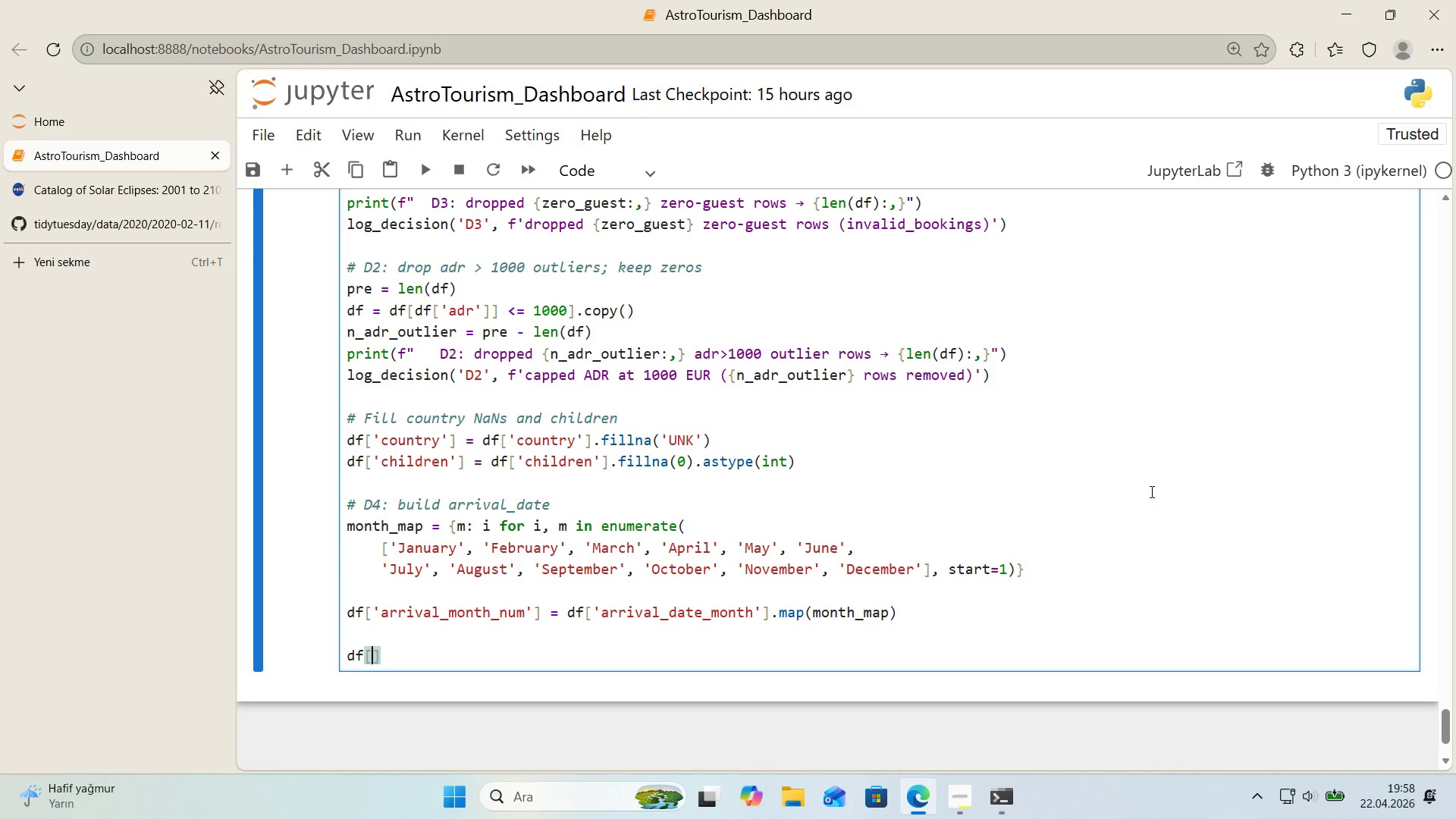 
key(ArrowLeft)
 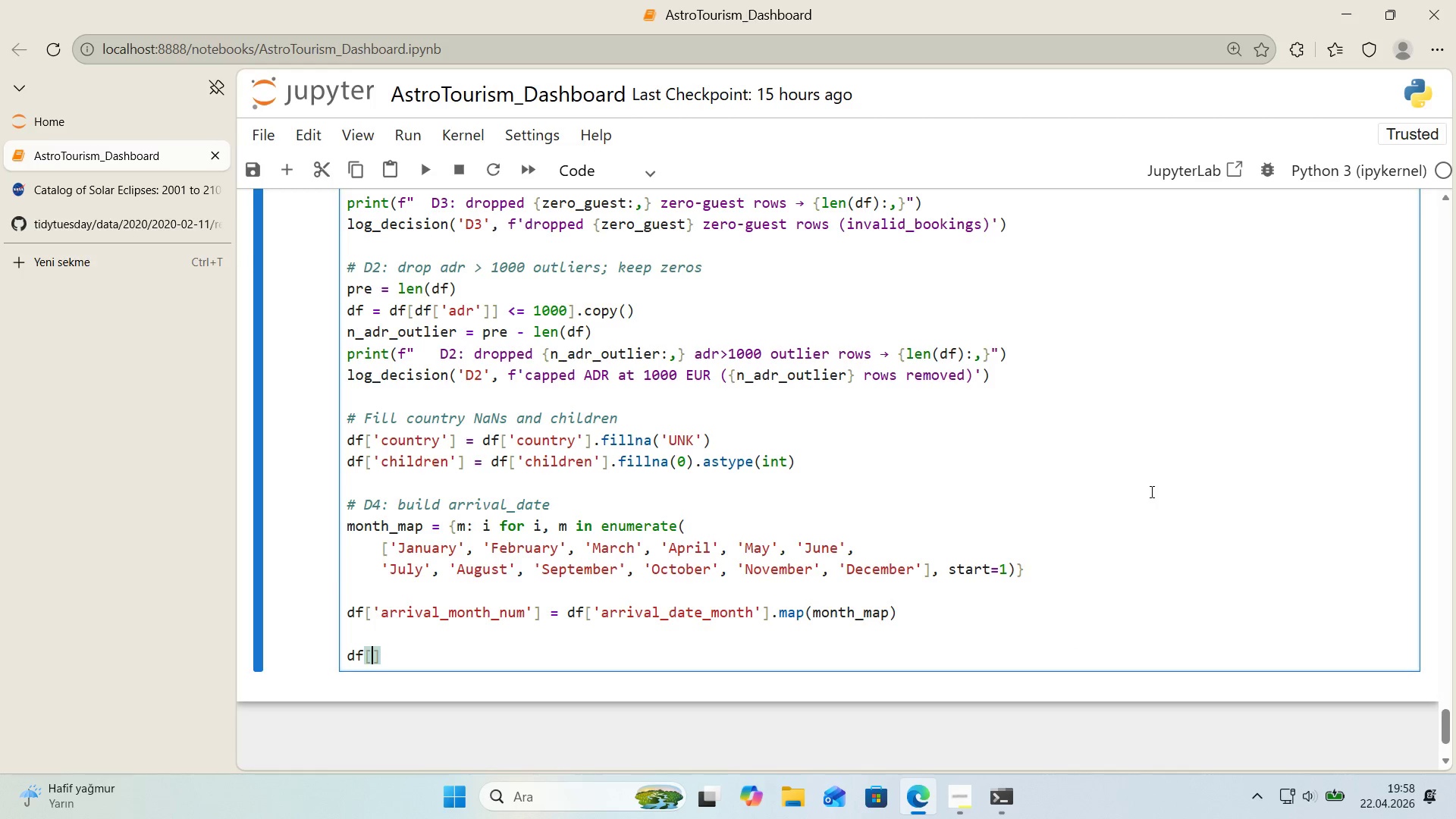 
key(ArrowLeft)
 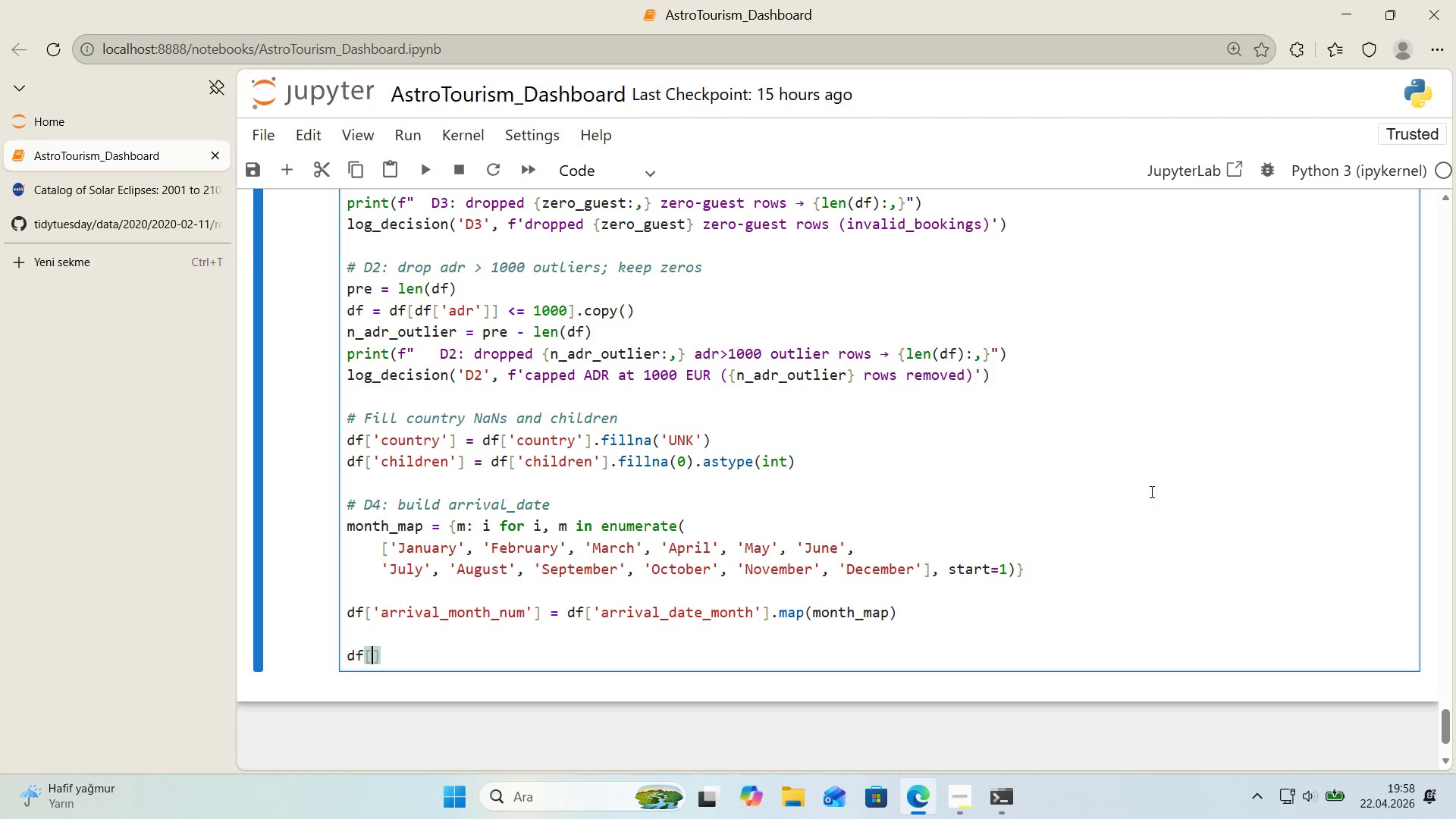 
key(ArrowRight)
 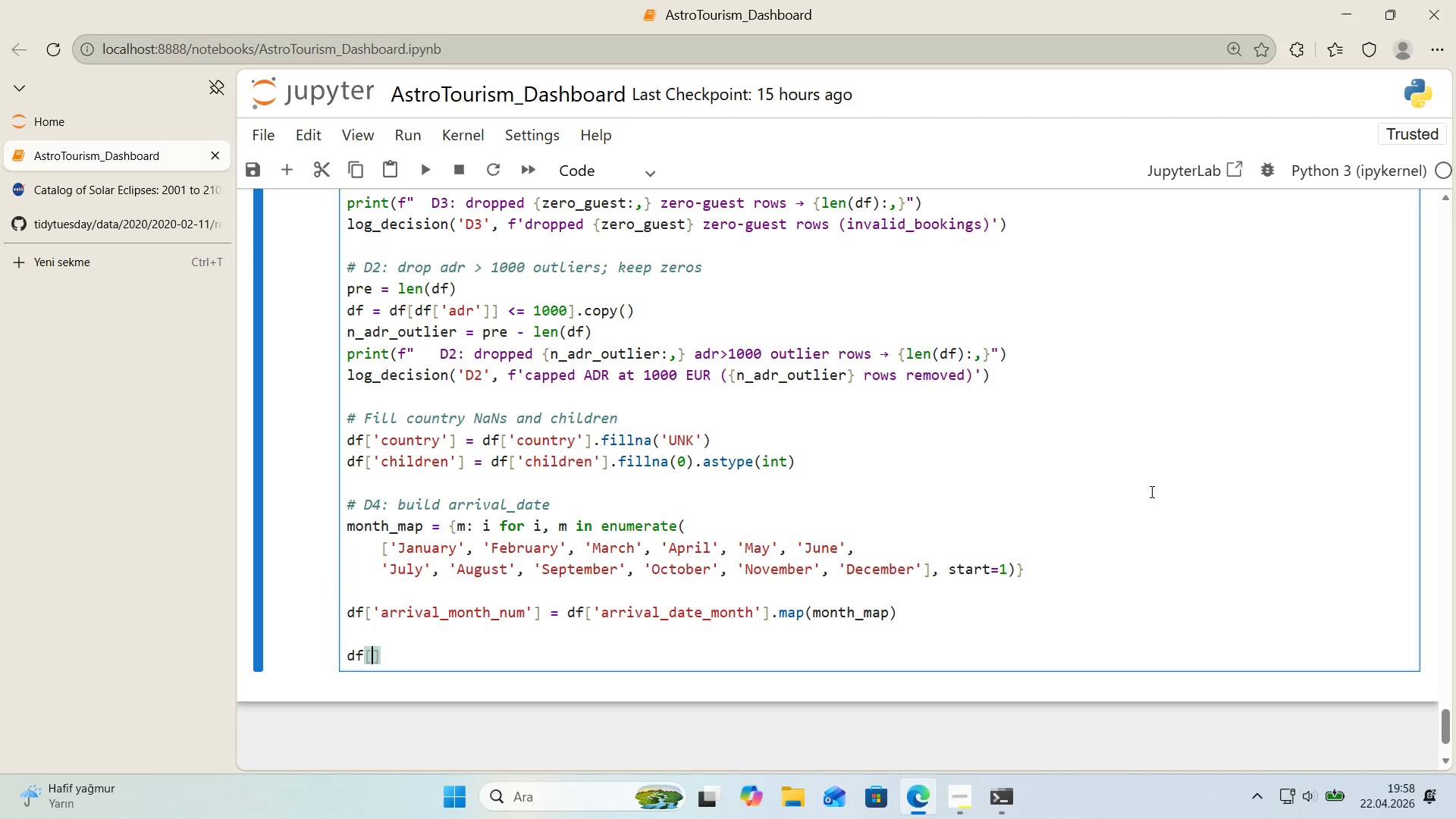 
type(@@)
 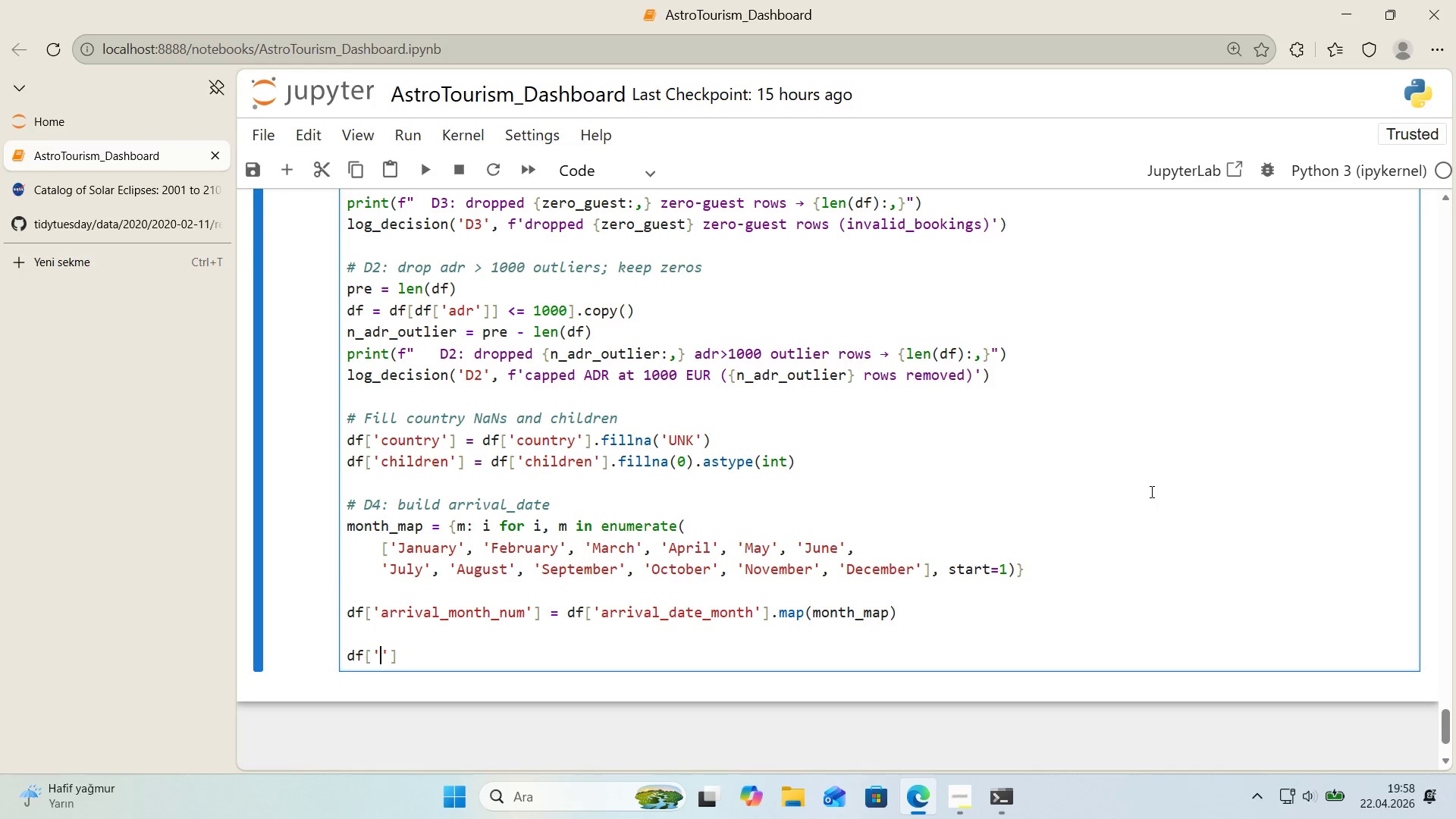 
key(ArrowLeft)
 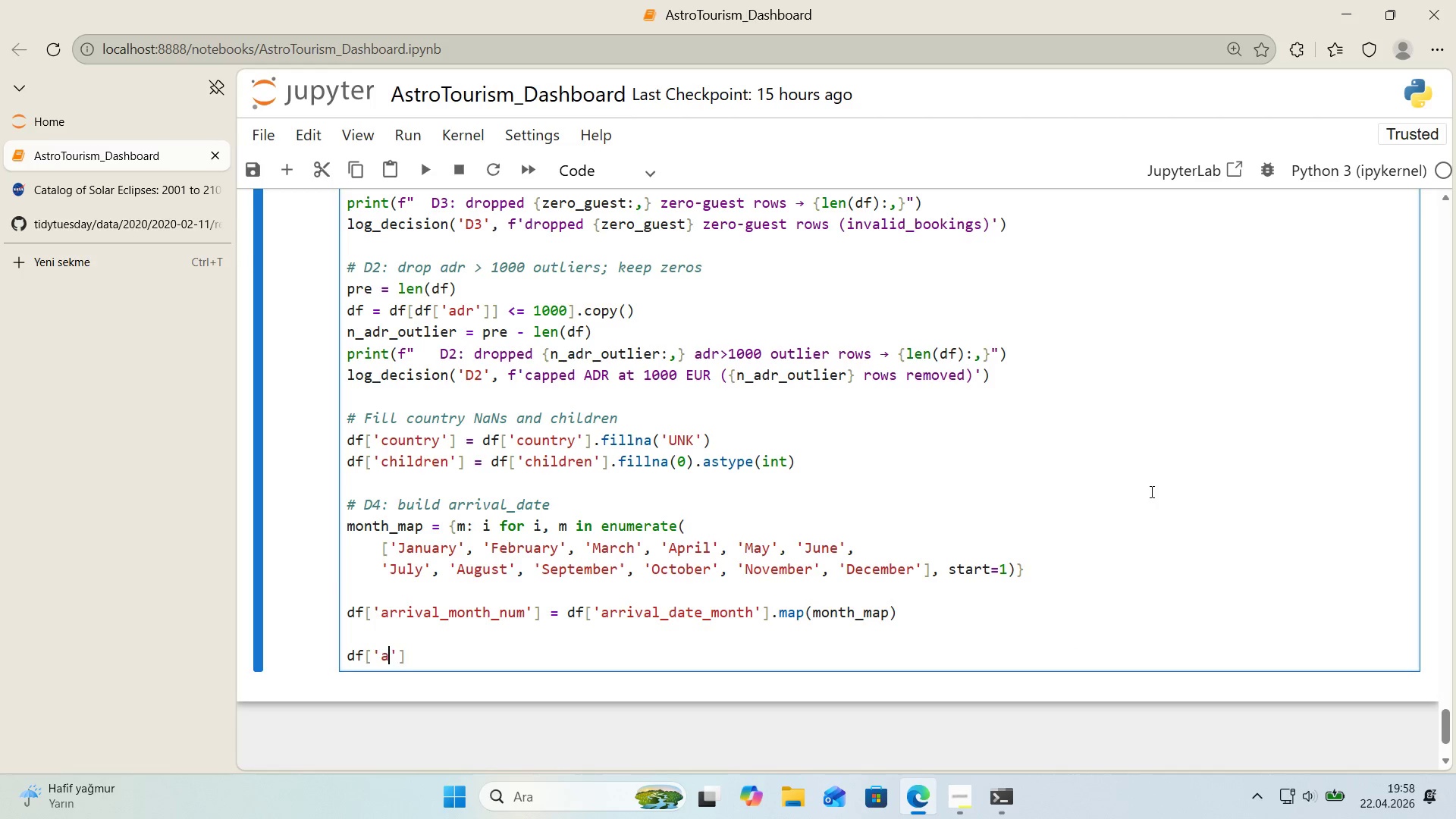 
type(arr'val_adte)
key(Backspace)
key(Backspace)
key(Backspace)
key(Backspace)
type(date)
 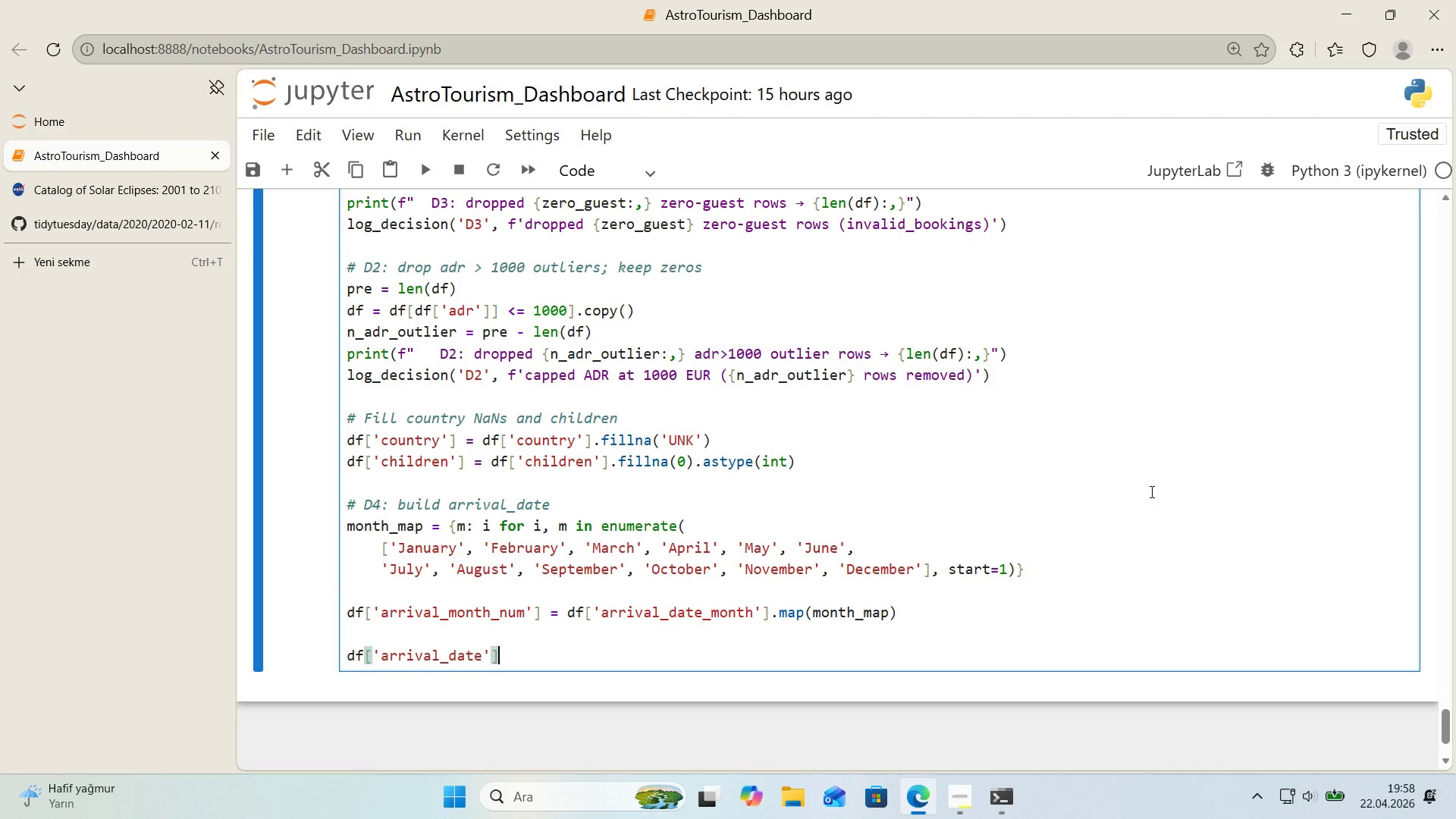 
 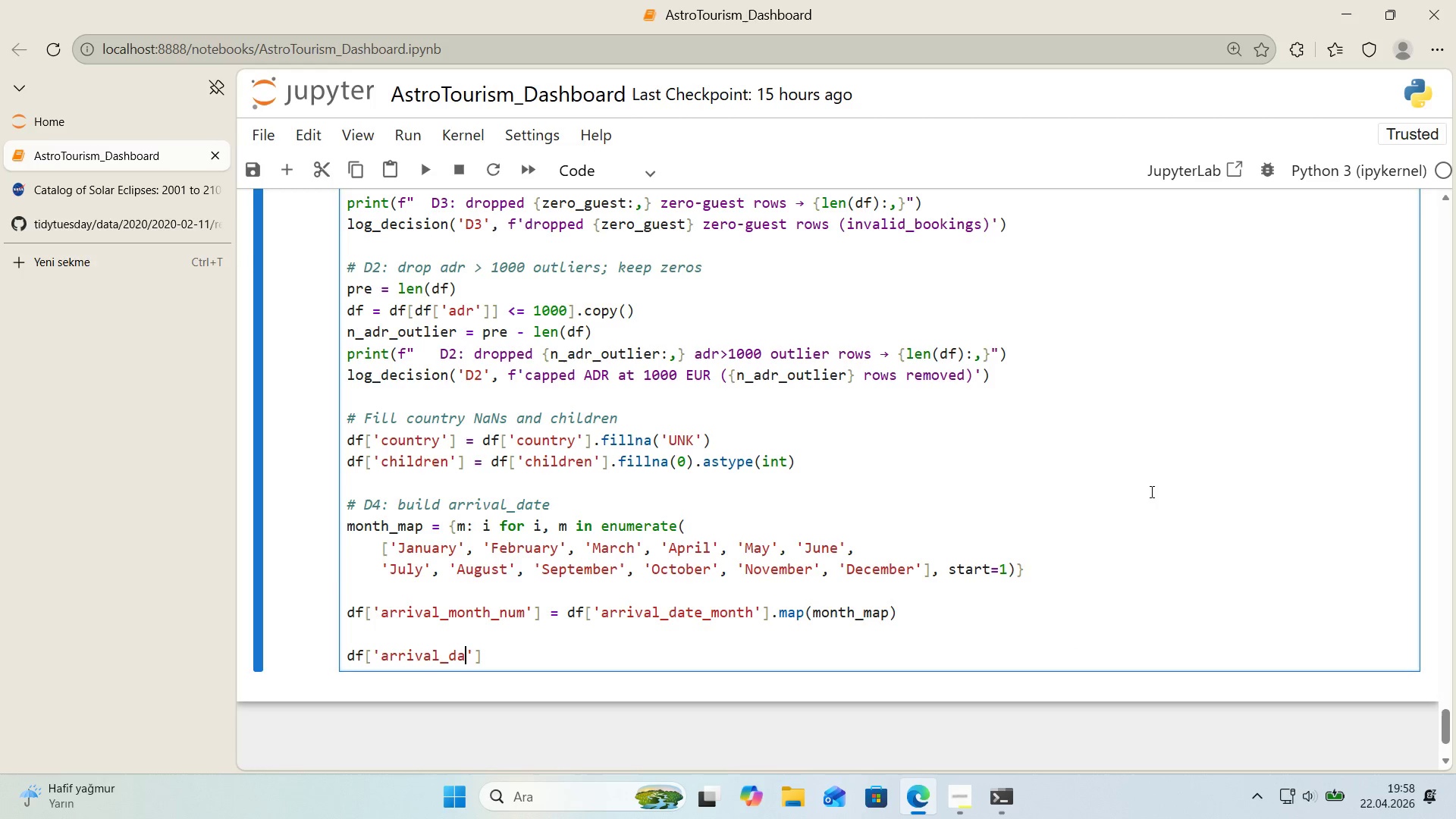 
key(ArrowRight)
 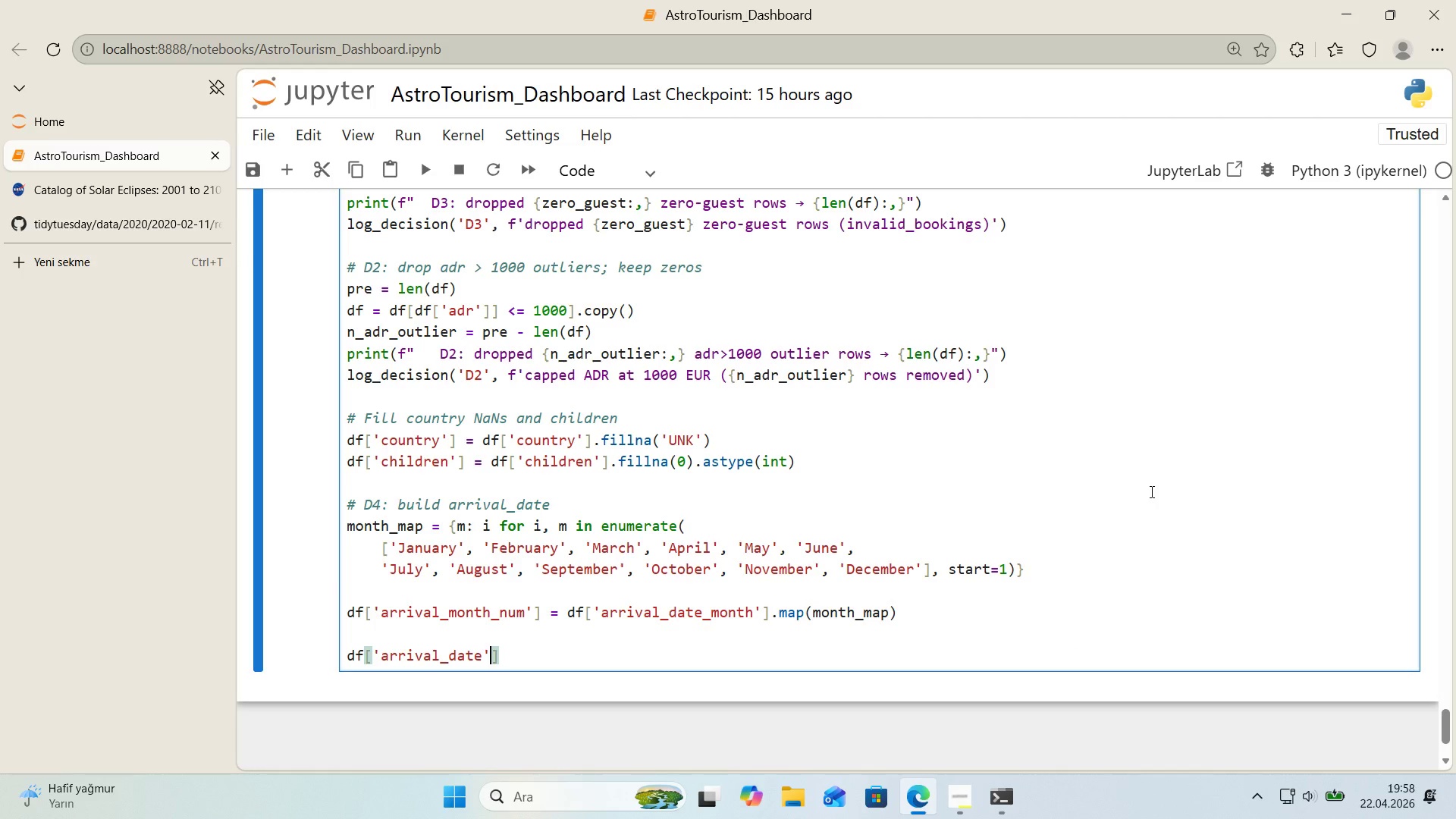 
key(ArrowRight)
 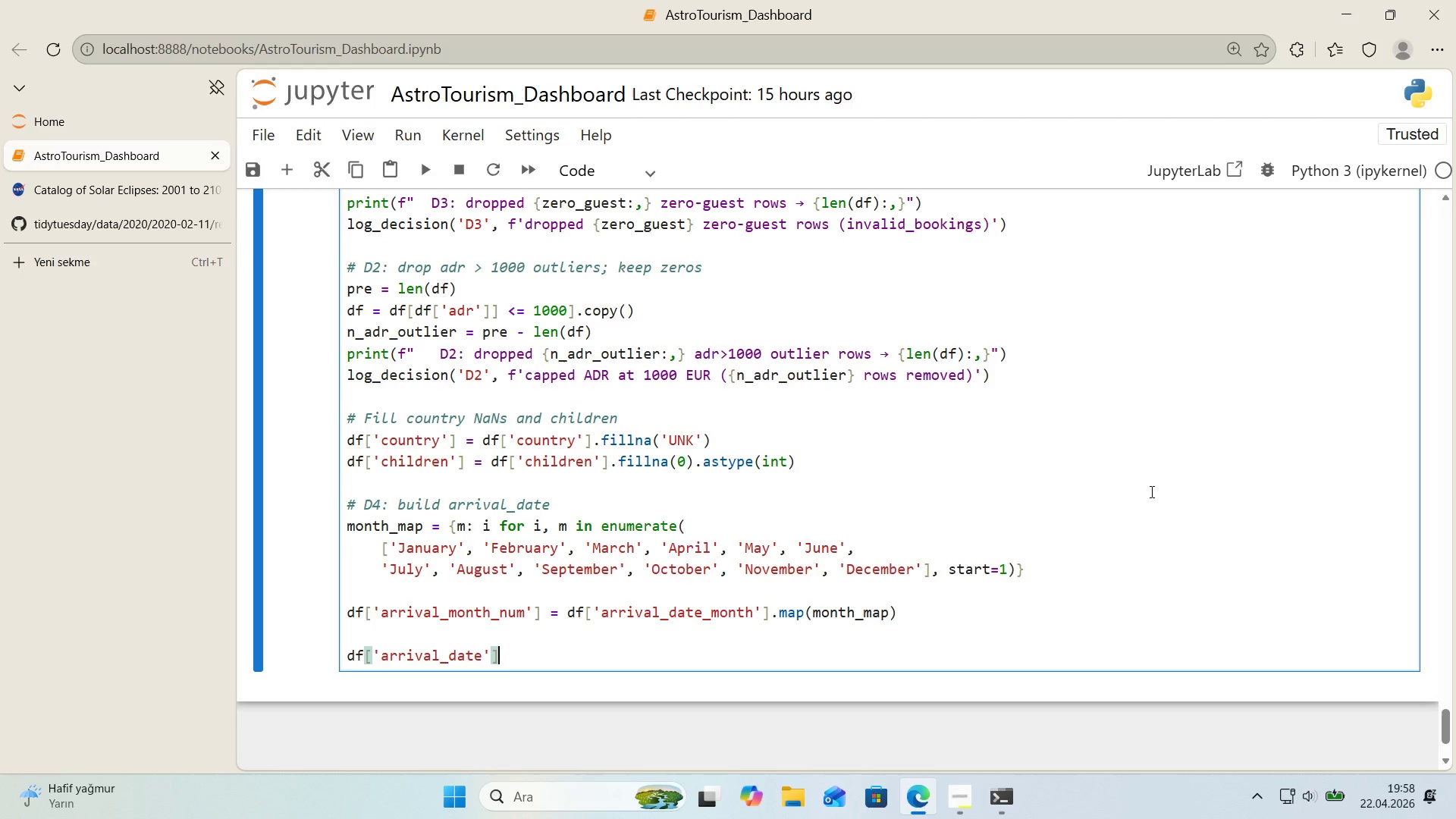 
type( ) pd.to_dat'm)
key(Backspace)
key(Backspace)
type(et'me*()
 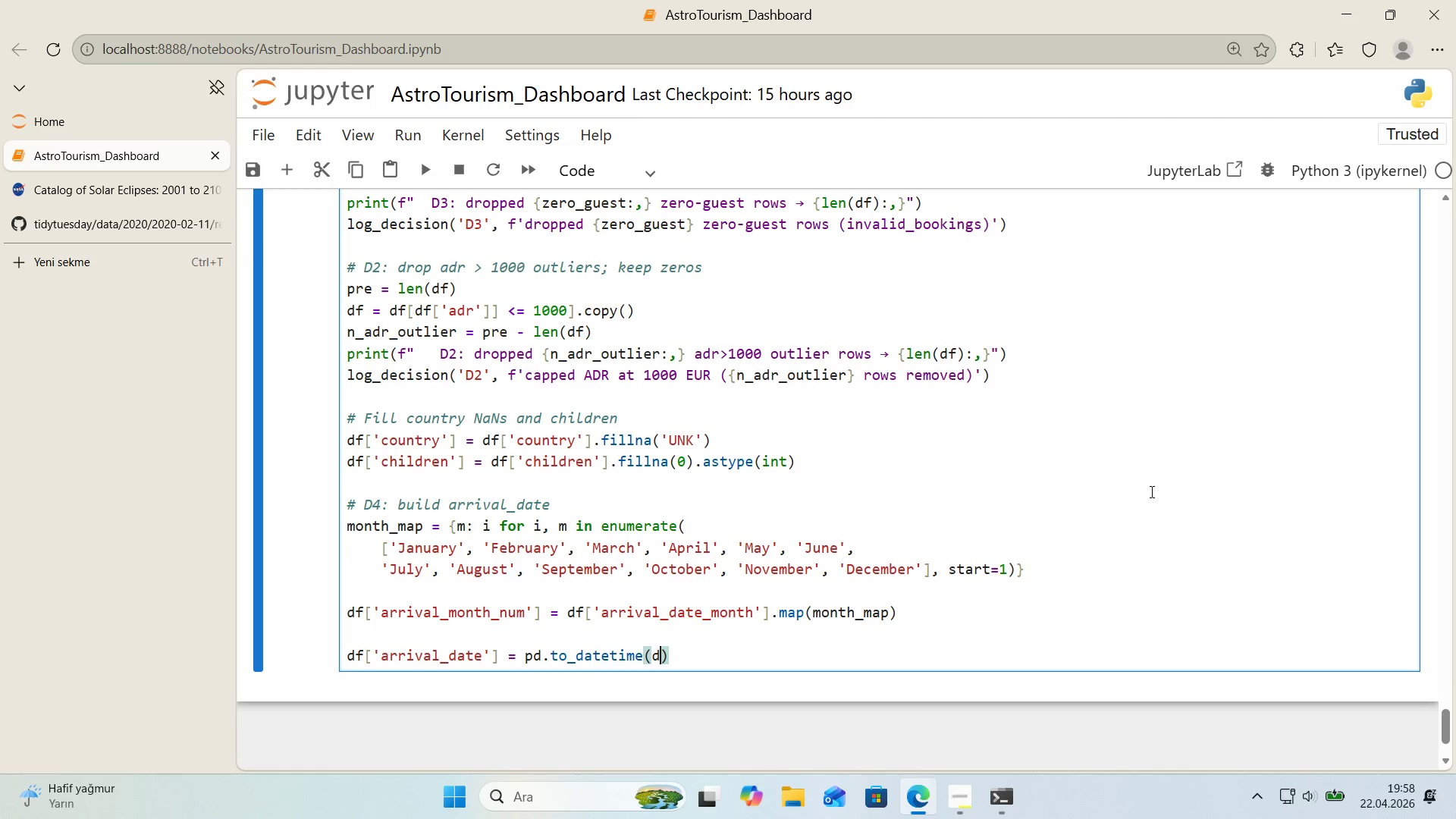 
 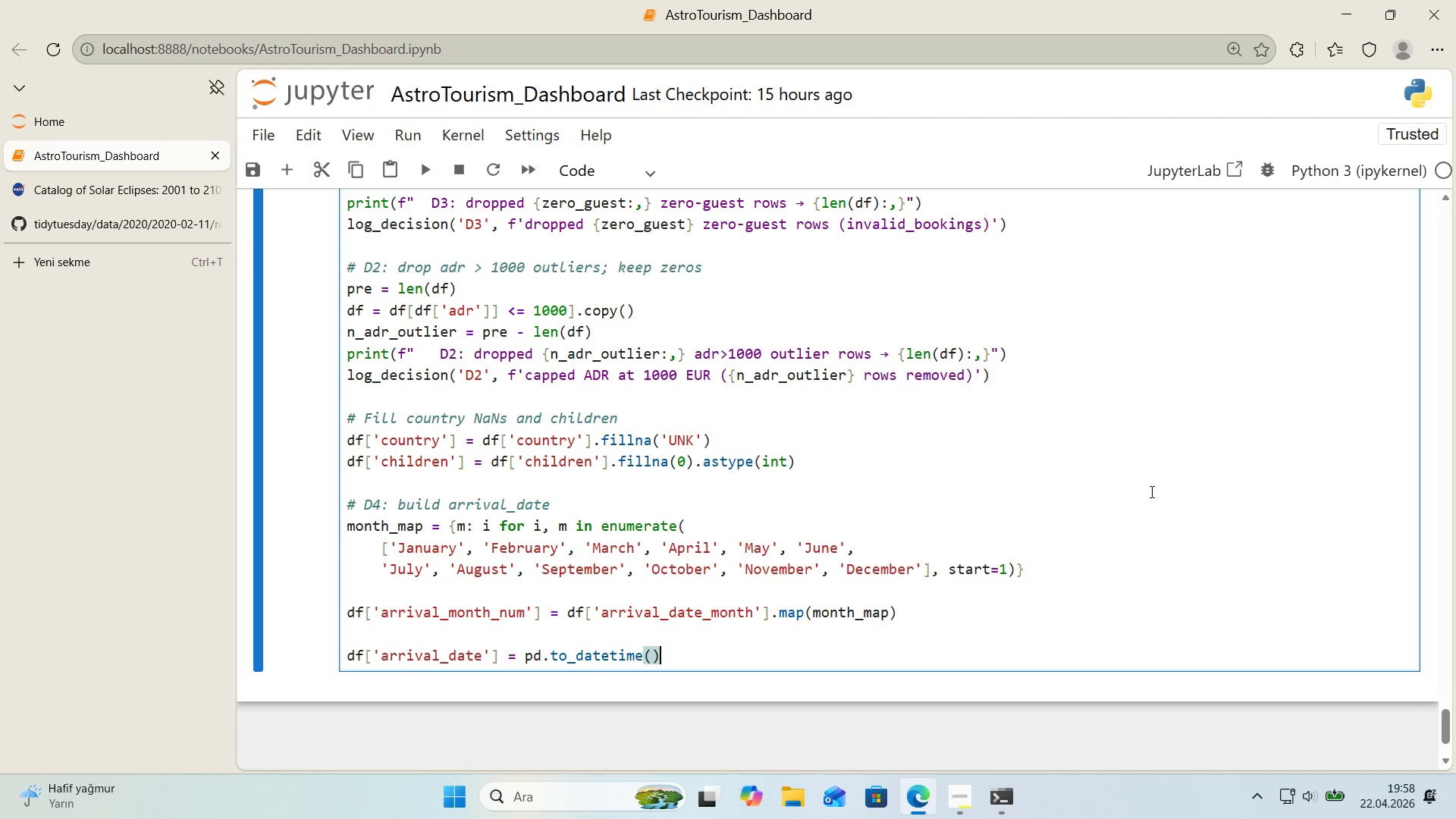 
key(ArrowLeft)
 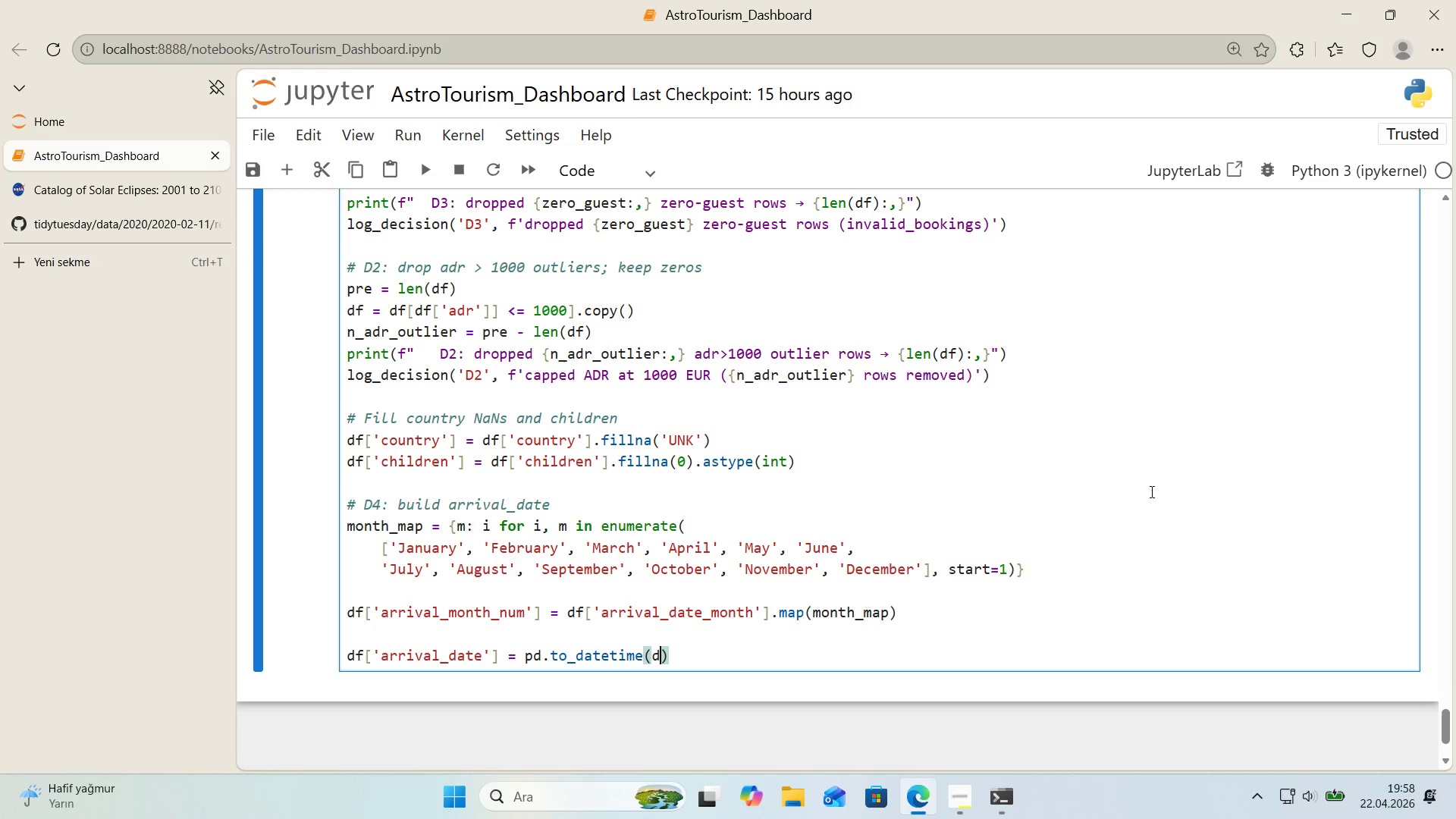 
type(d'ct*()
 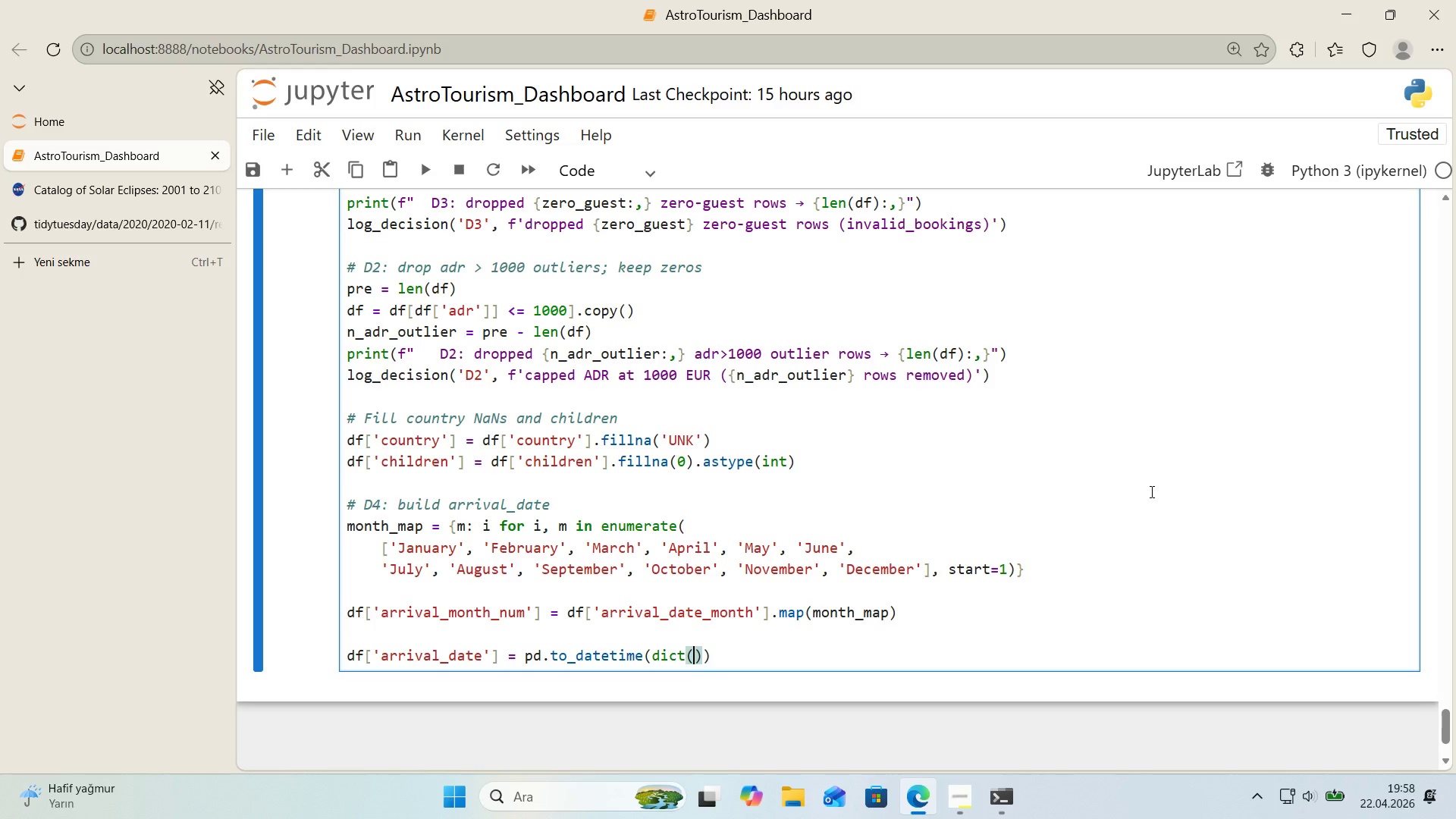 
 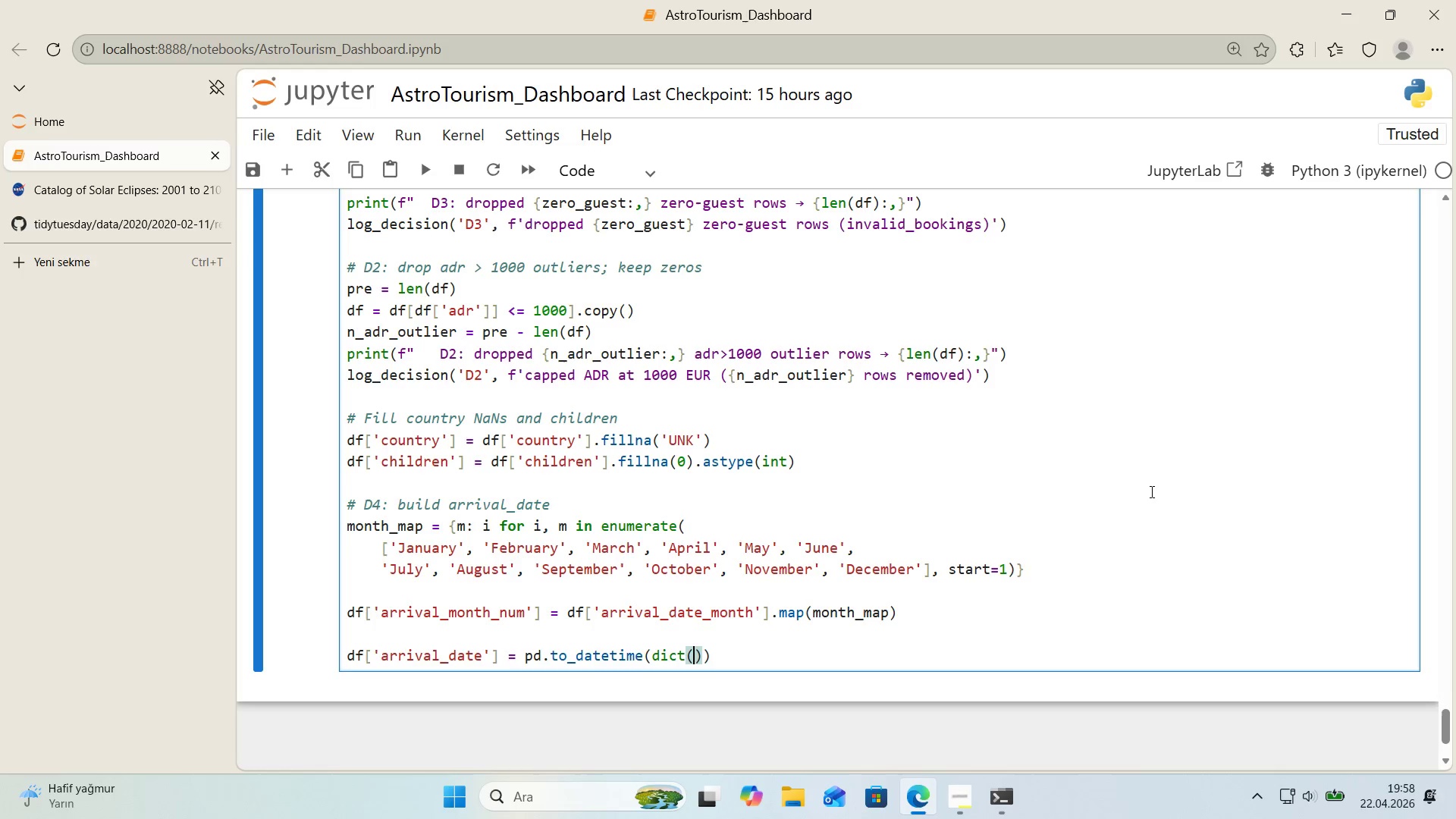 
key(ArrowLeft)
 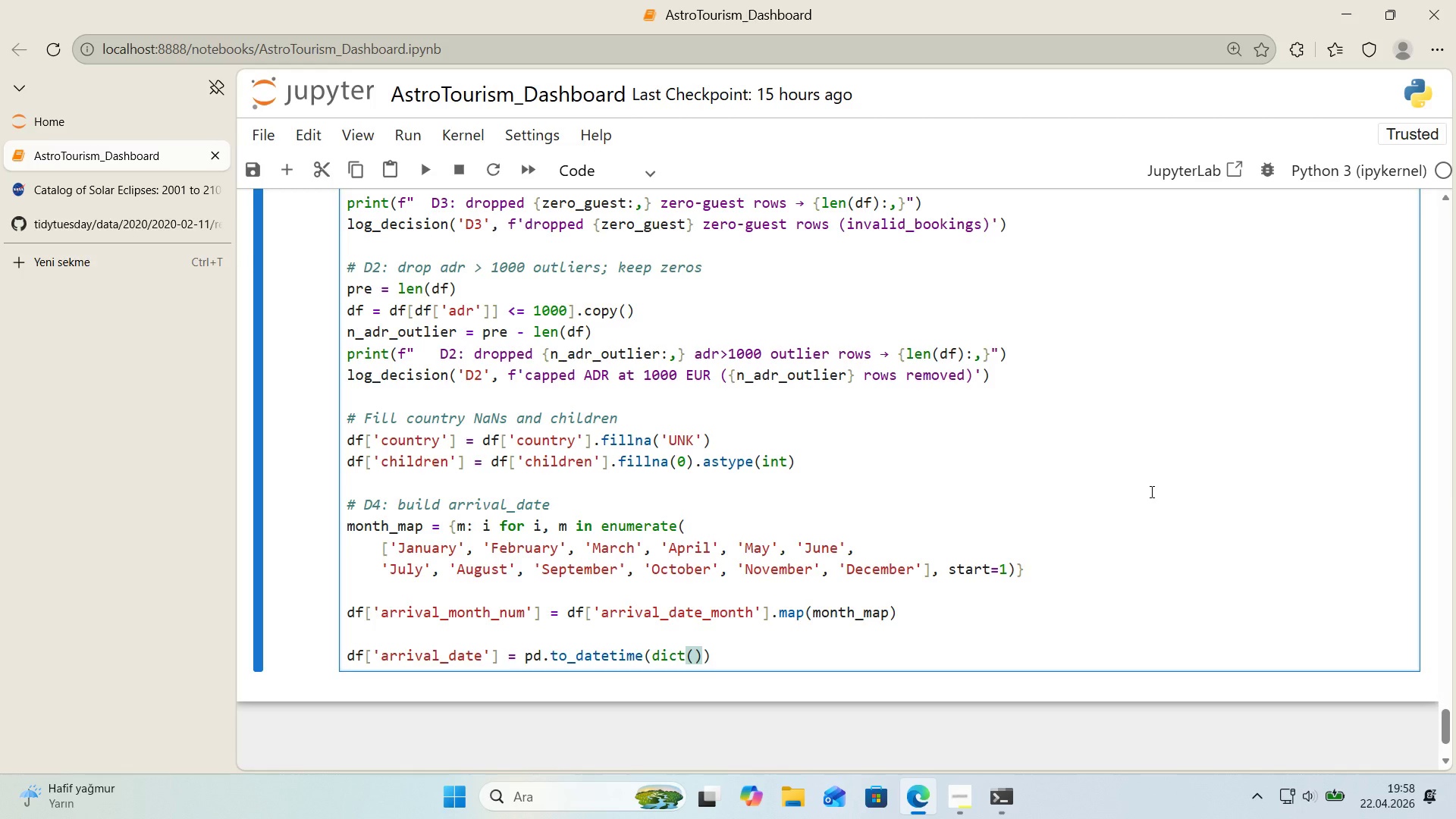 
key(Enter)
 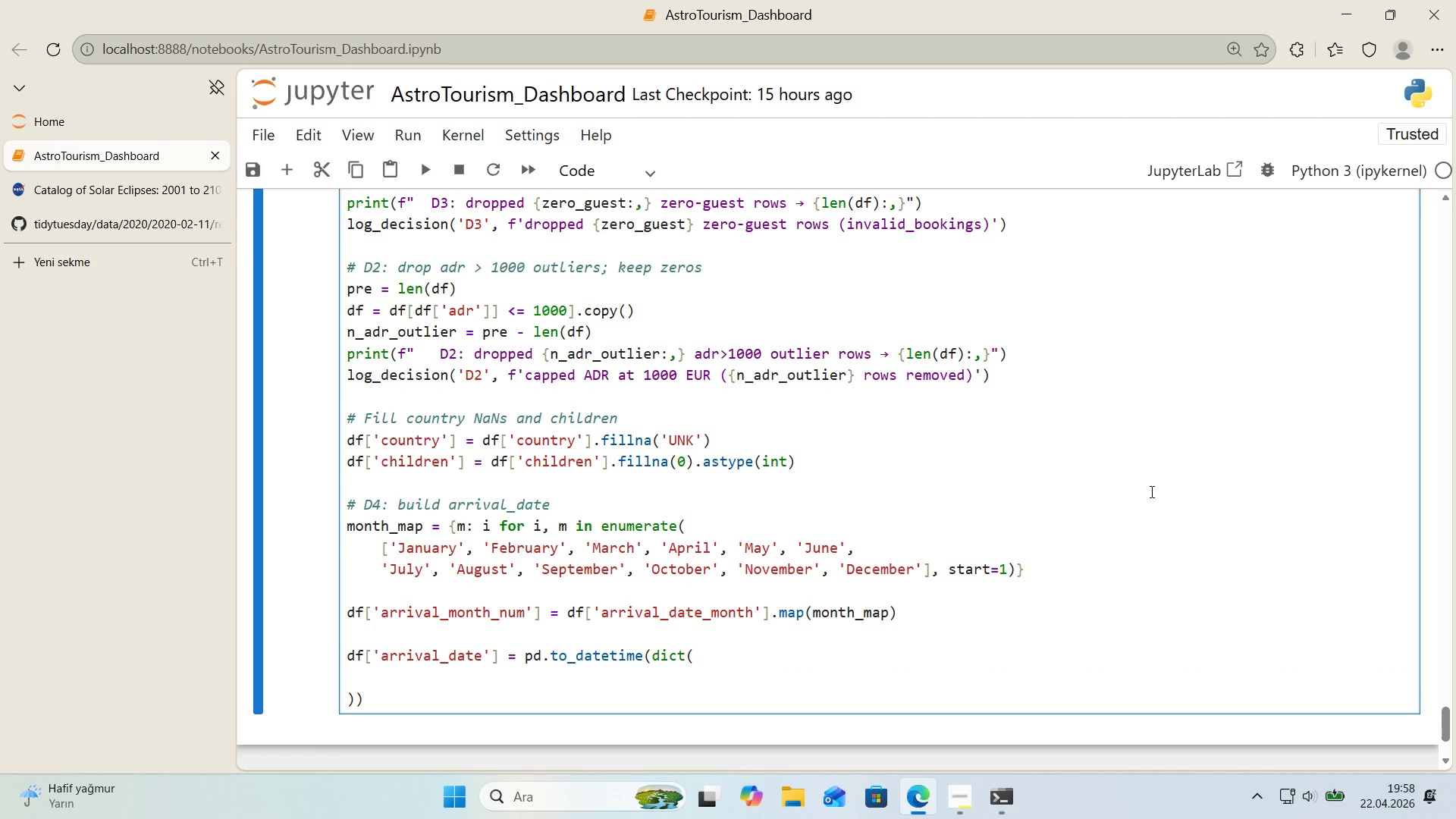 
type(year ))
key(Backspace)
key(Backspace)
type()df)
 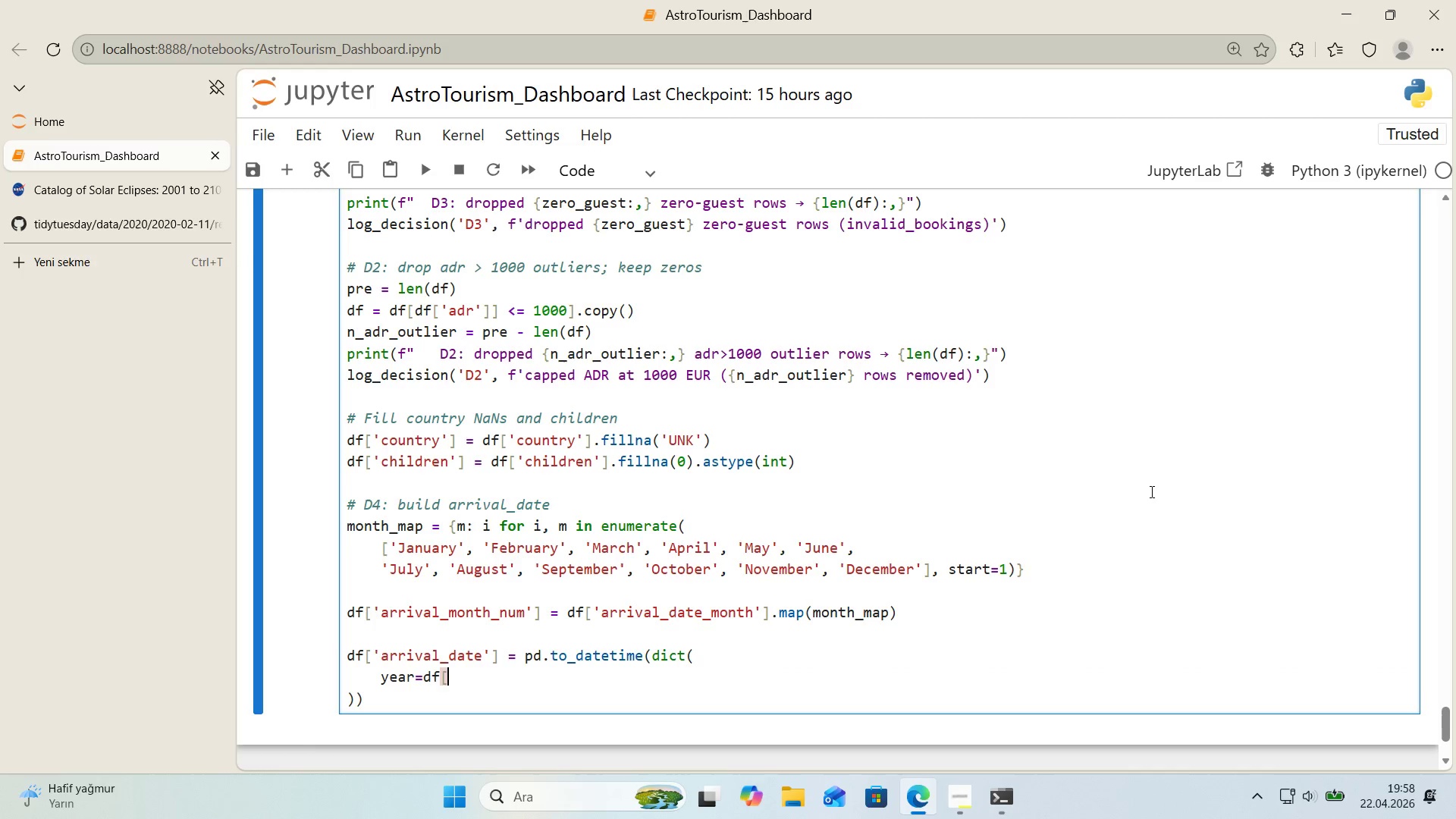 
key(Alt+Control+8)
 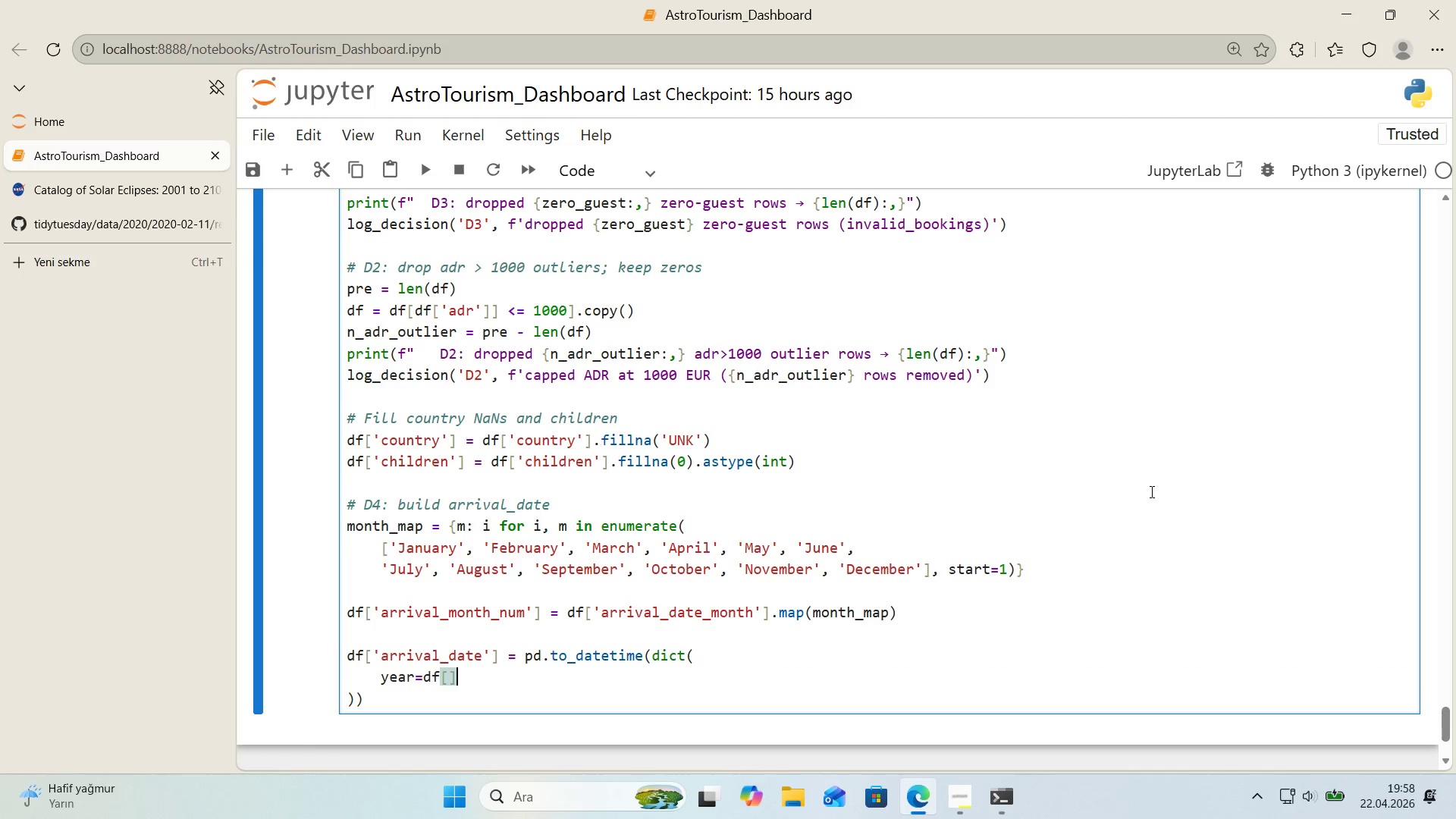 
key(Alt+Control+9)
 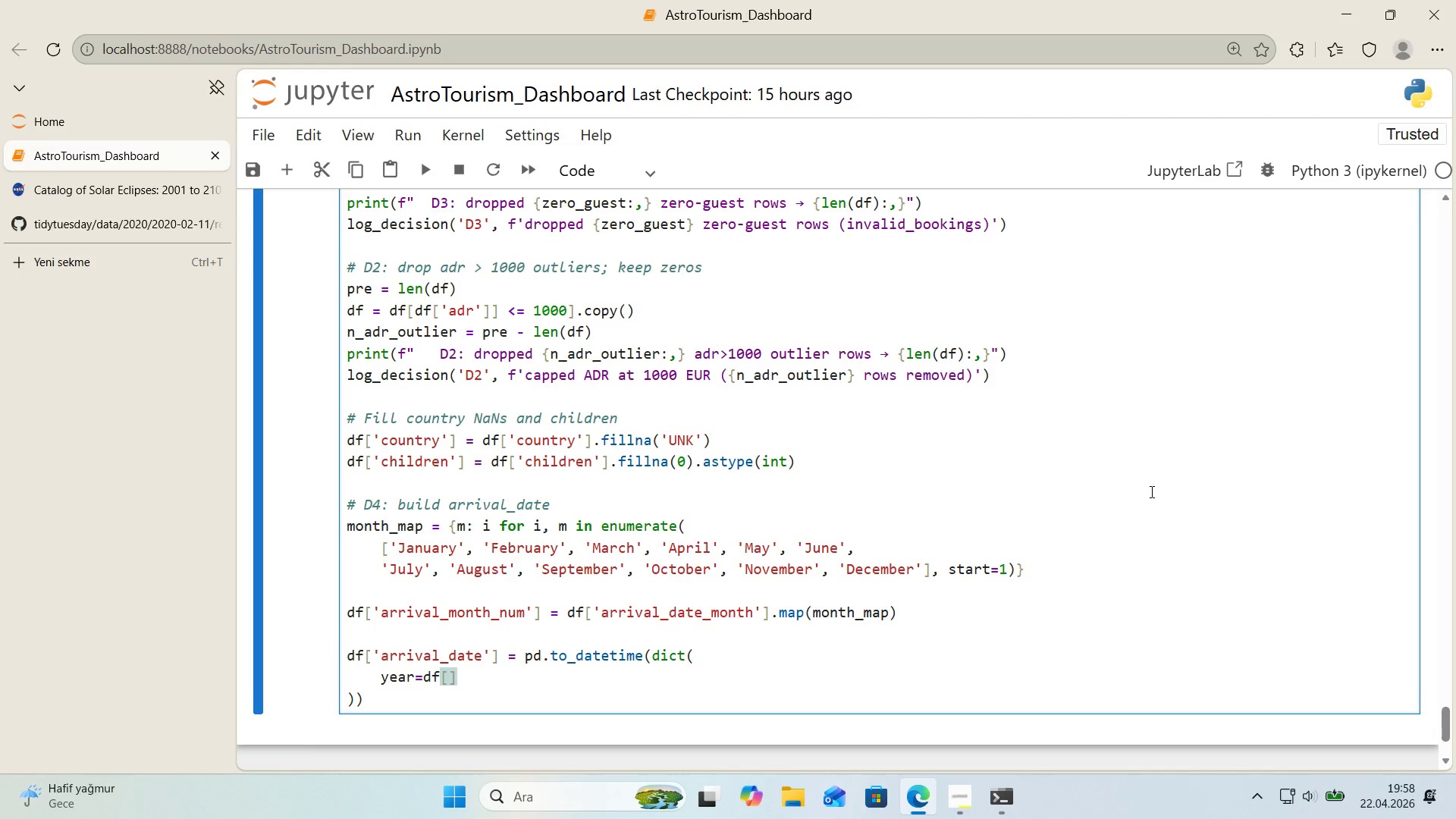 
key(ArrowLeft)
 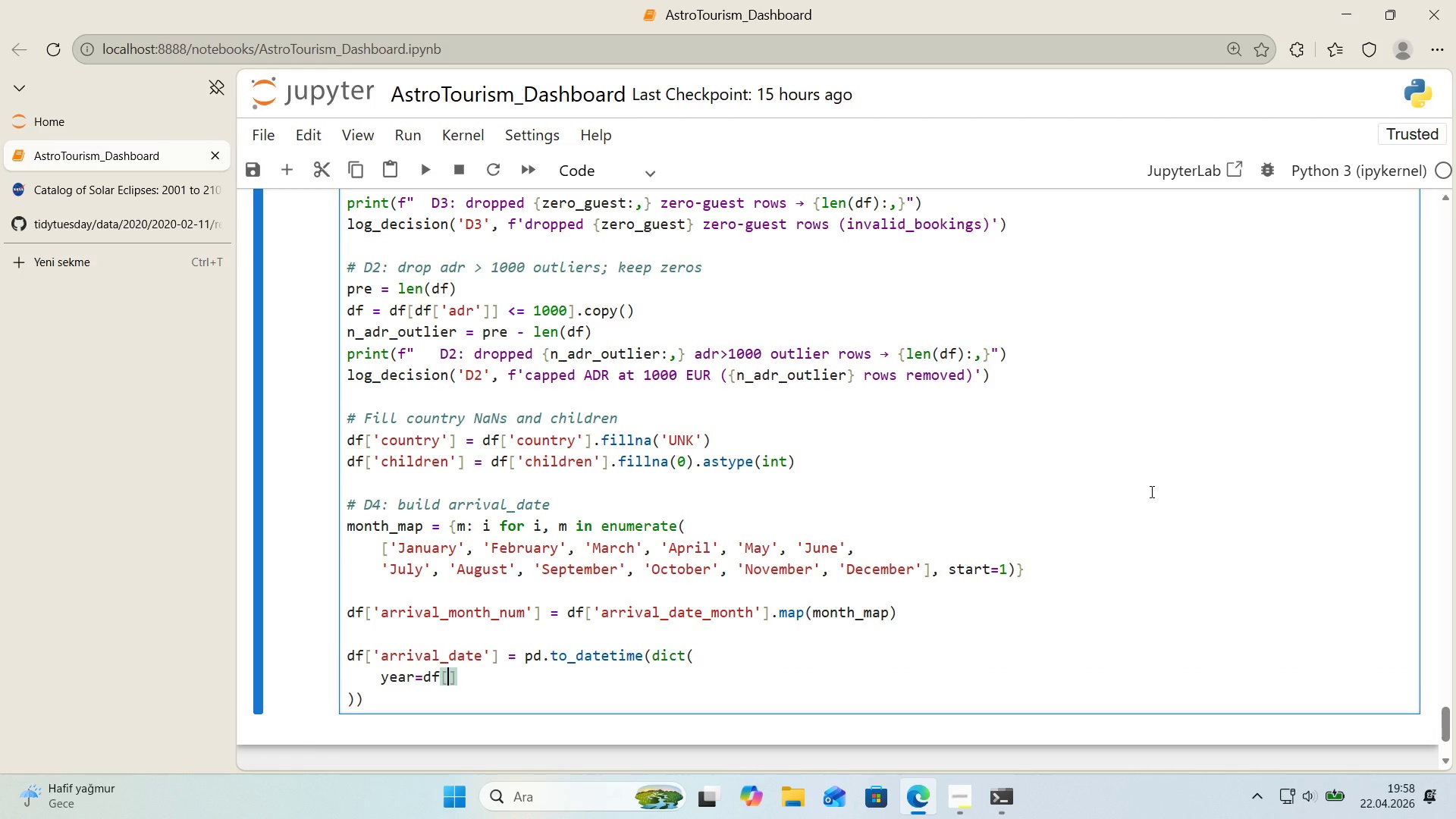 
type(@@)
 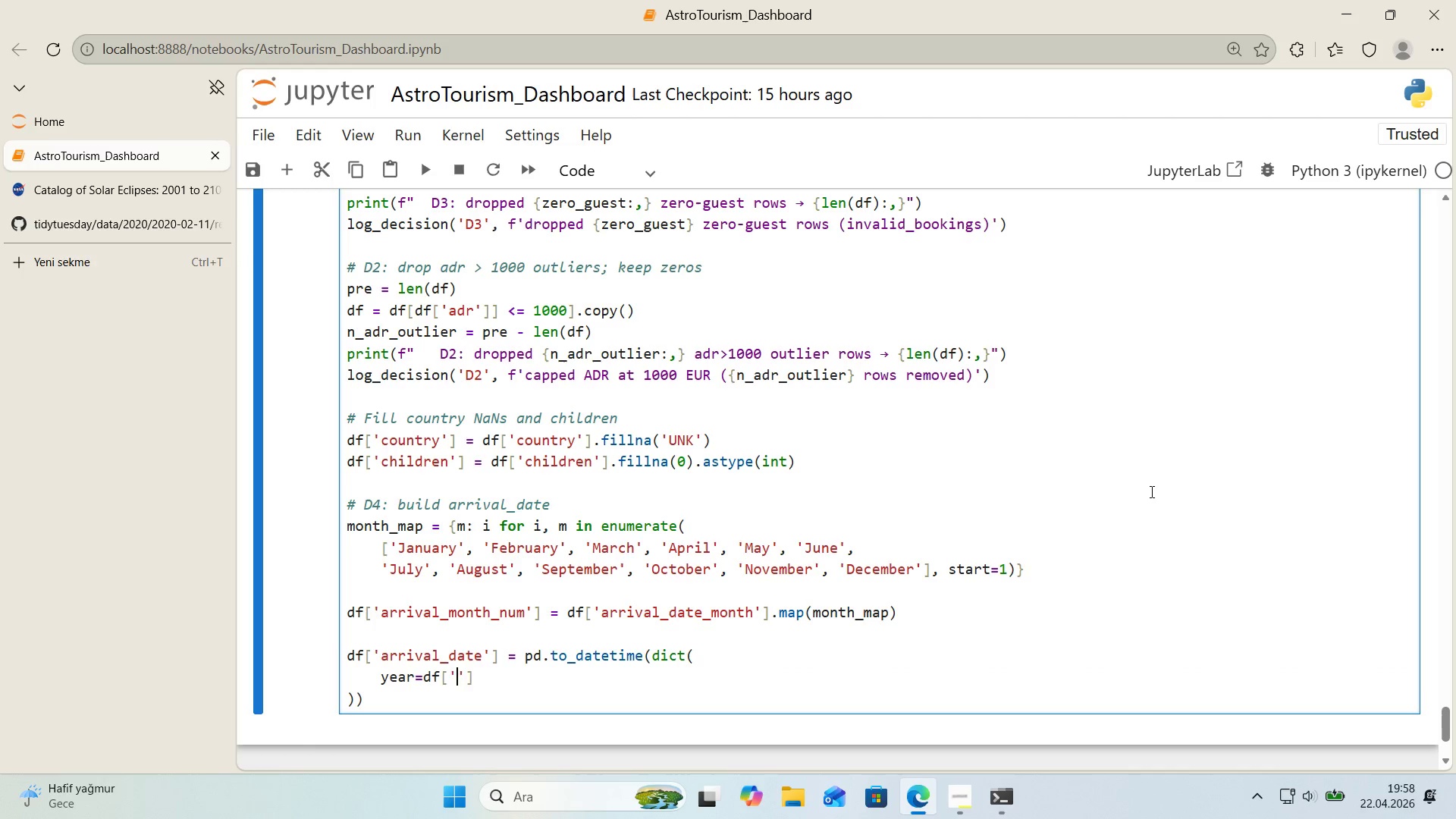 
key(ArrowLeft)
 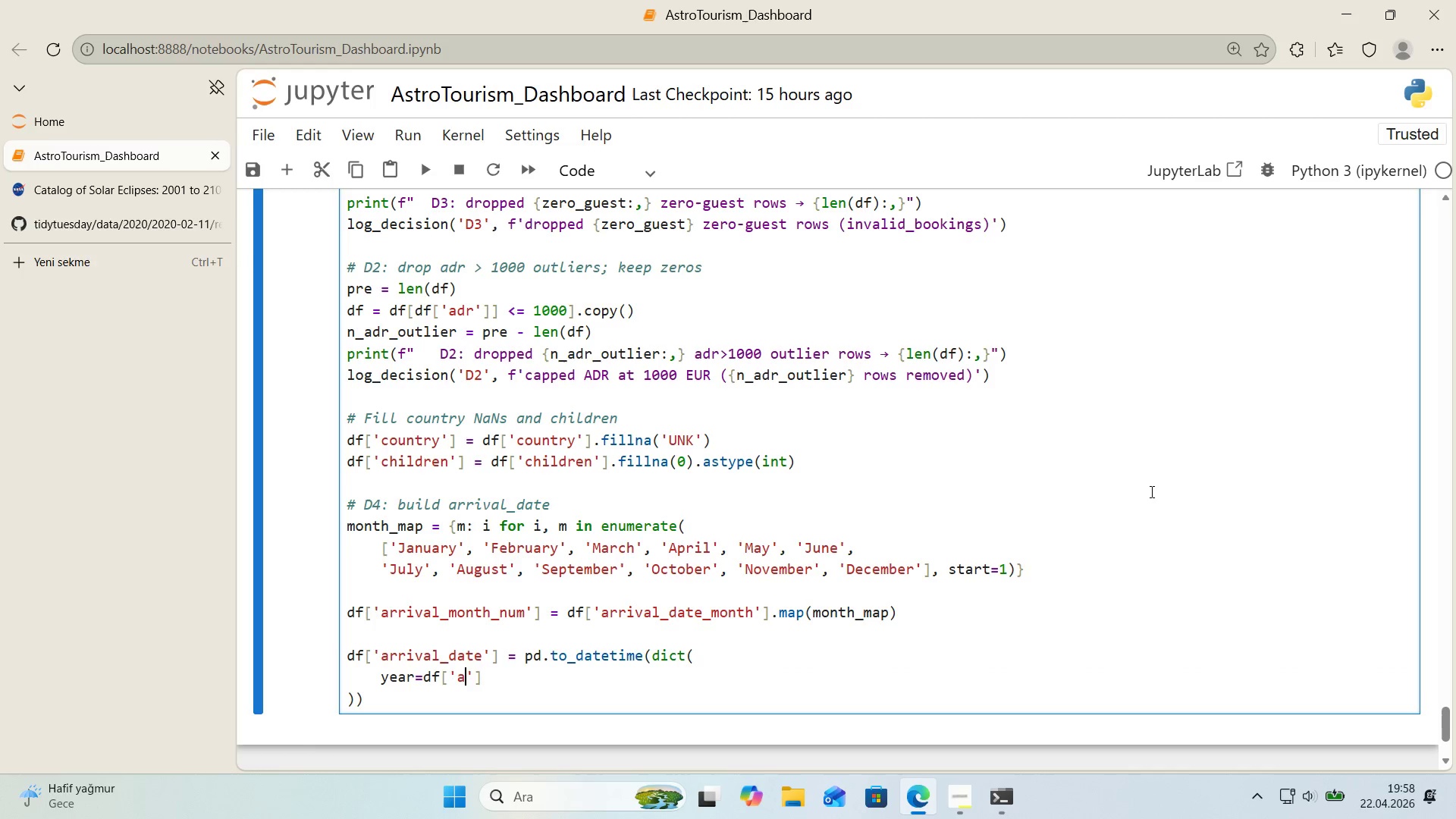 
type(arr'val_adte_)
key(Backspace)
key(Backspace)
key(Backspace)
key(Backspace)
key(Backspace)
key(Backspace)
type(ate_year)
 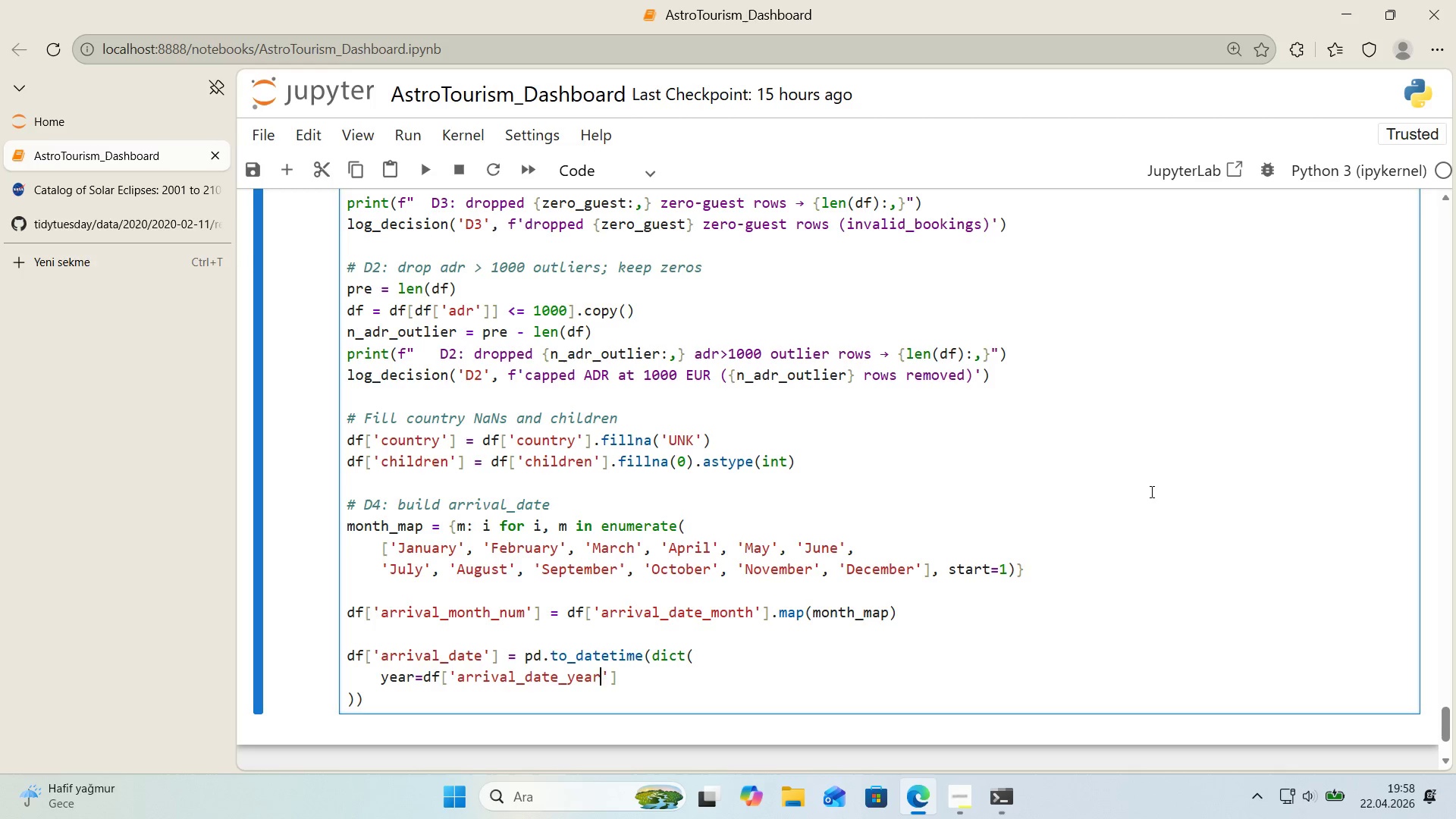 
key(ArrowRight)
 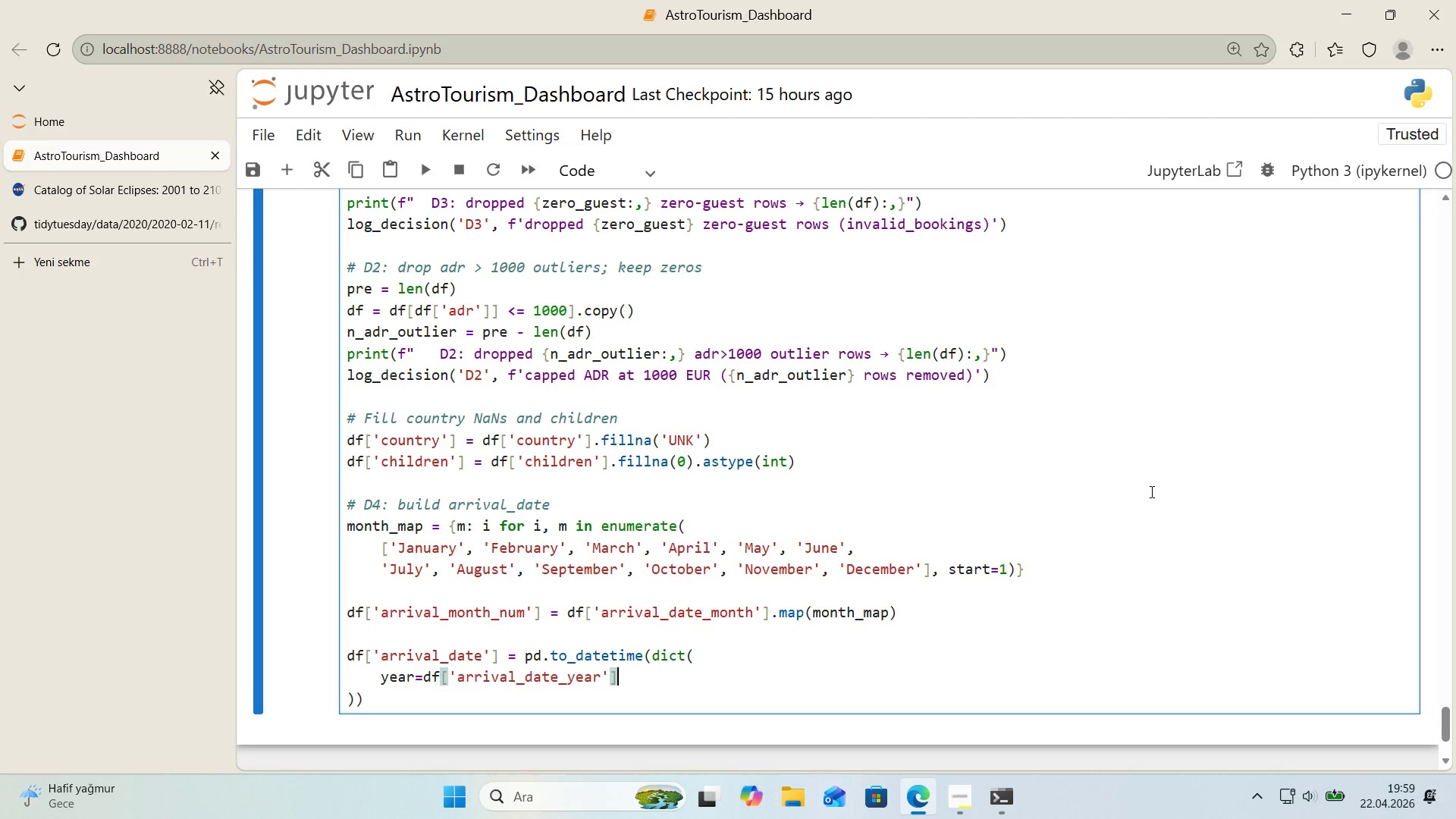 
key(ArrowRight)
 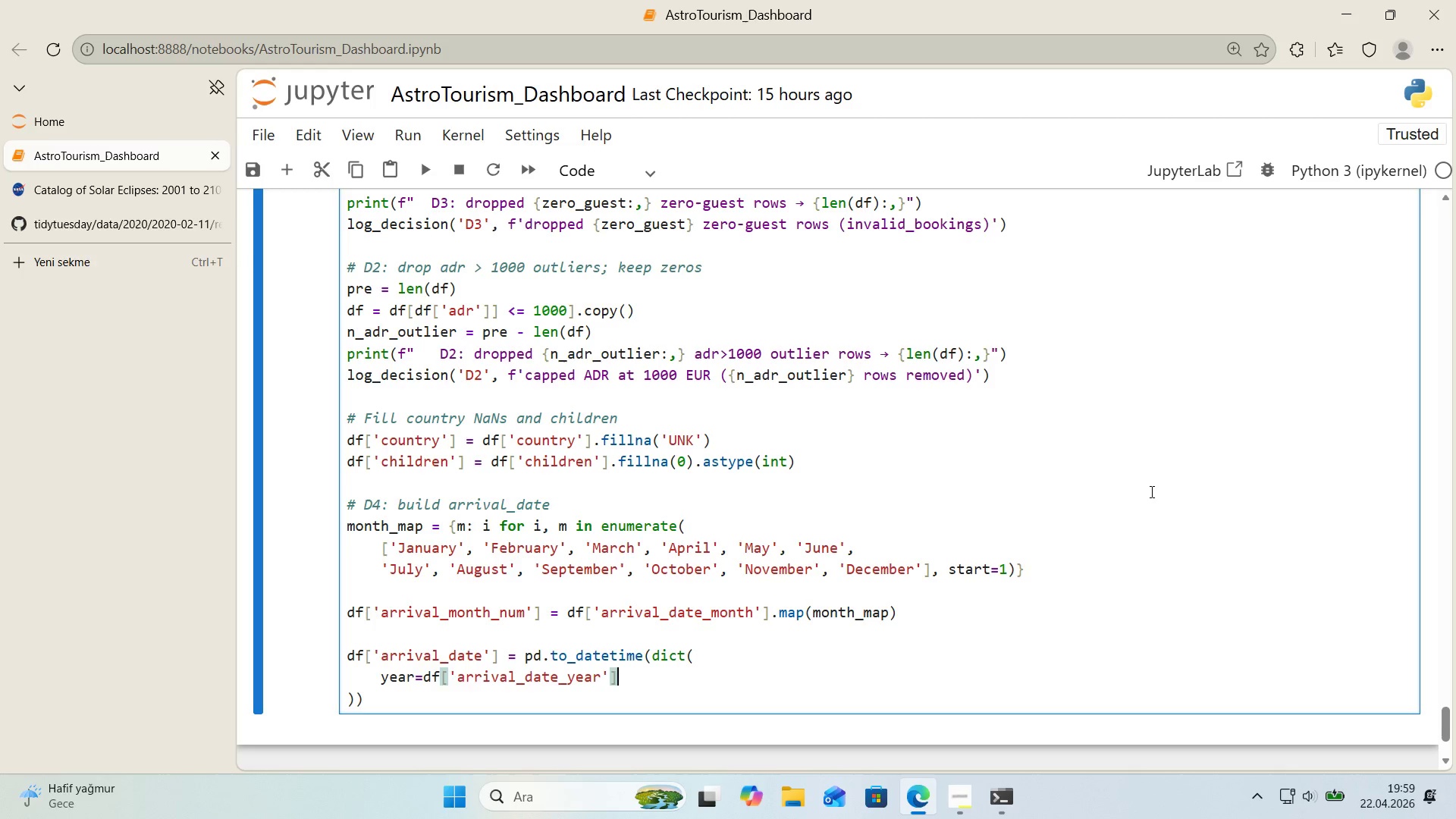 
key(Comma)
 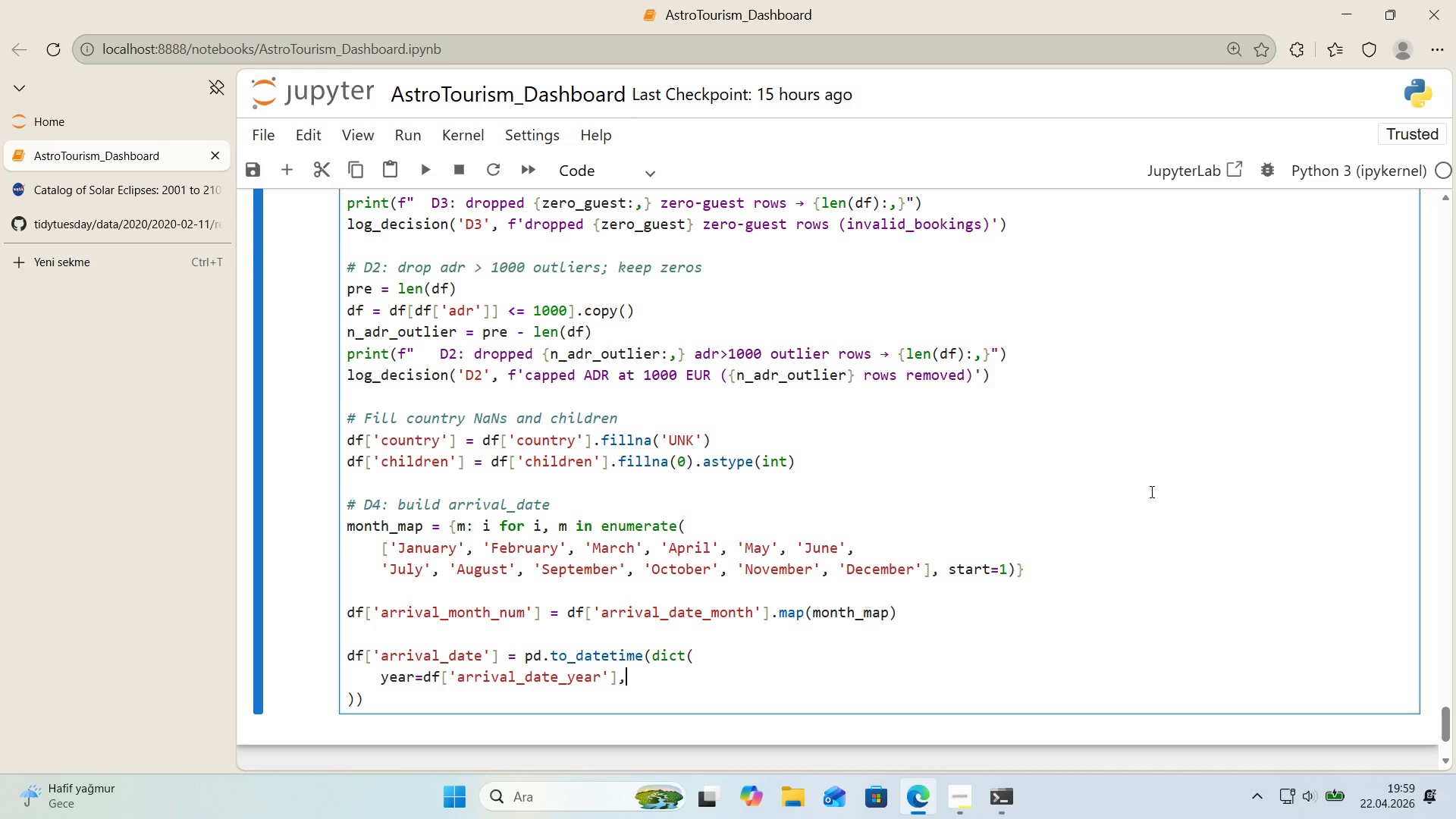 
key(Enter)
 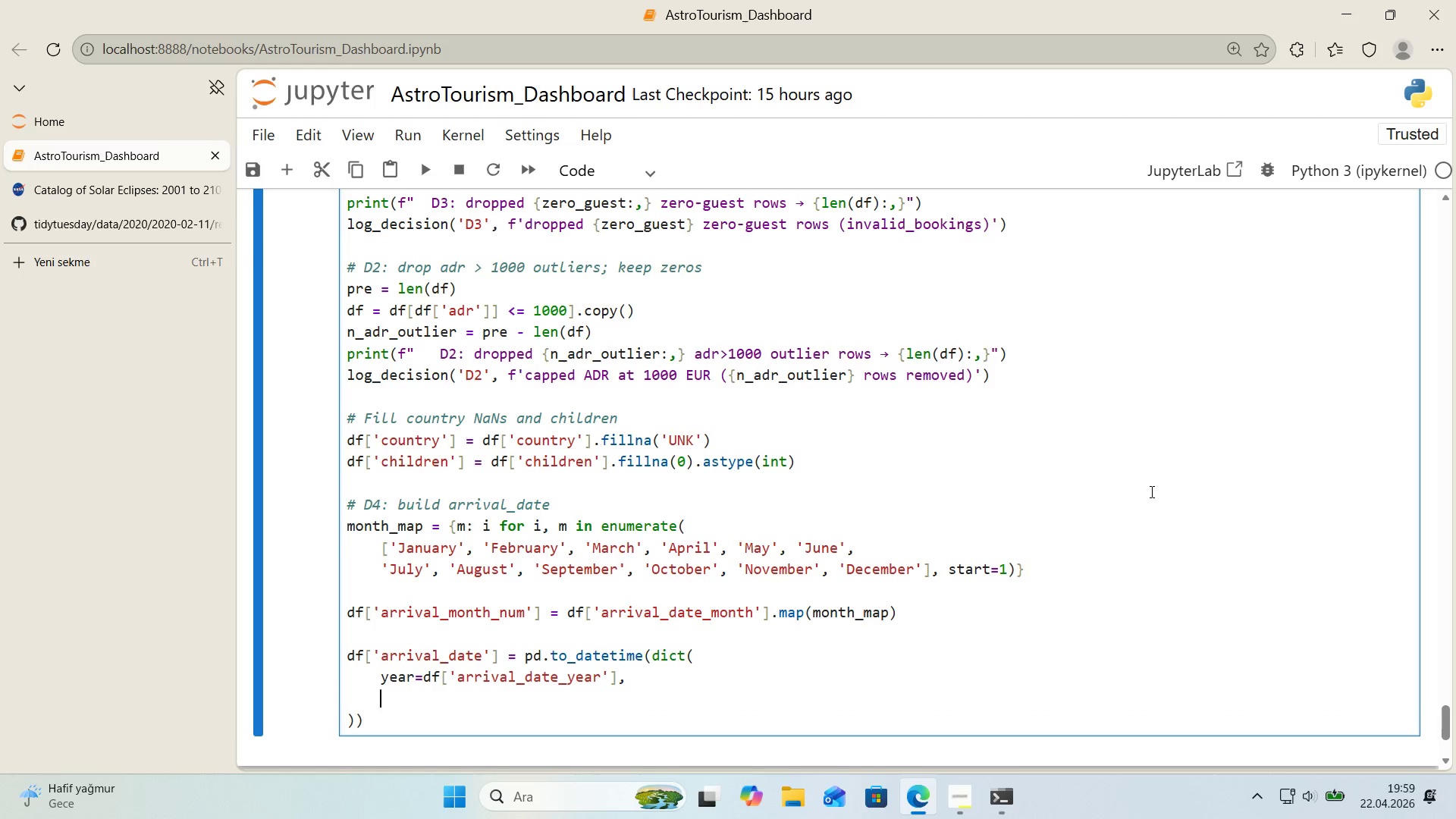 
type(month)df)
 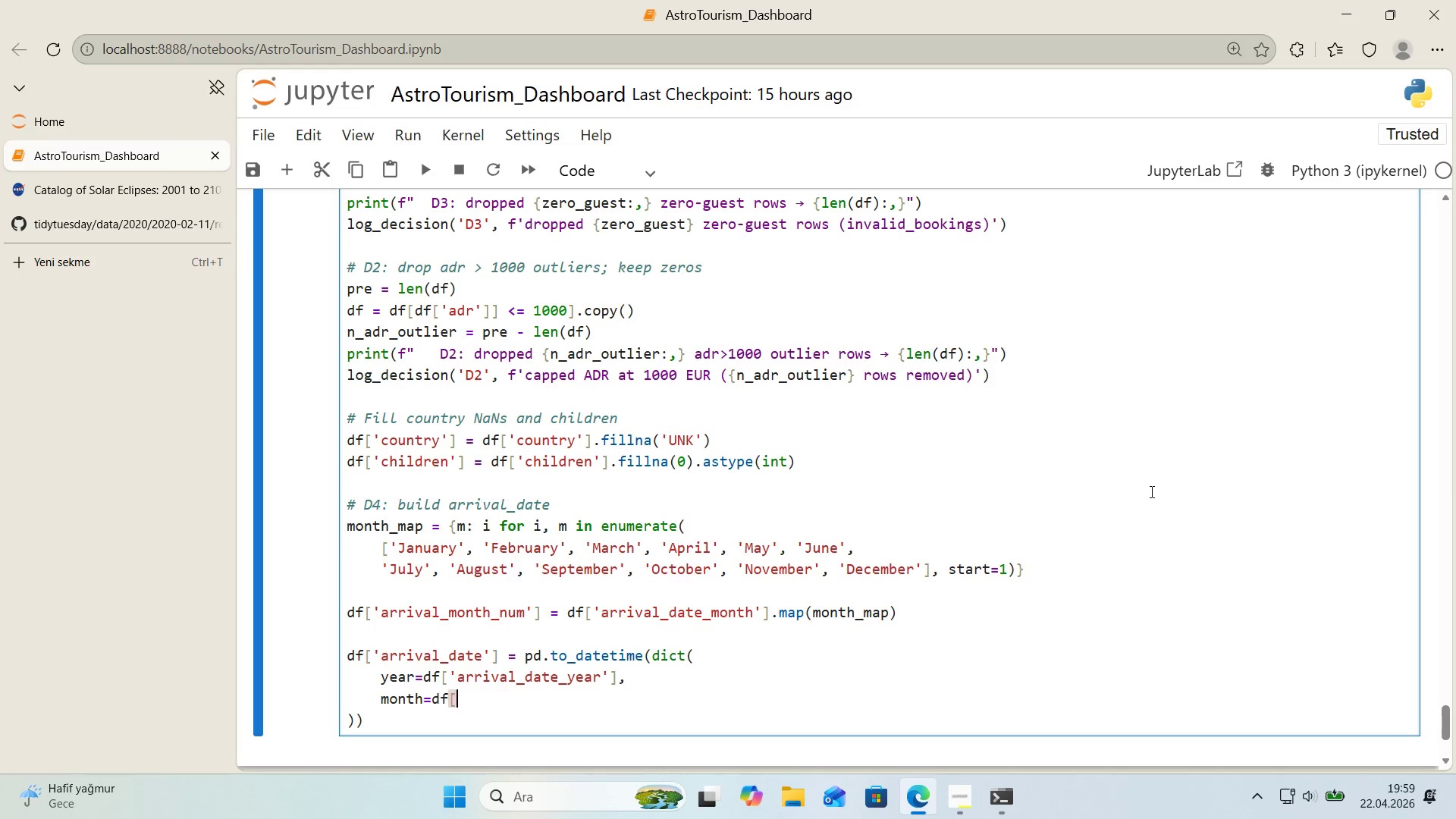 
key(Alt+Control+8)
 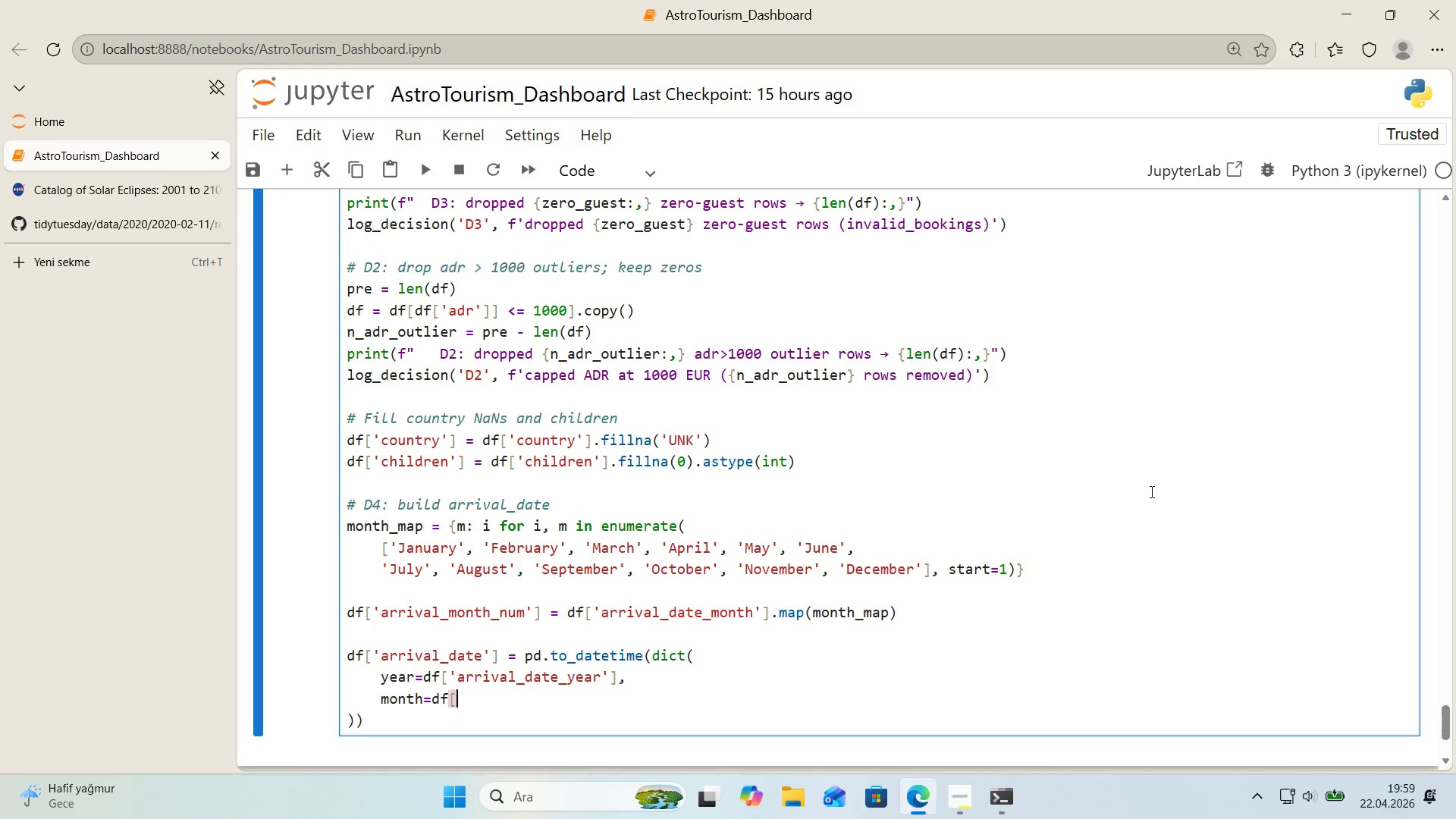 
key(Alt+Control+9)
 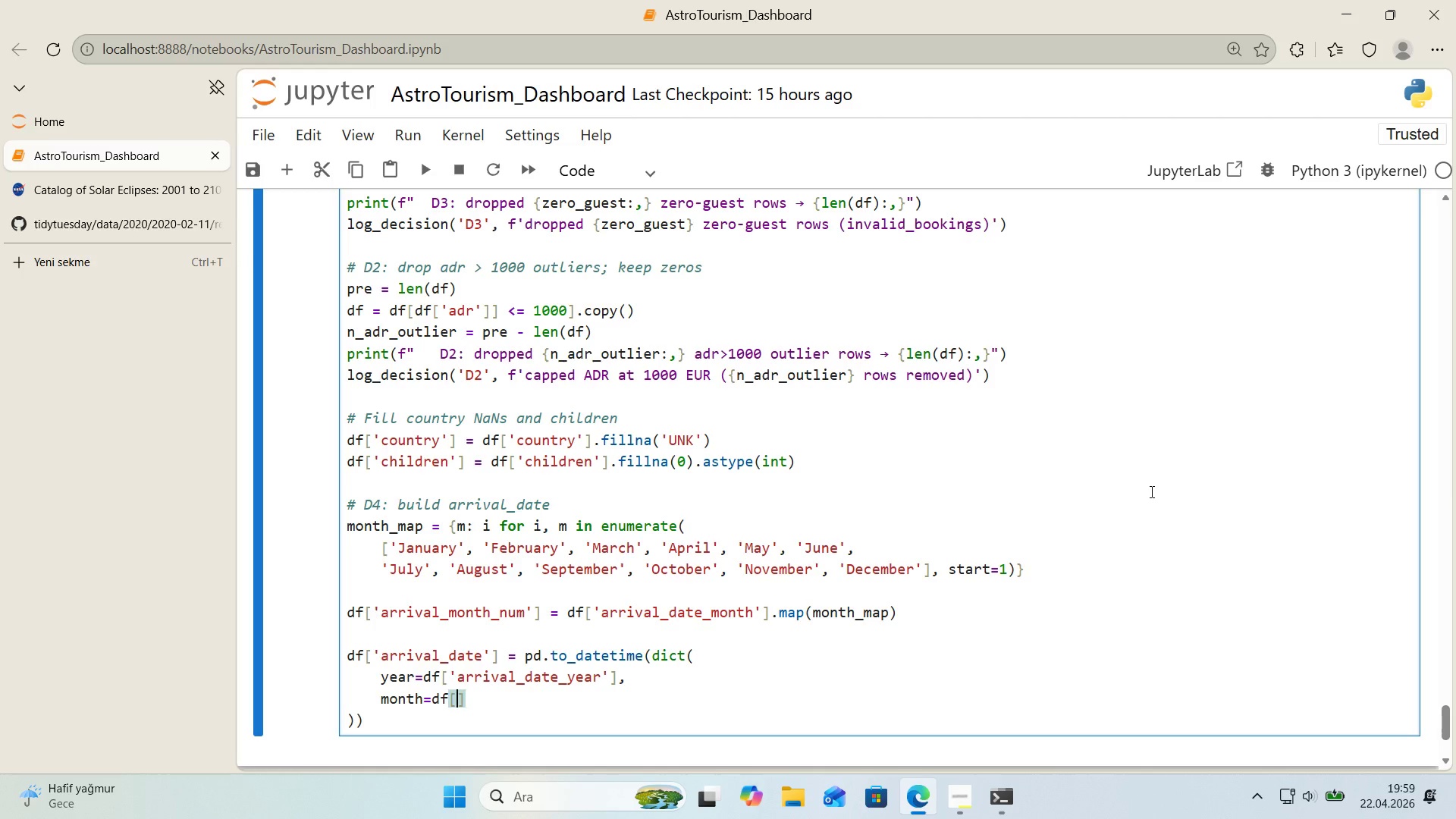 
key(ArrowLeft)
 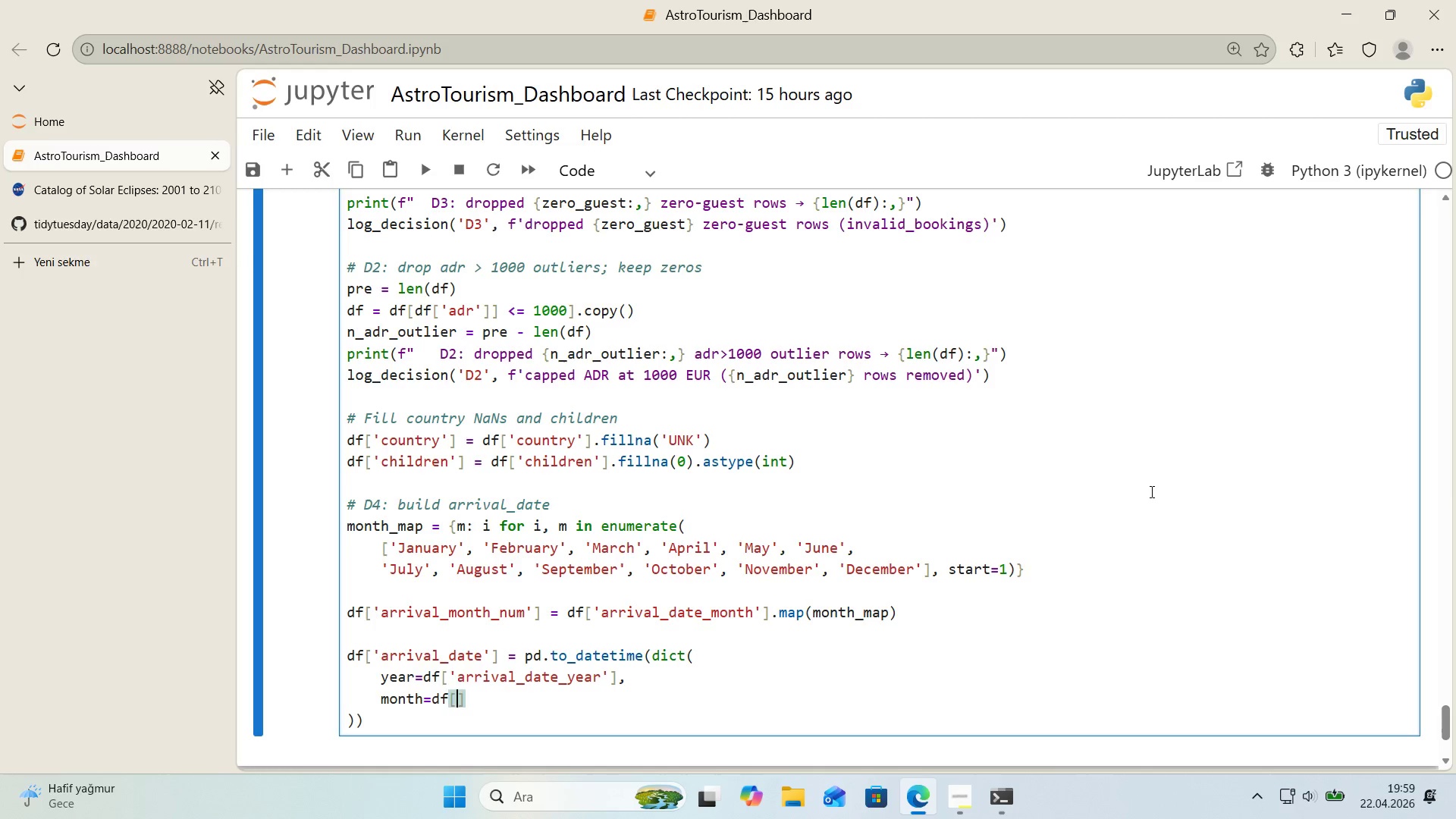 
type(@@)
 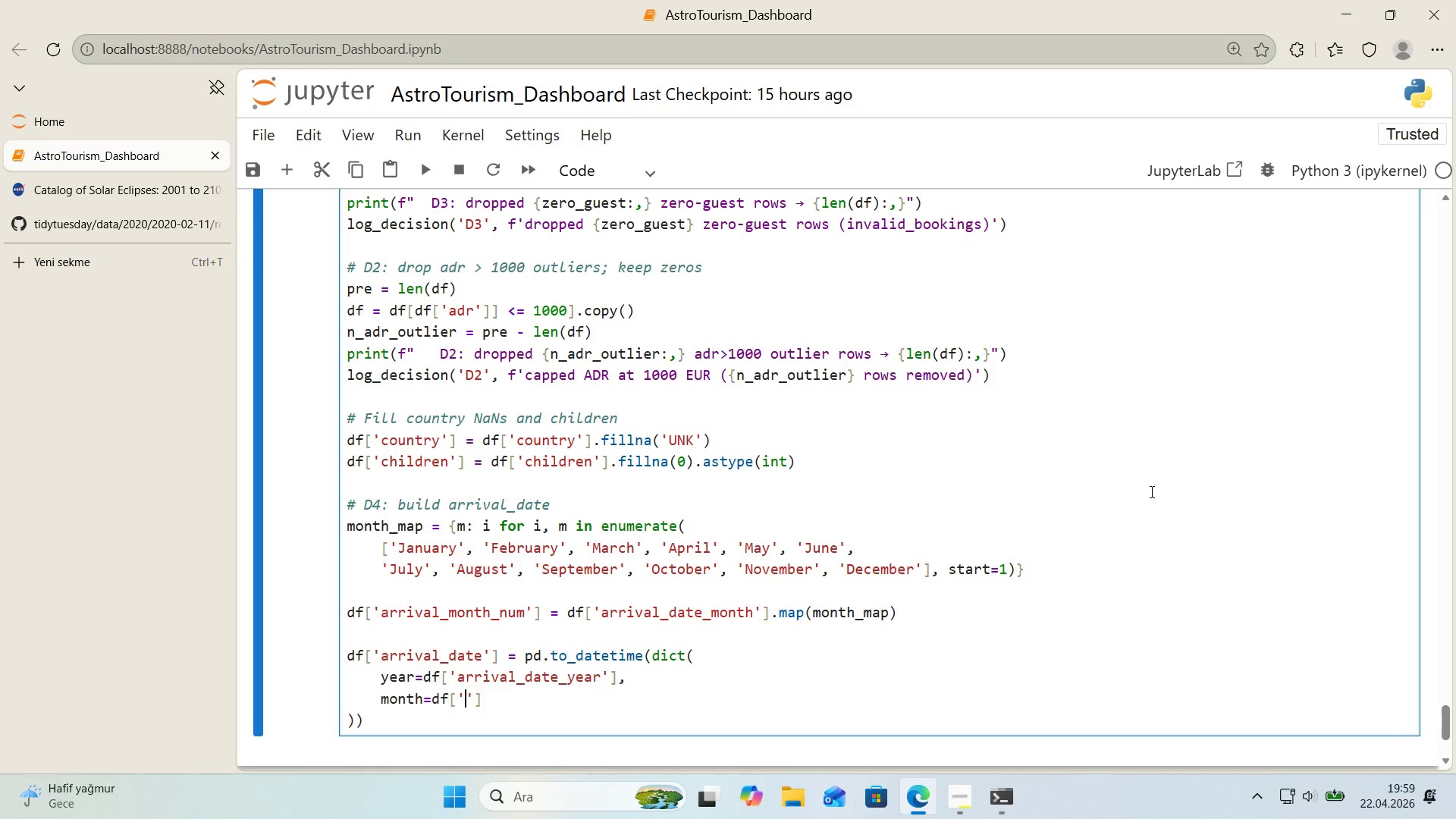 
key(ArrowLeft)
 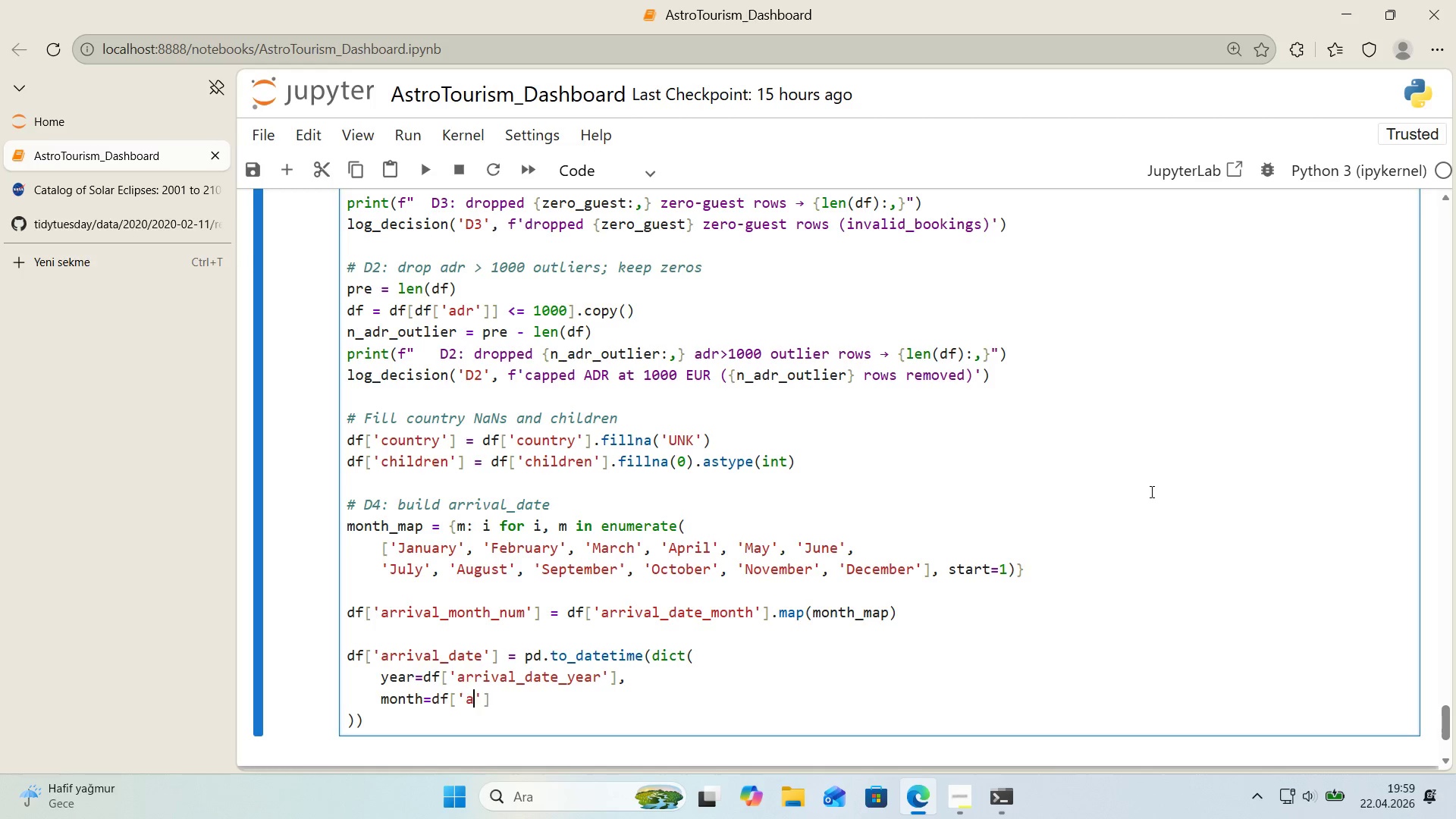 
type(arr'val_month[IntlYen])
key(Backspace)
type(_num)
 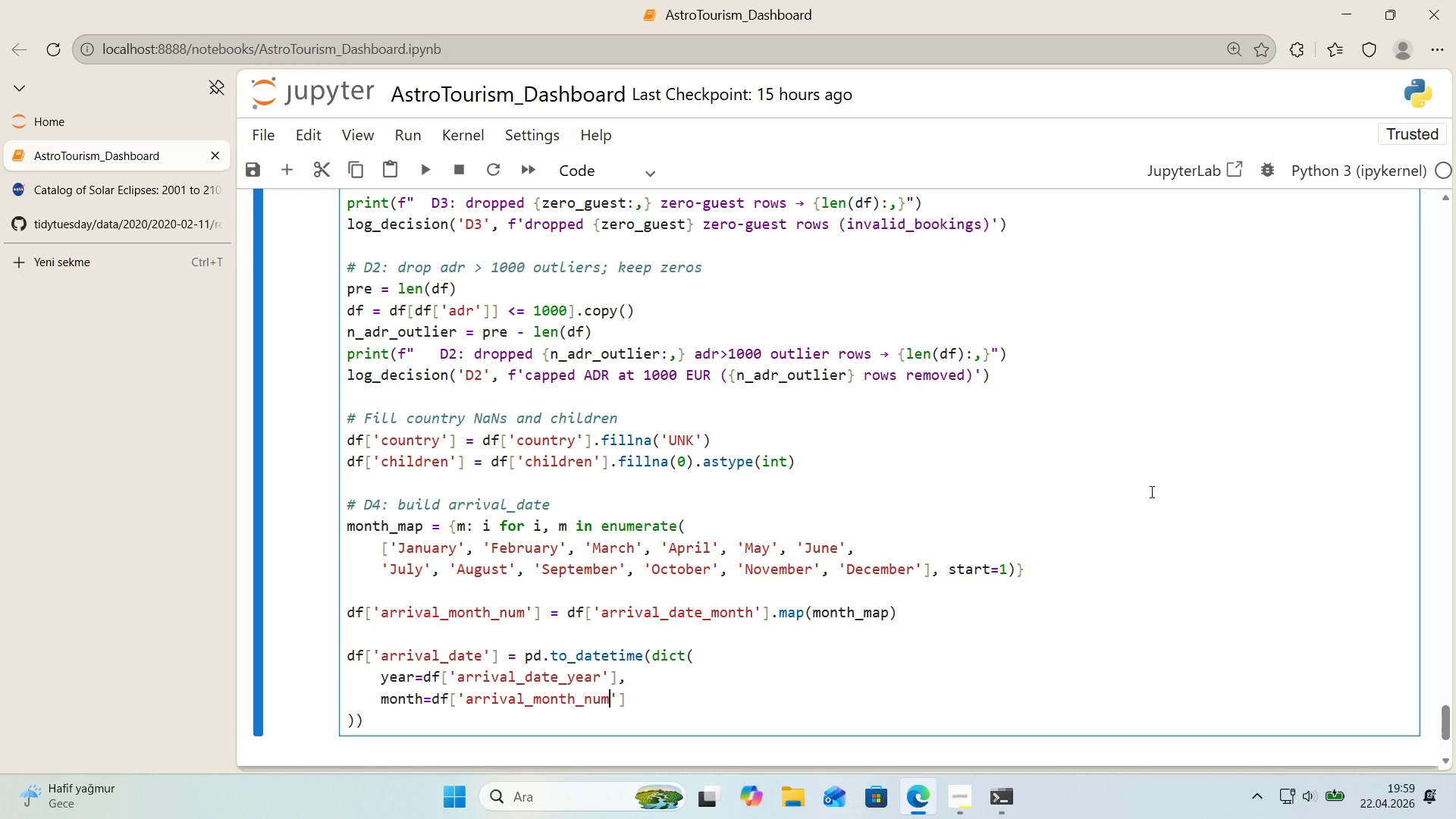 
scroll: coordinate [1138, 491], scroll_direction: down, amount: 1.0
 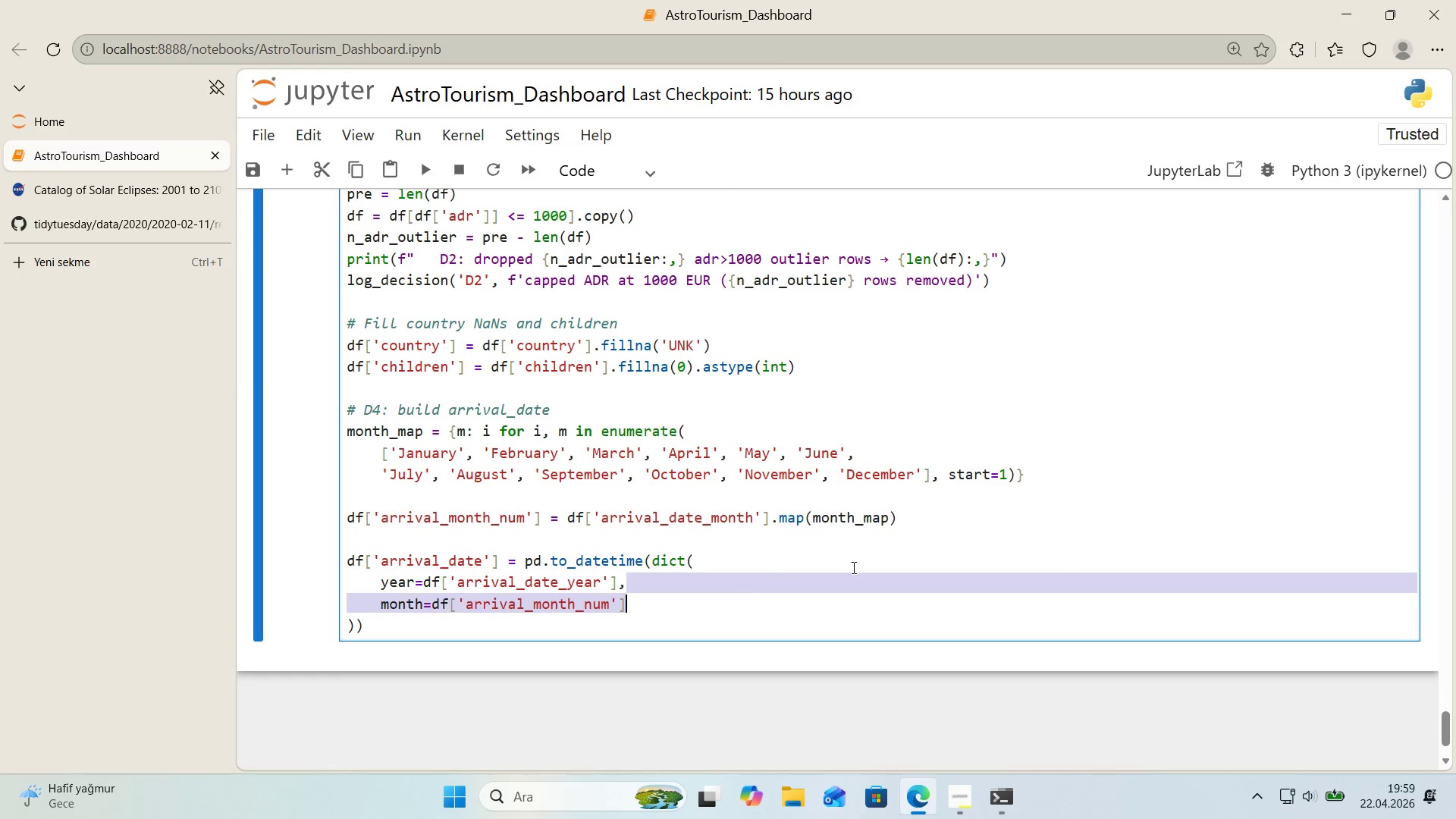 
left_click([839, 611])
 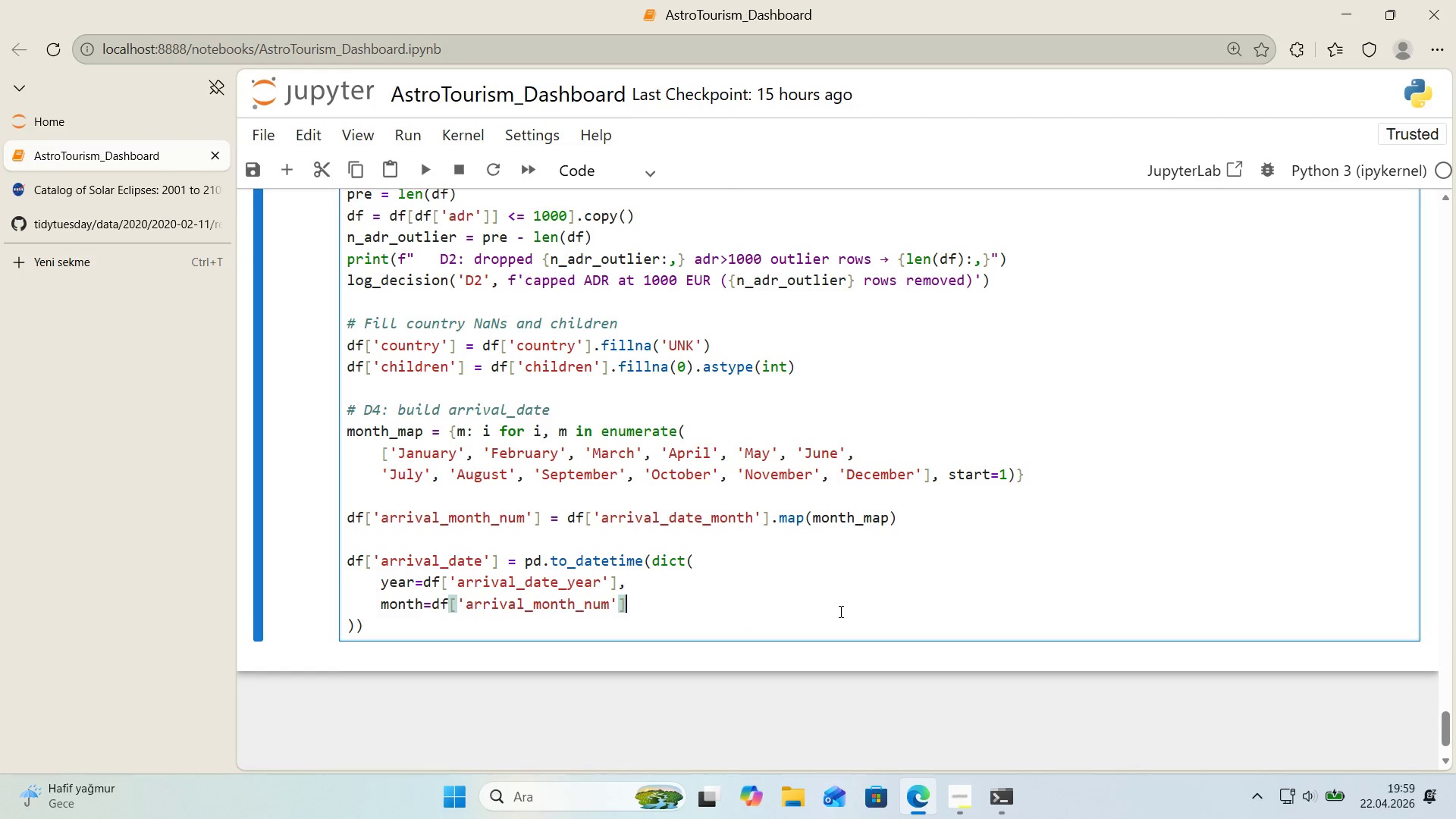 
key(Comma)
 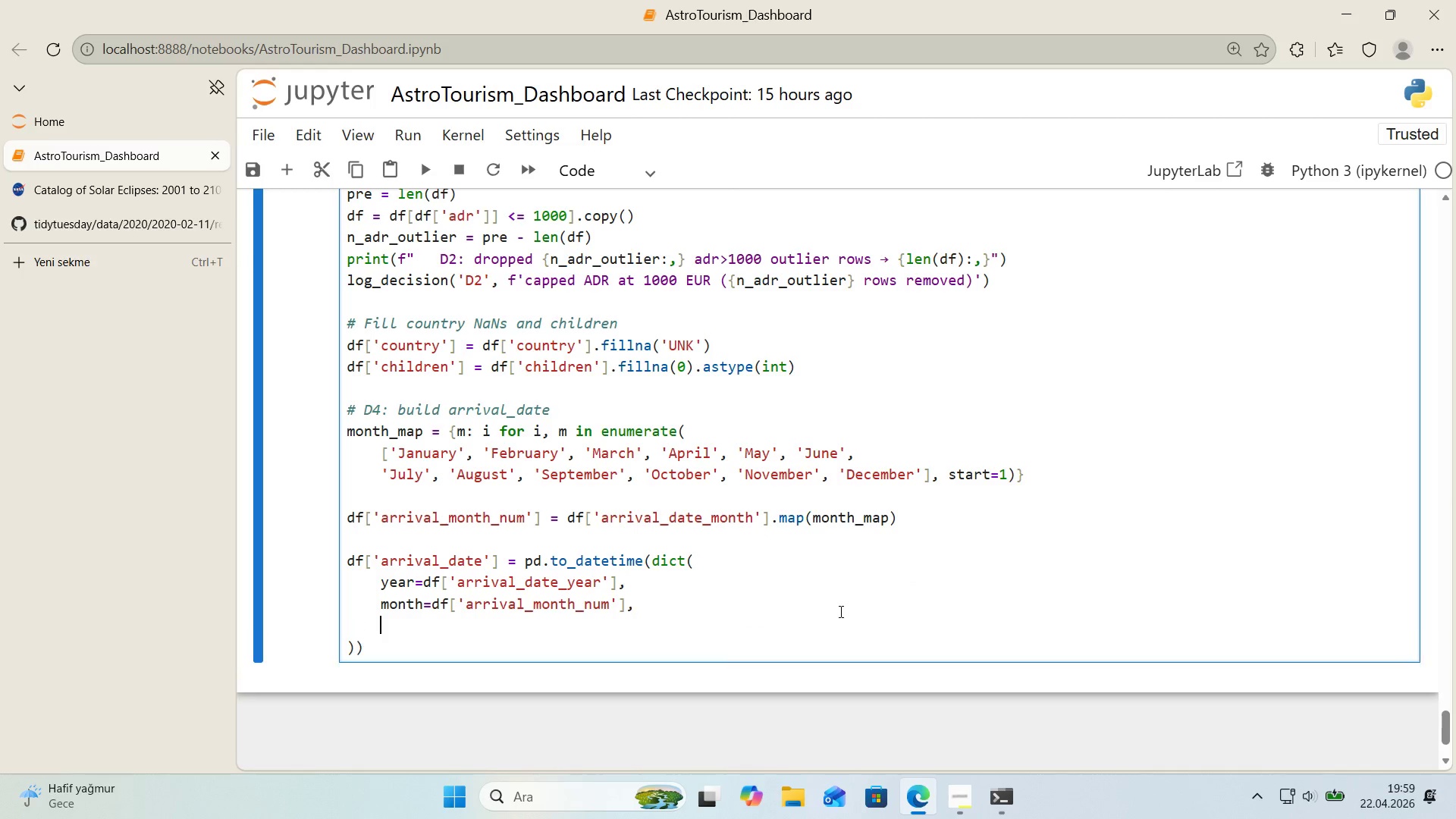 
key(Enter)
 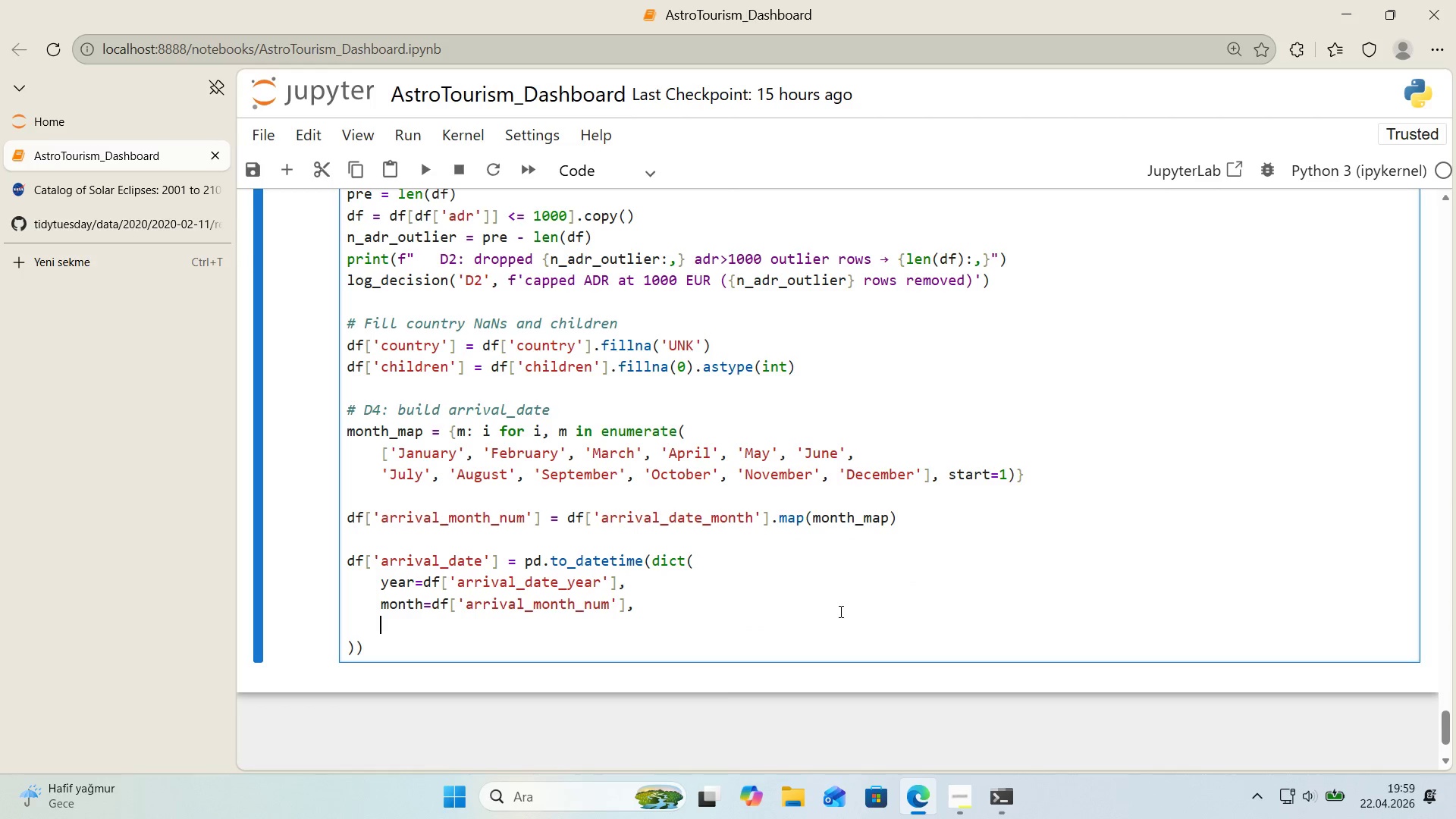 
type(day)df)
 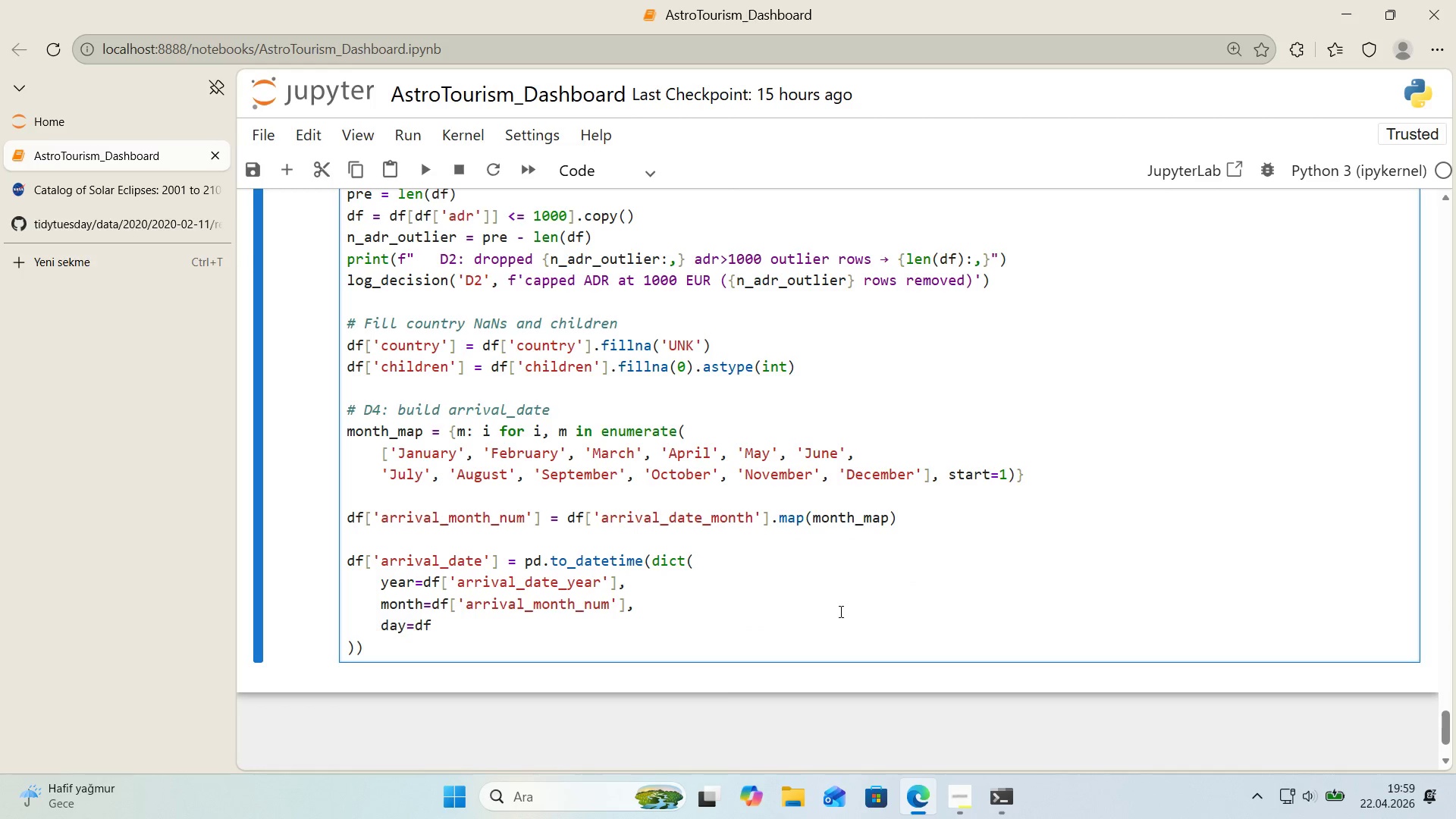 
key(Alt+Control+8)
 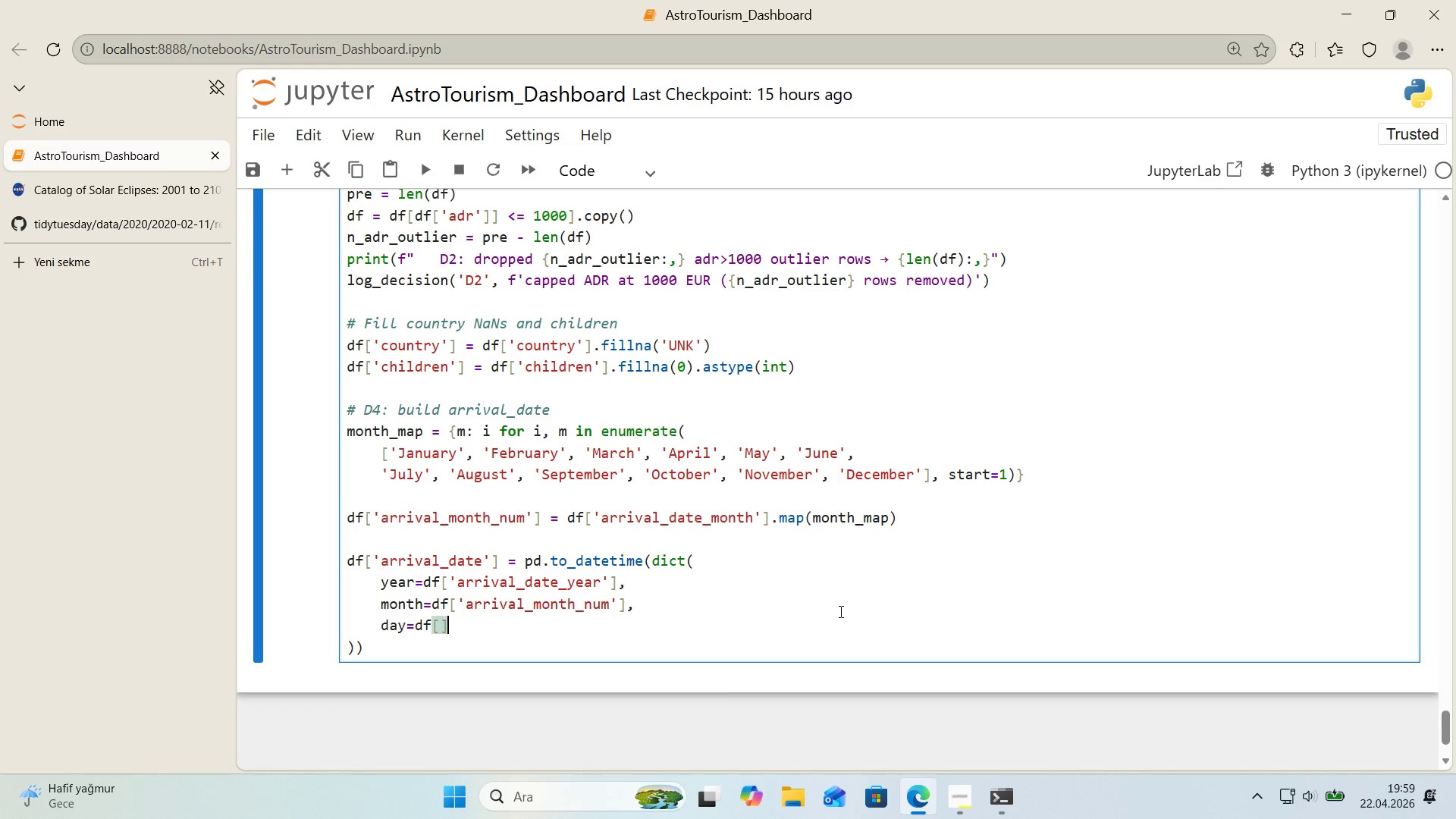 
key(Alt+Control+9)
 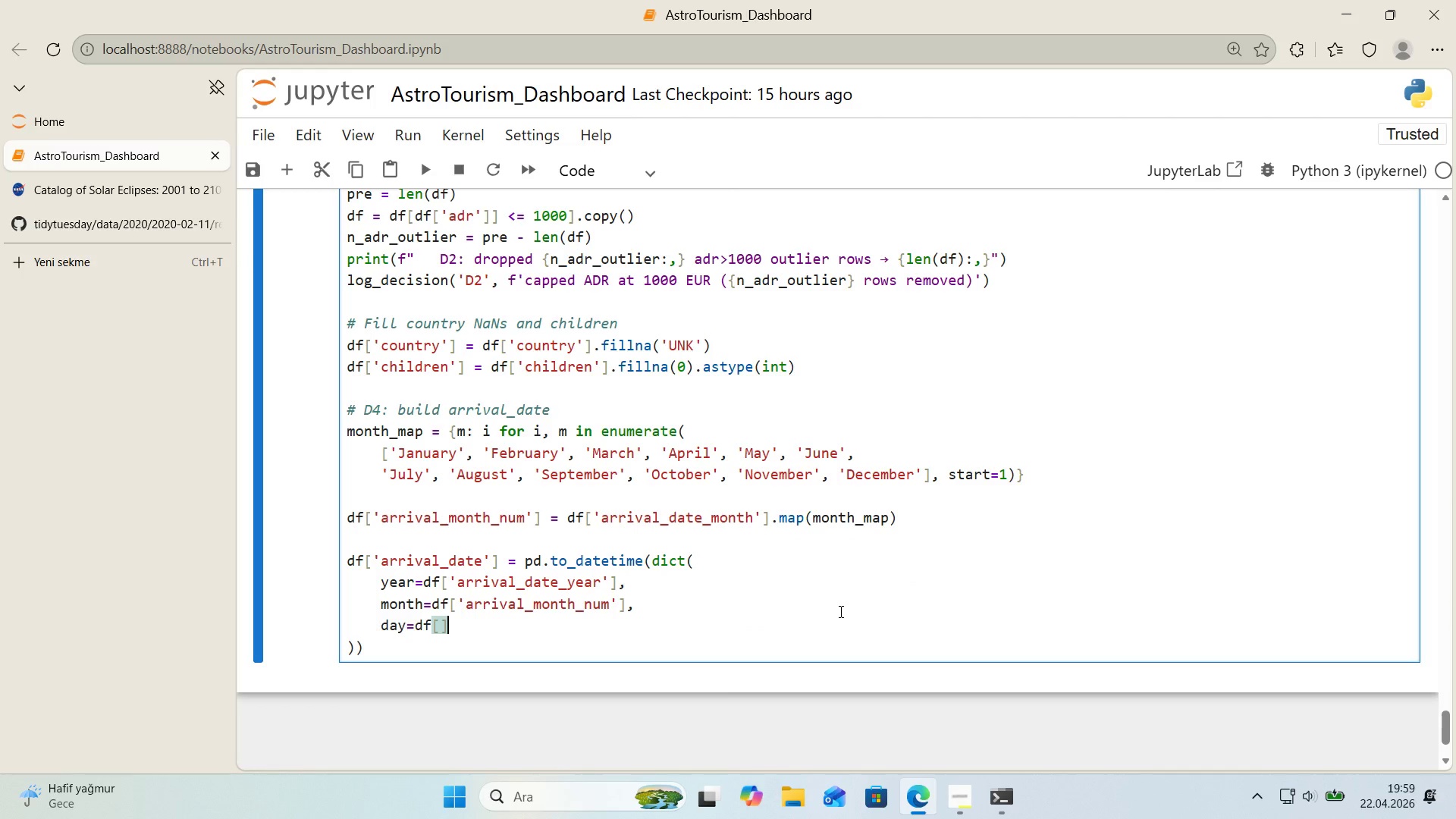 
key(ArrowLeft)
 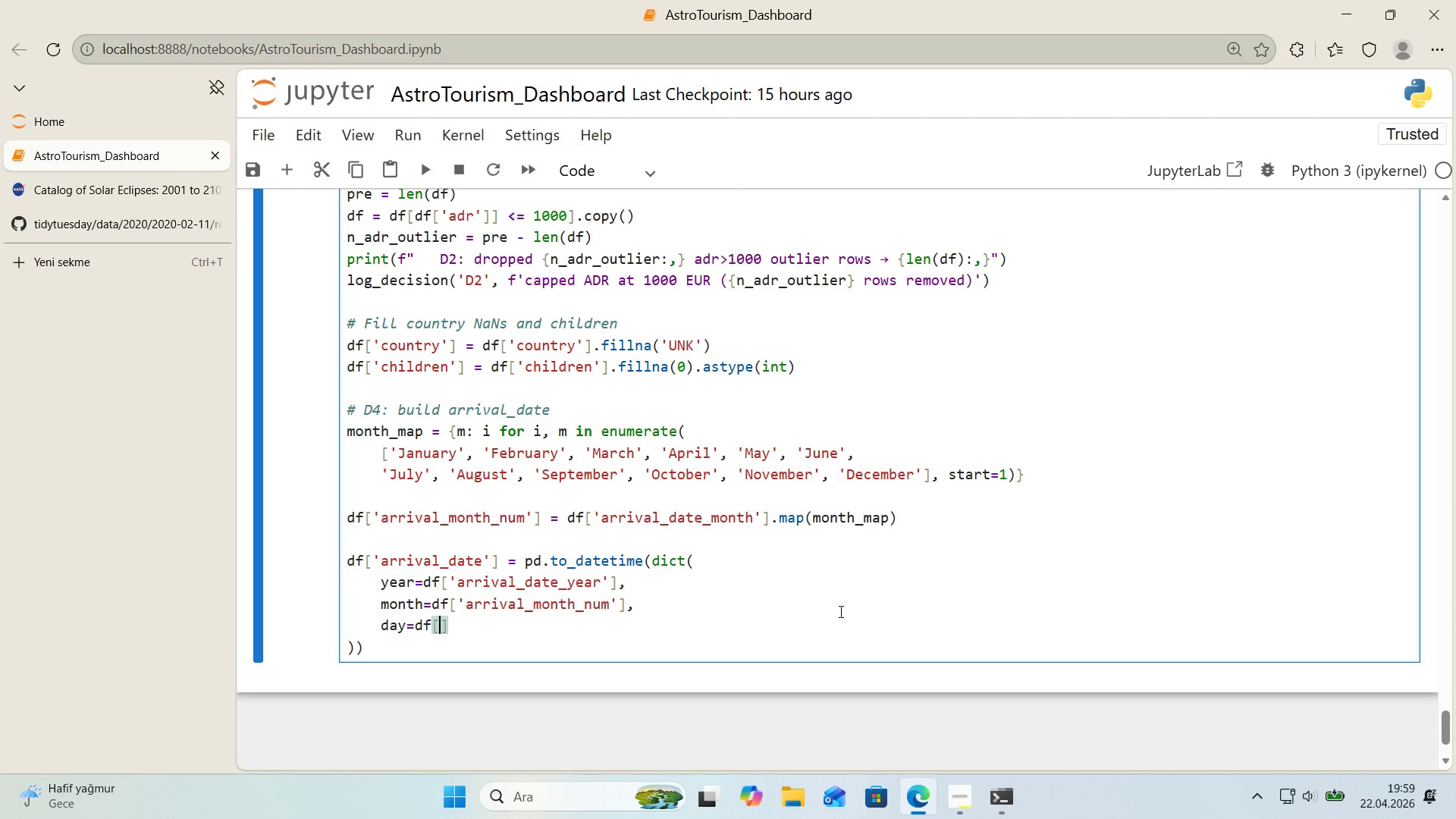 
type(@@)
 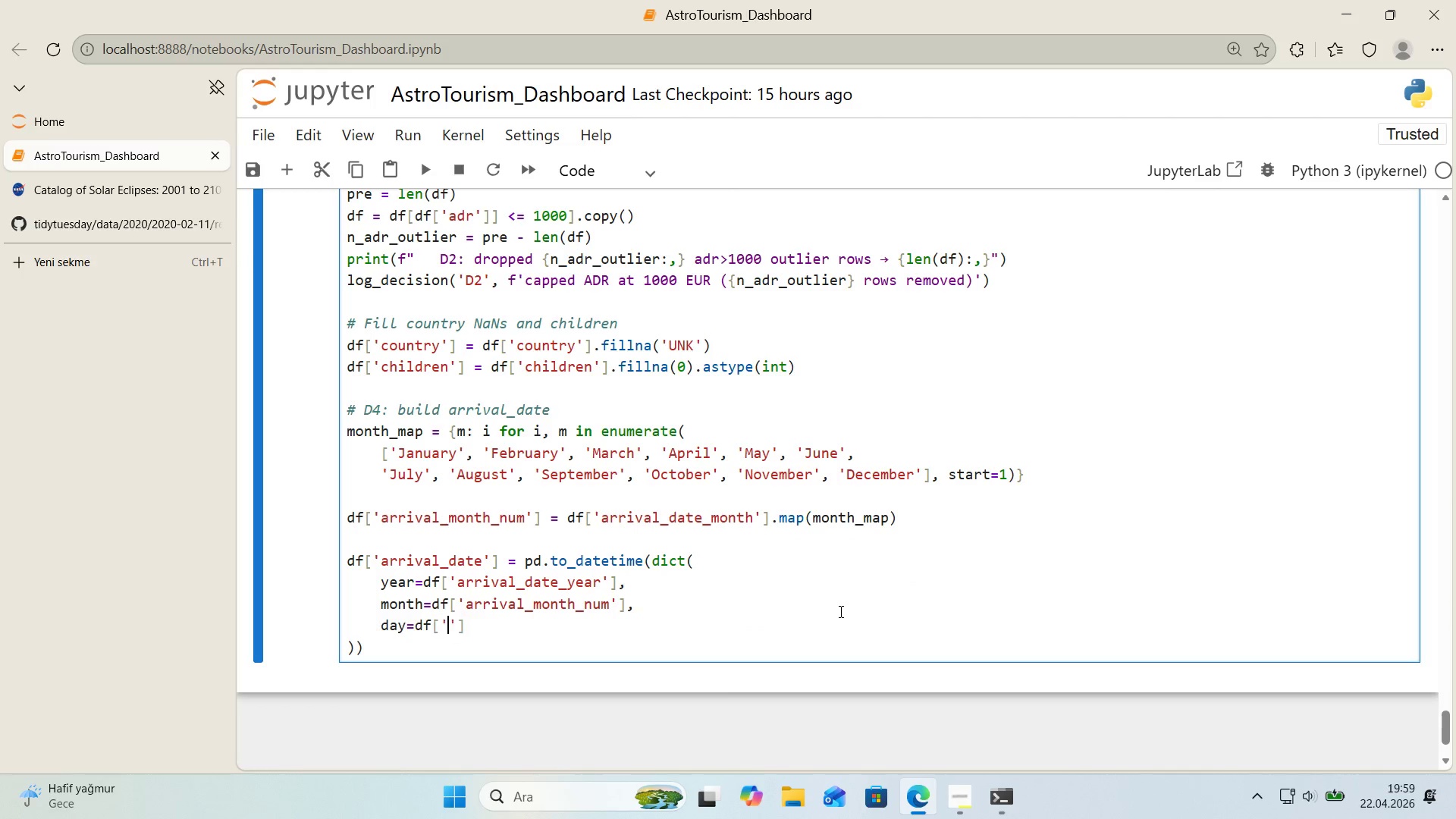 
key(ArrowLeft)
 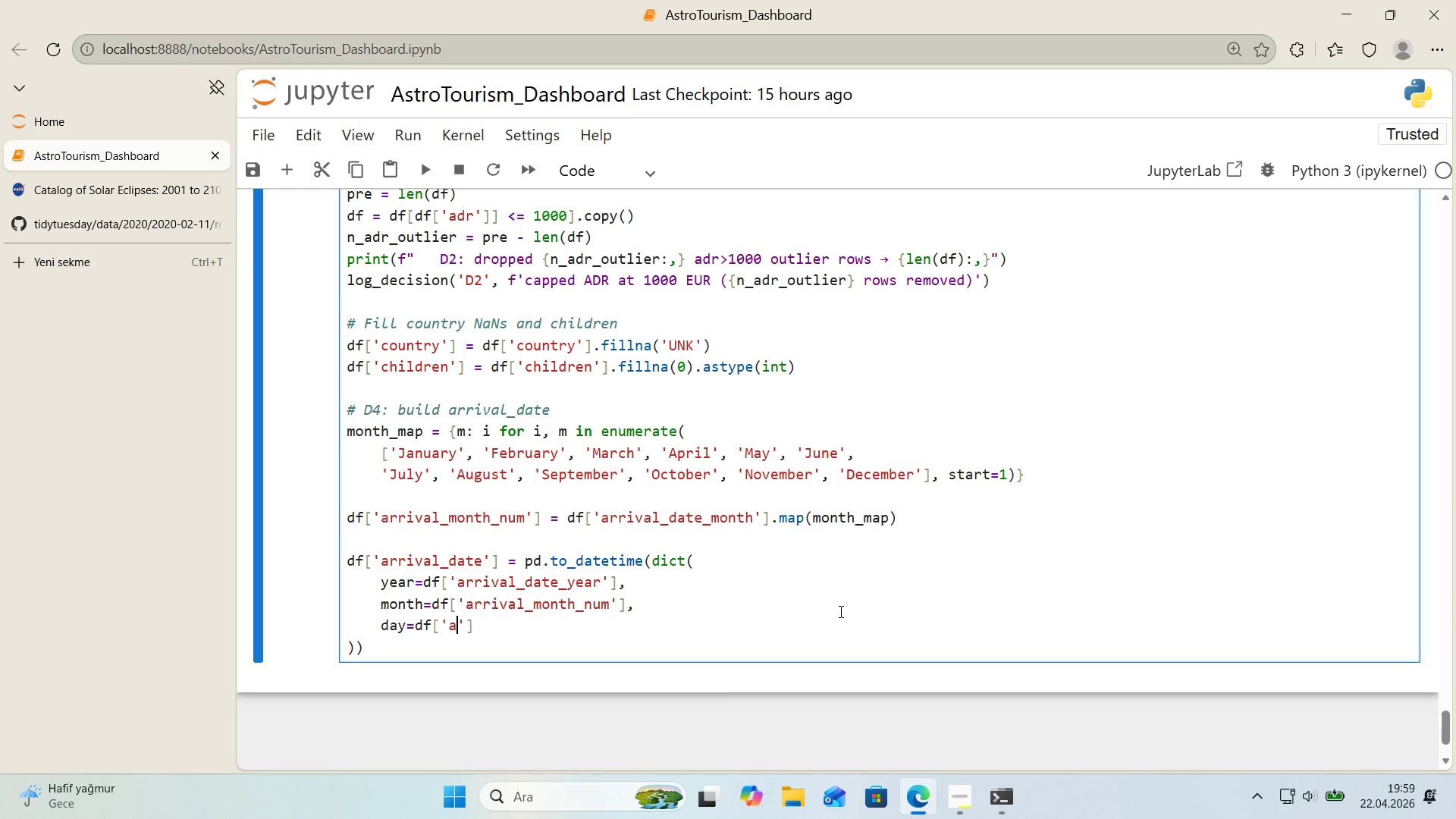 
type(arr'val_Da)
key(Backspace)
key(Backspace)
type(D)
key(Backspace)
type(date_day_of_month)
 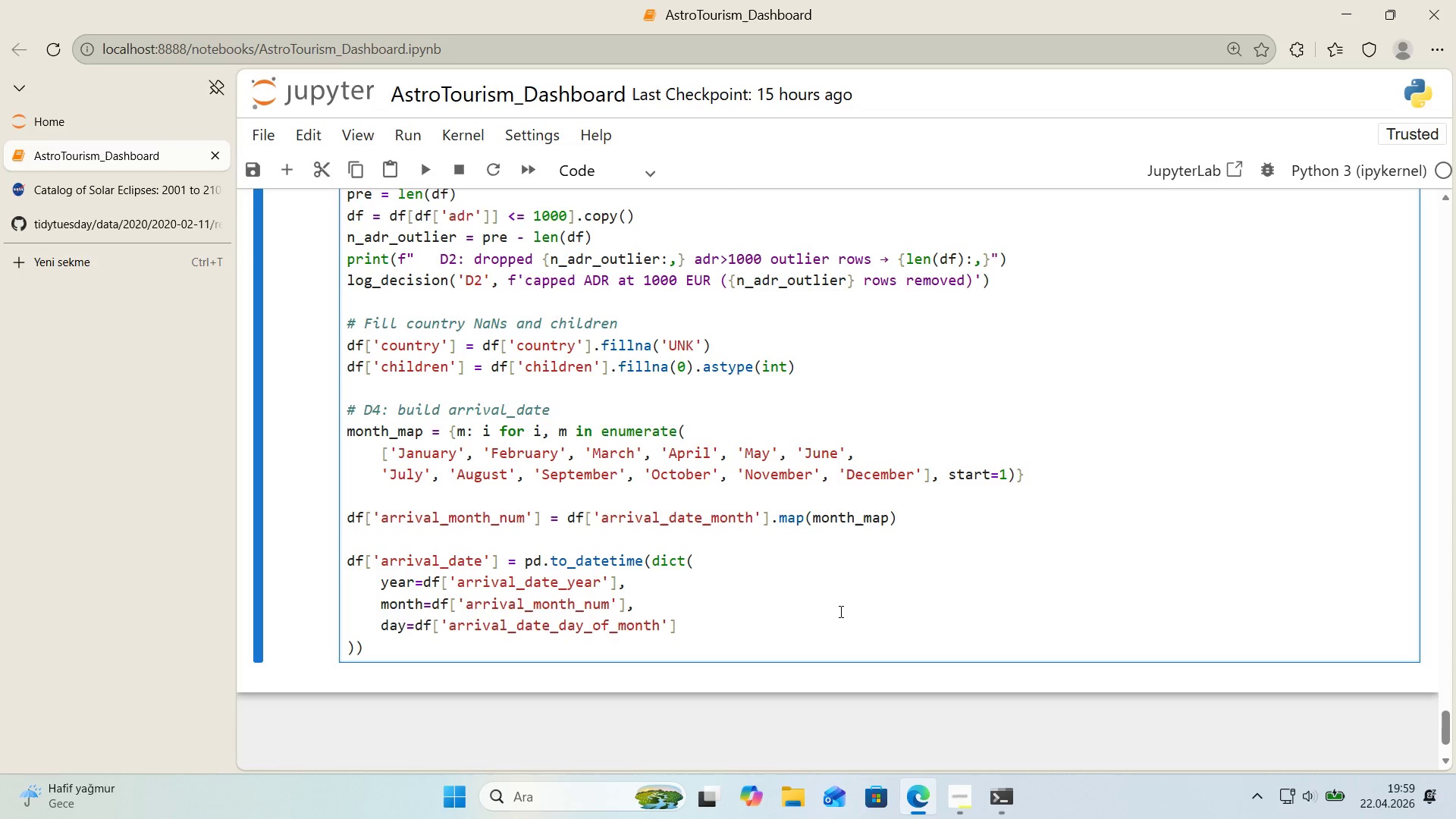 
key(ArrowRight)
 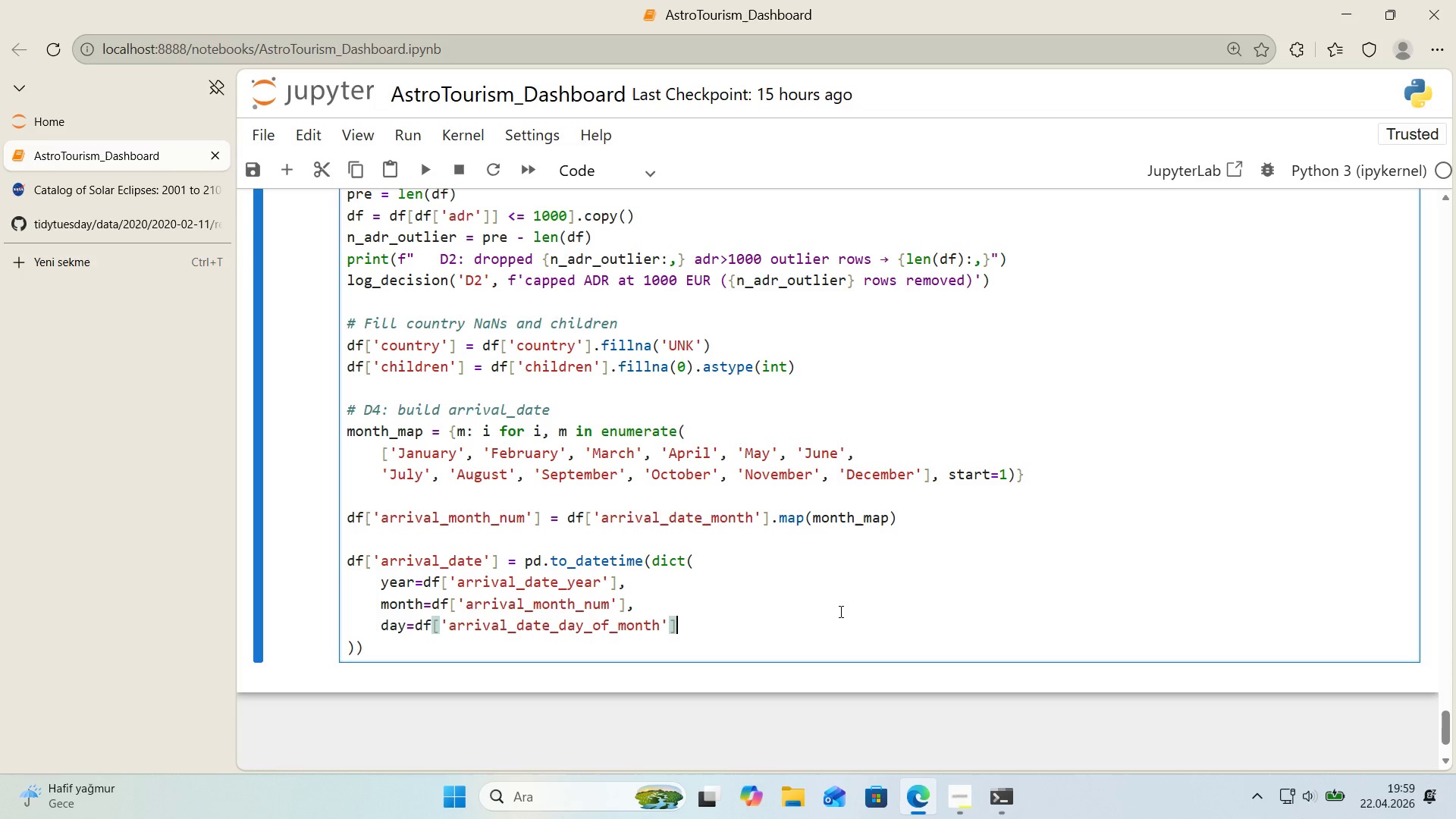 
key(ArrowRight)
 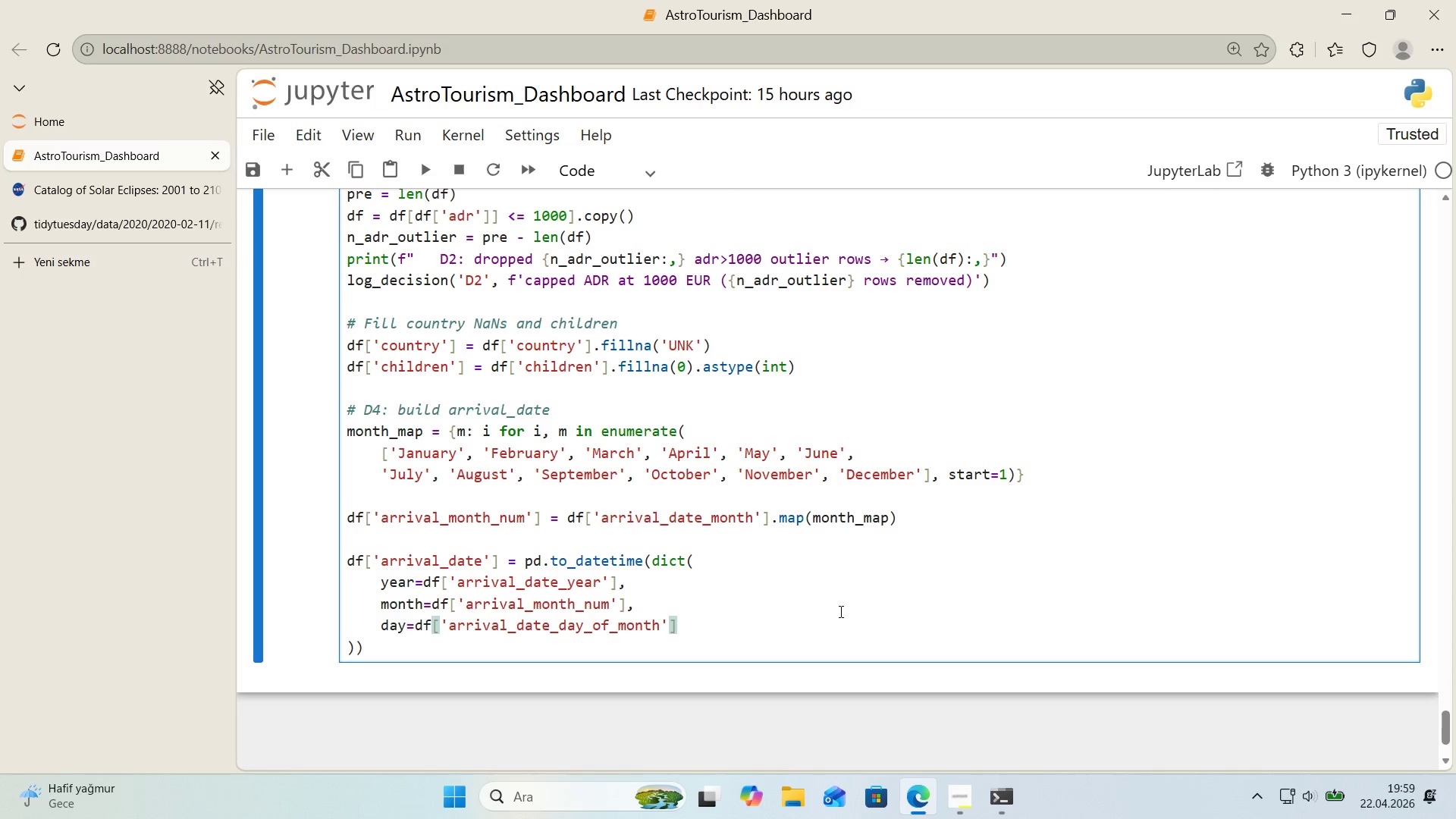 
type((()
 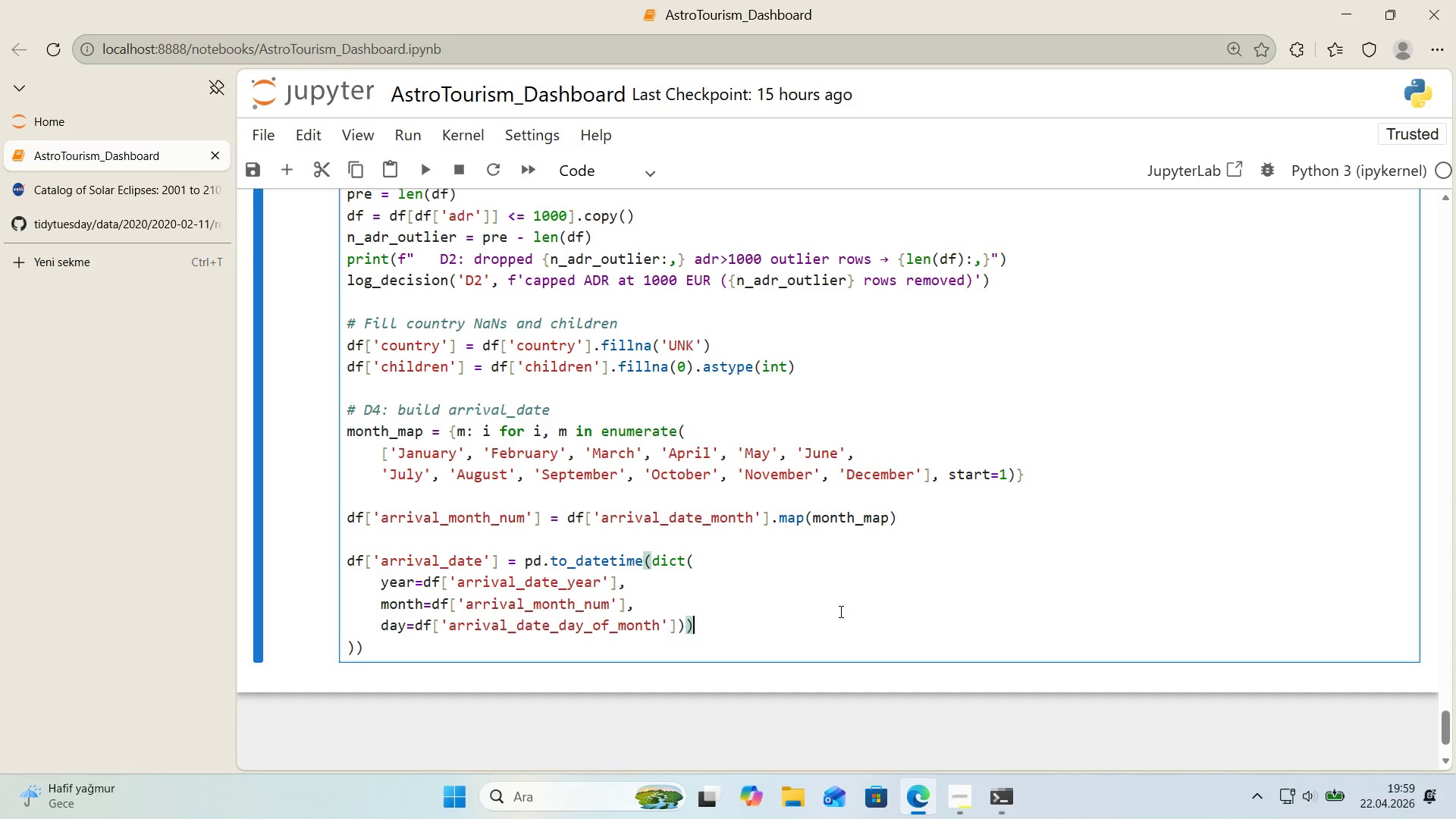 
key(Enter)
 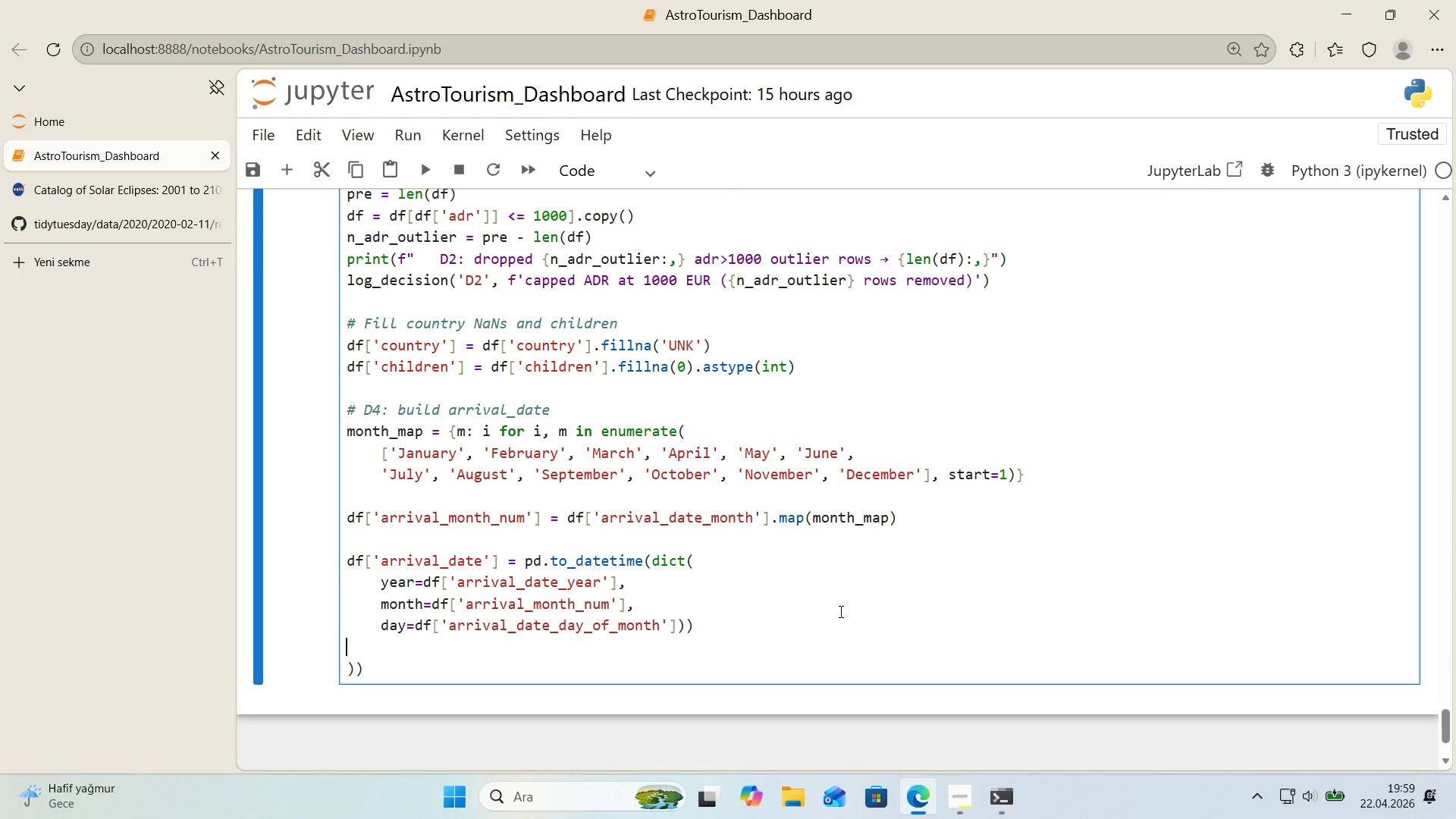 
type(fd)
key(Backspace)
key(Backspace)
type(df)
 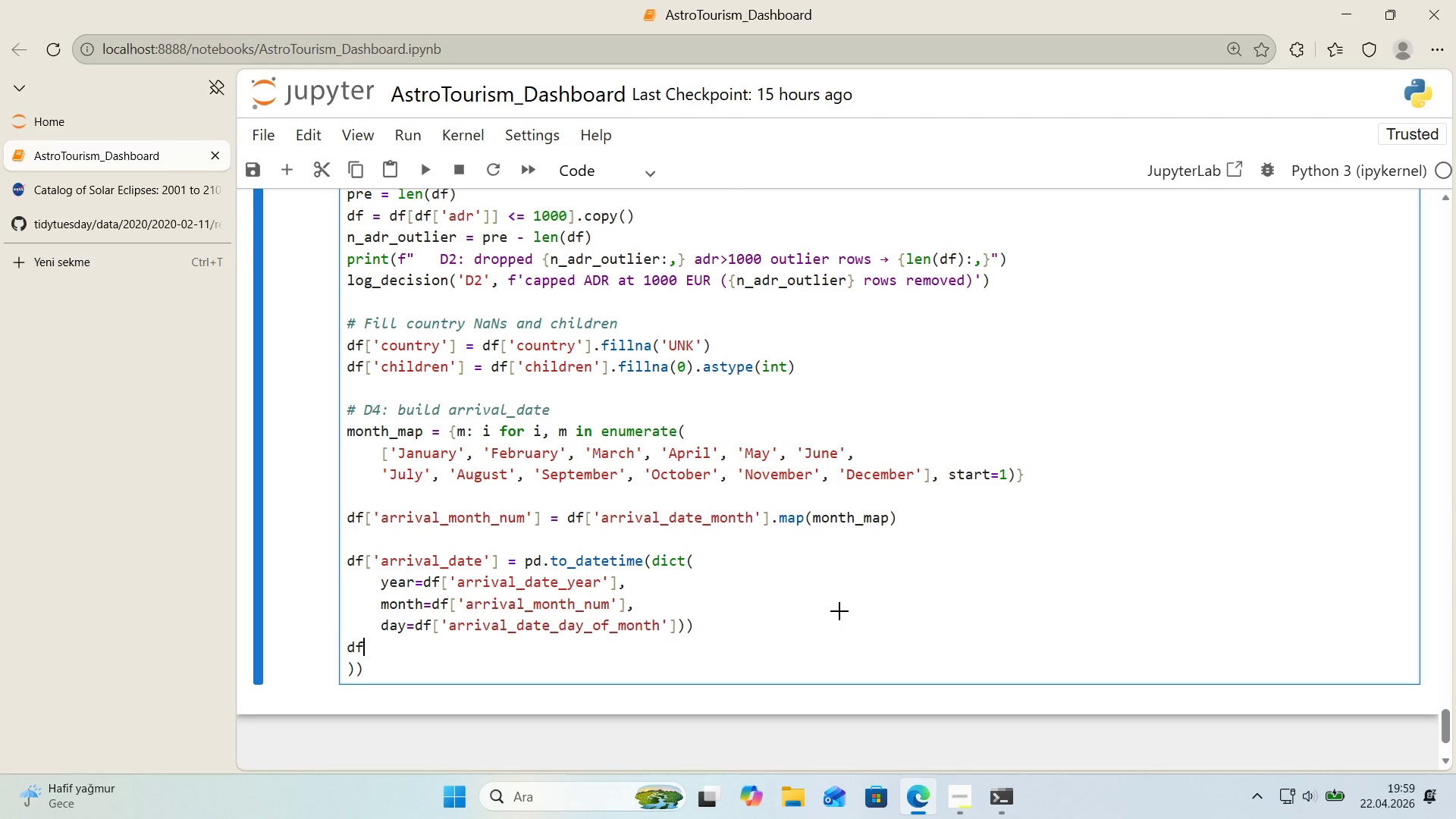 
key(Alt+Control+8)
 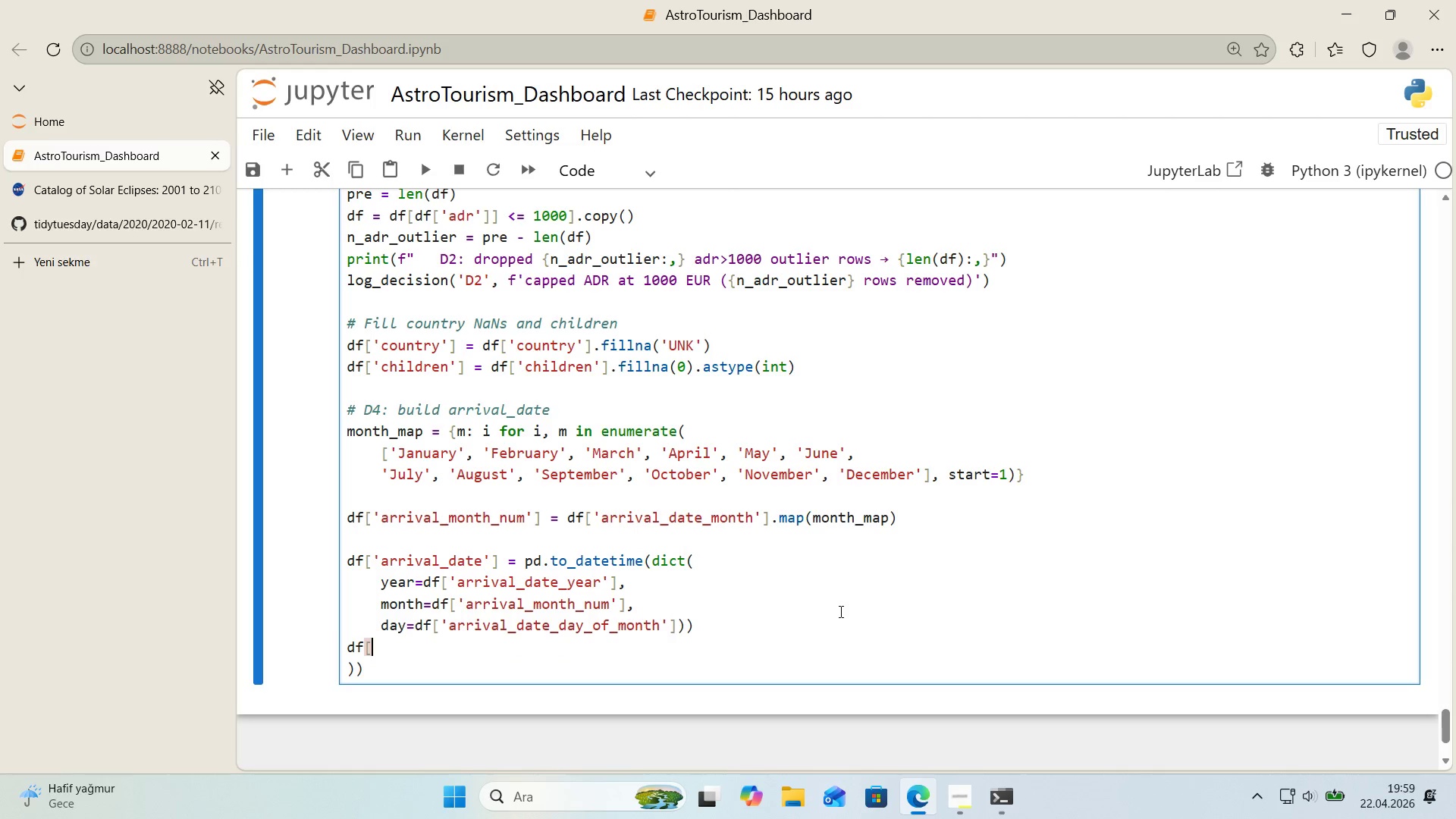 
key(Alt+Control+9)
 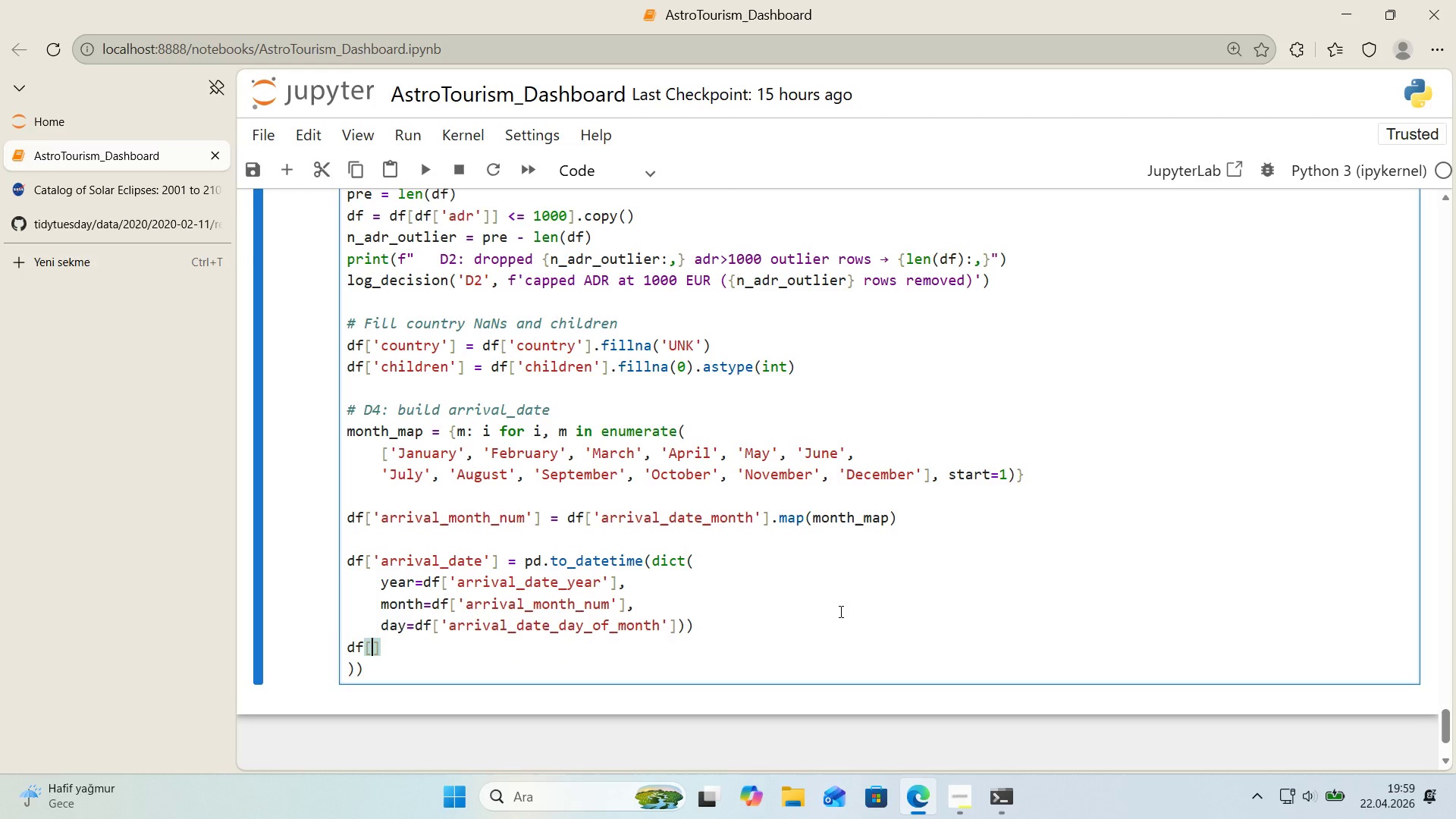 
key(ArrowLeft)
 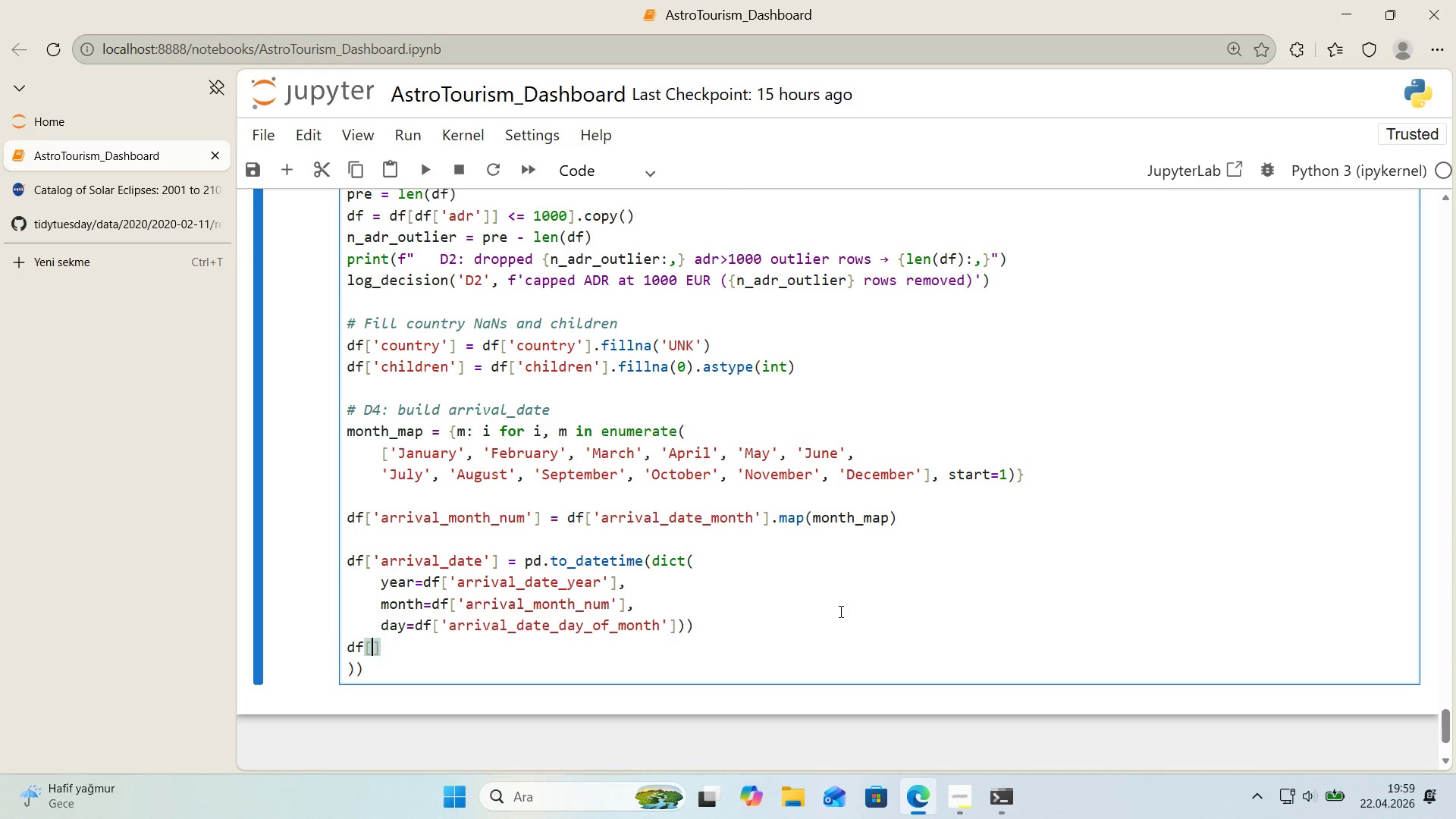 
type(@@)
 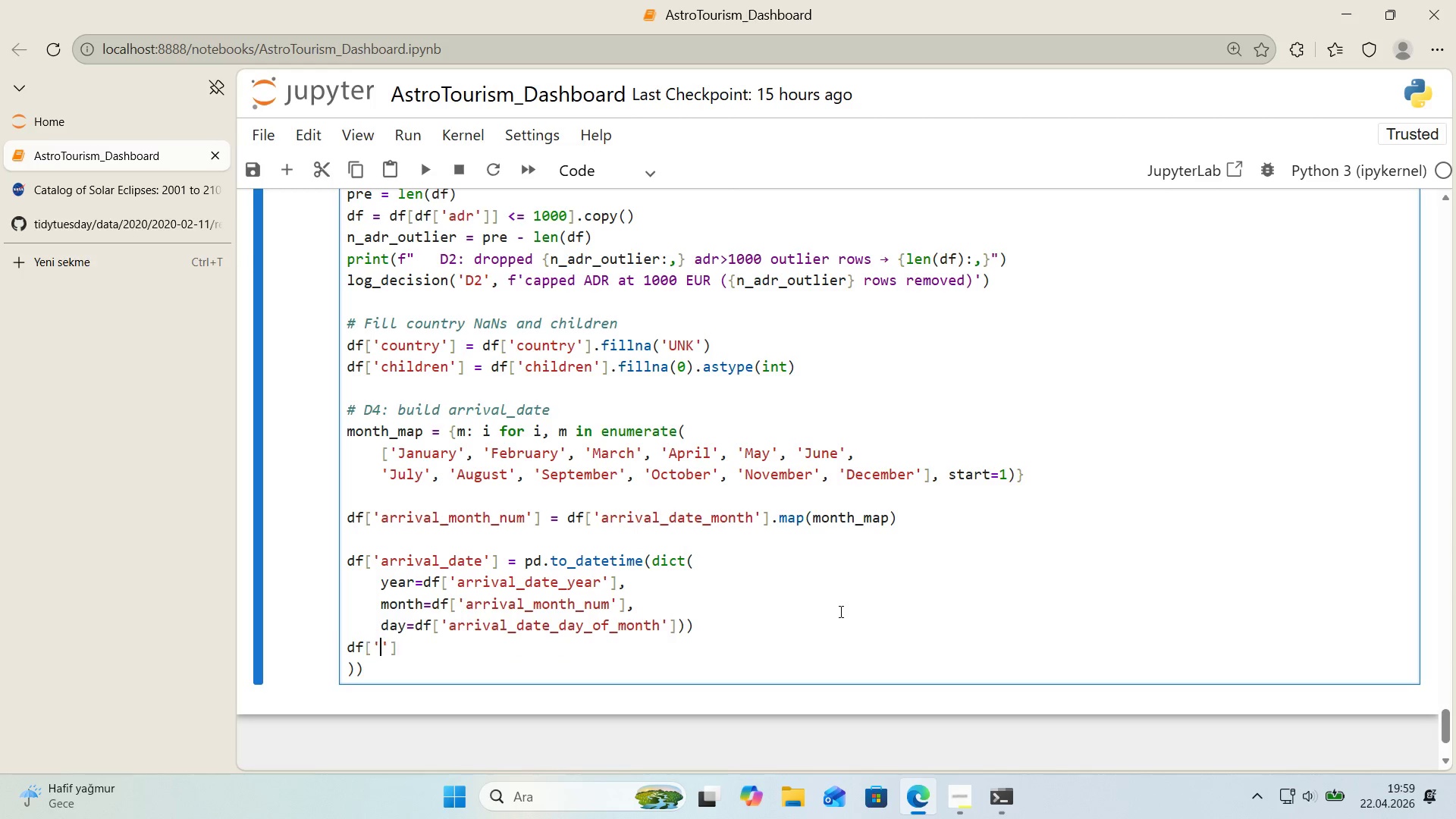 
key(ArrowLeft)
 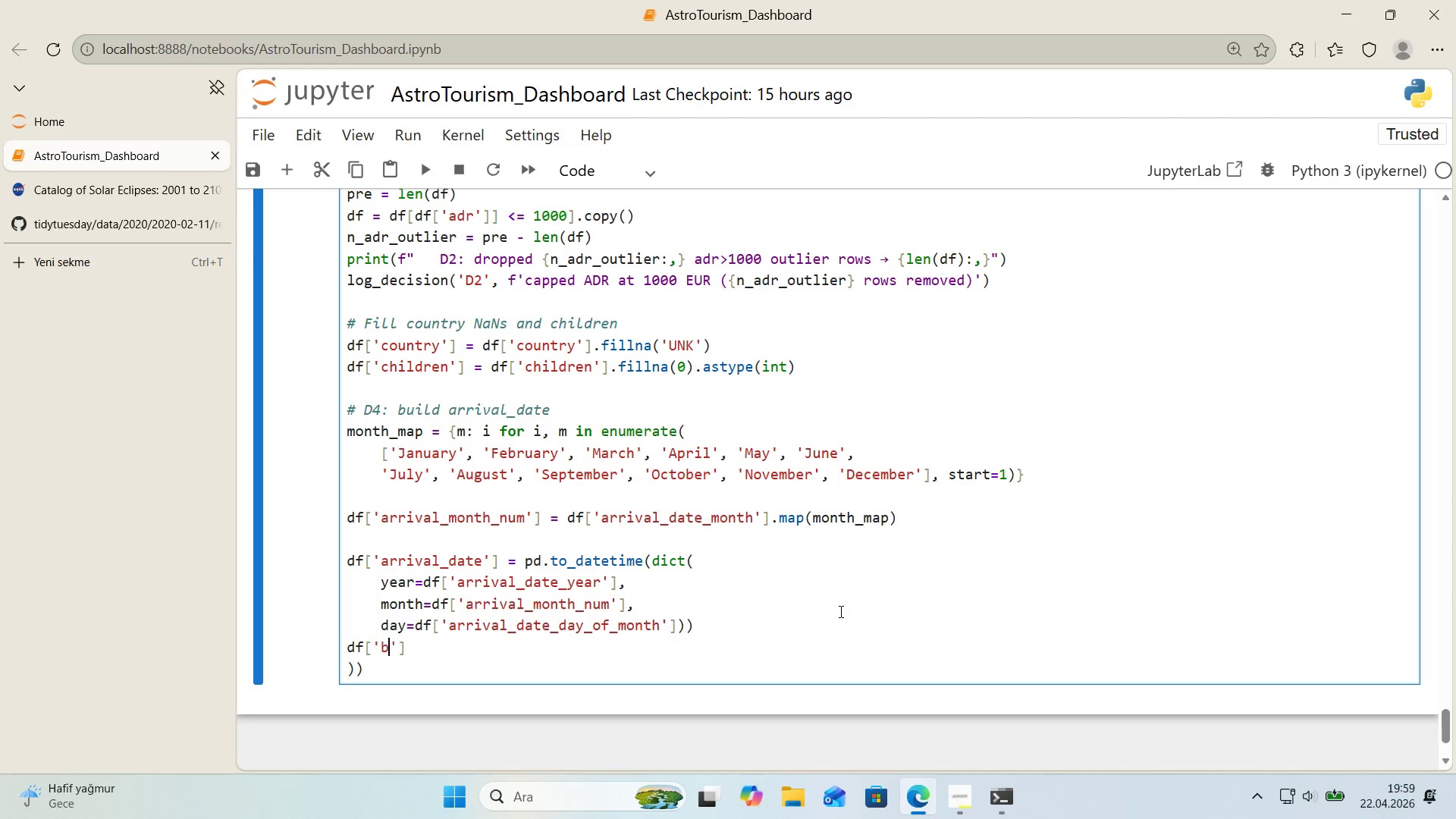 
type(book'ng_date)
 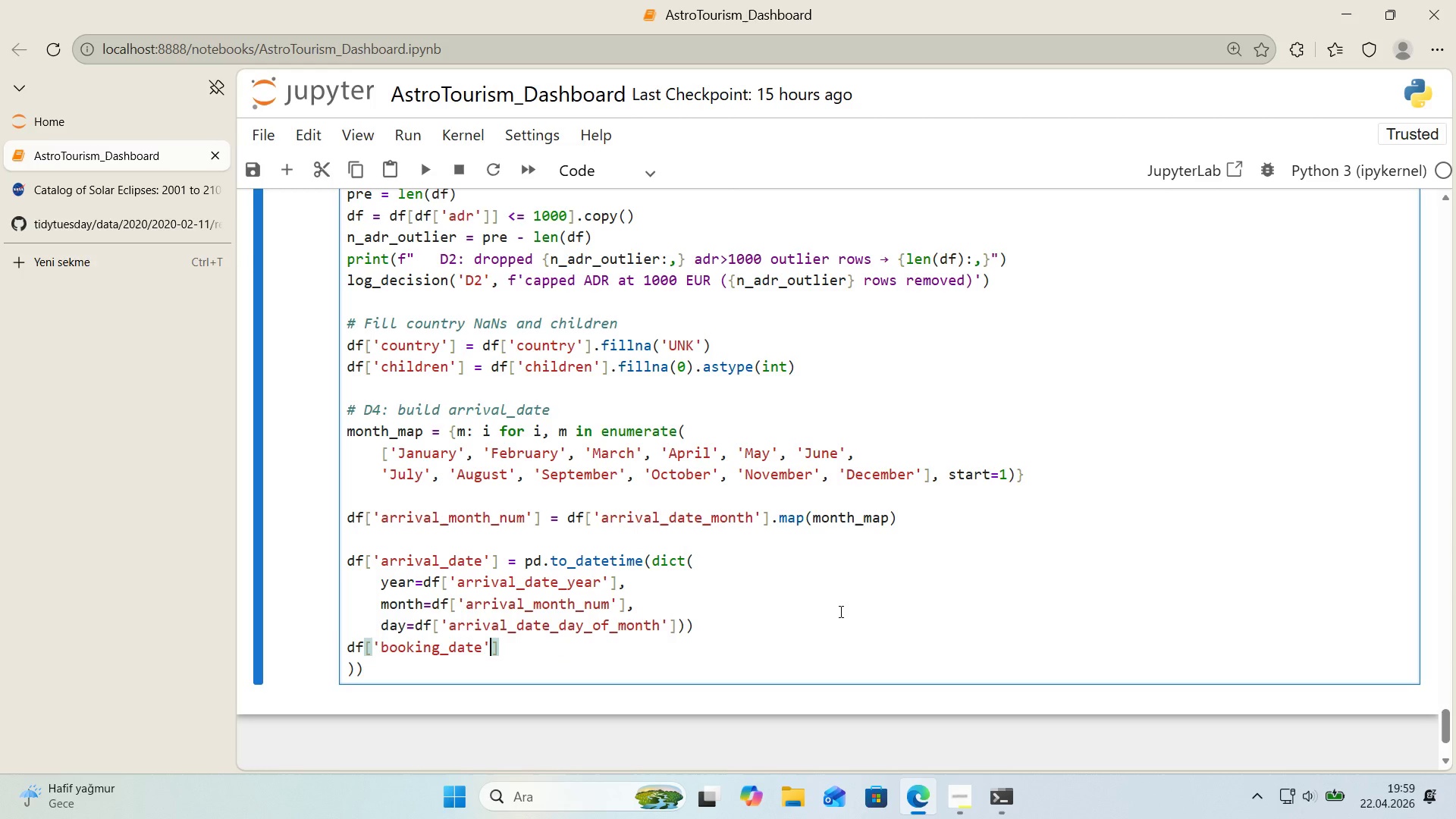 
key(ArrowRight)
 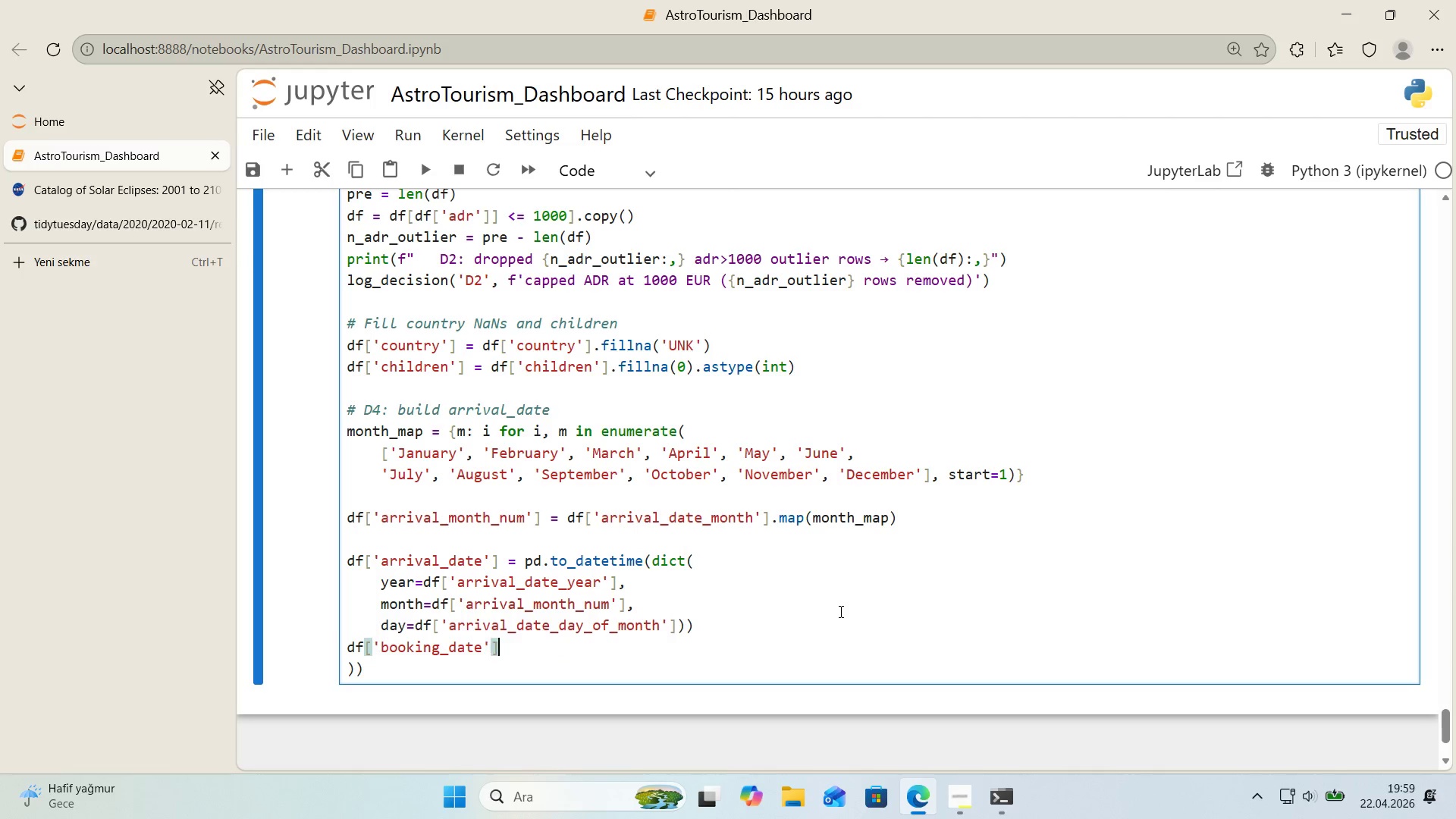 
key(ArrowRight)
 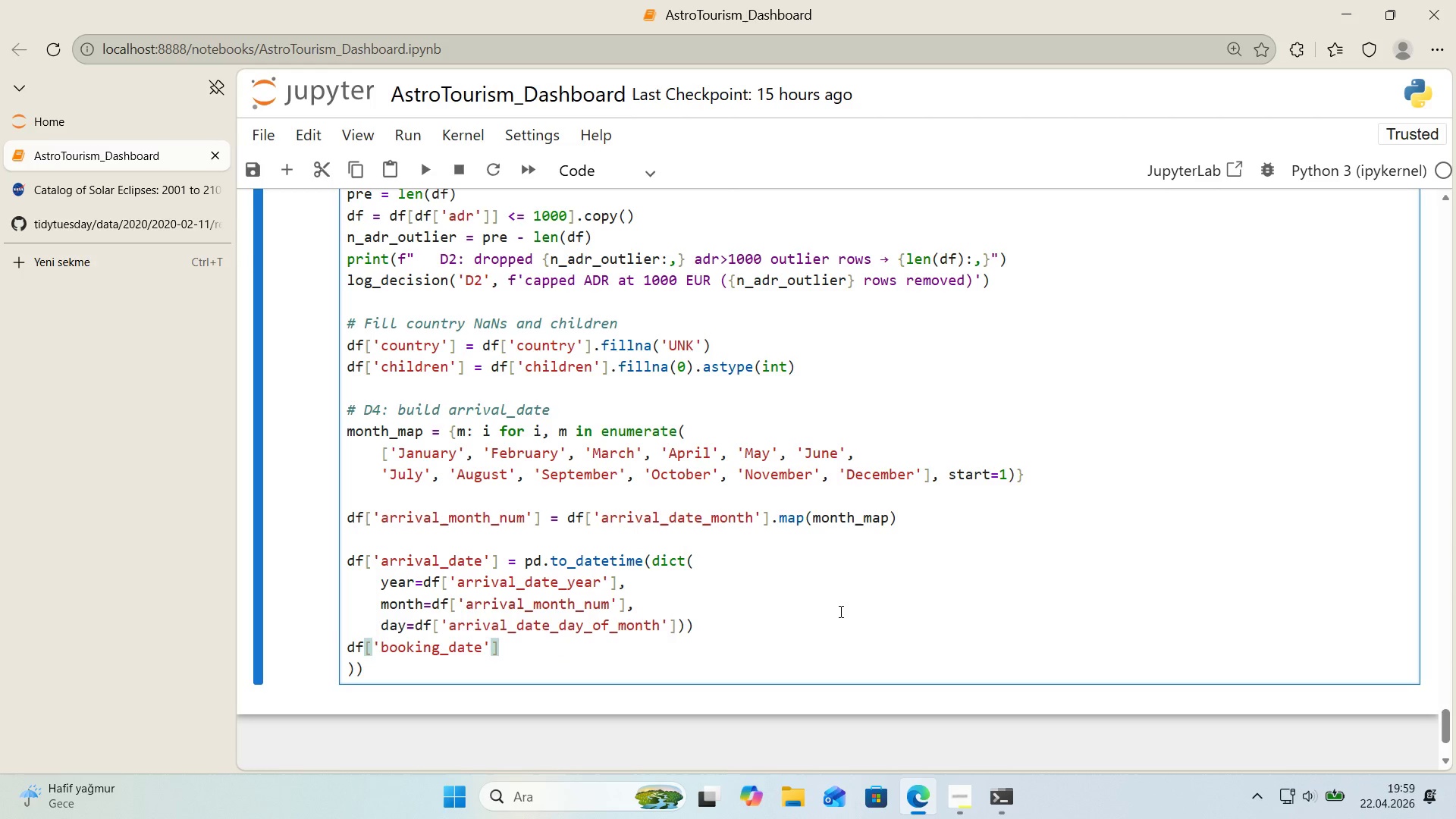 
type( ) df)
 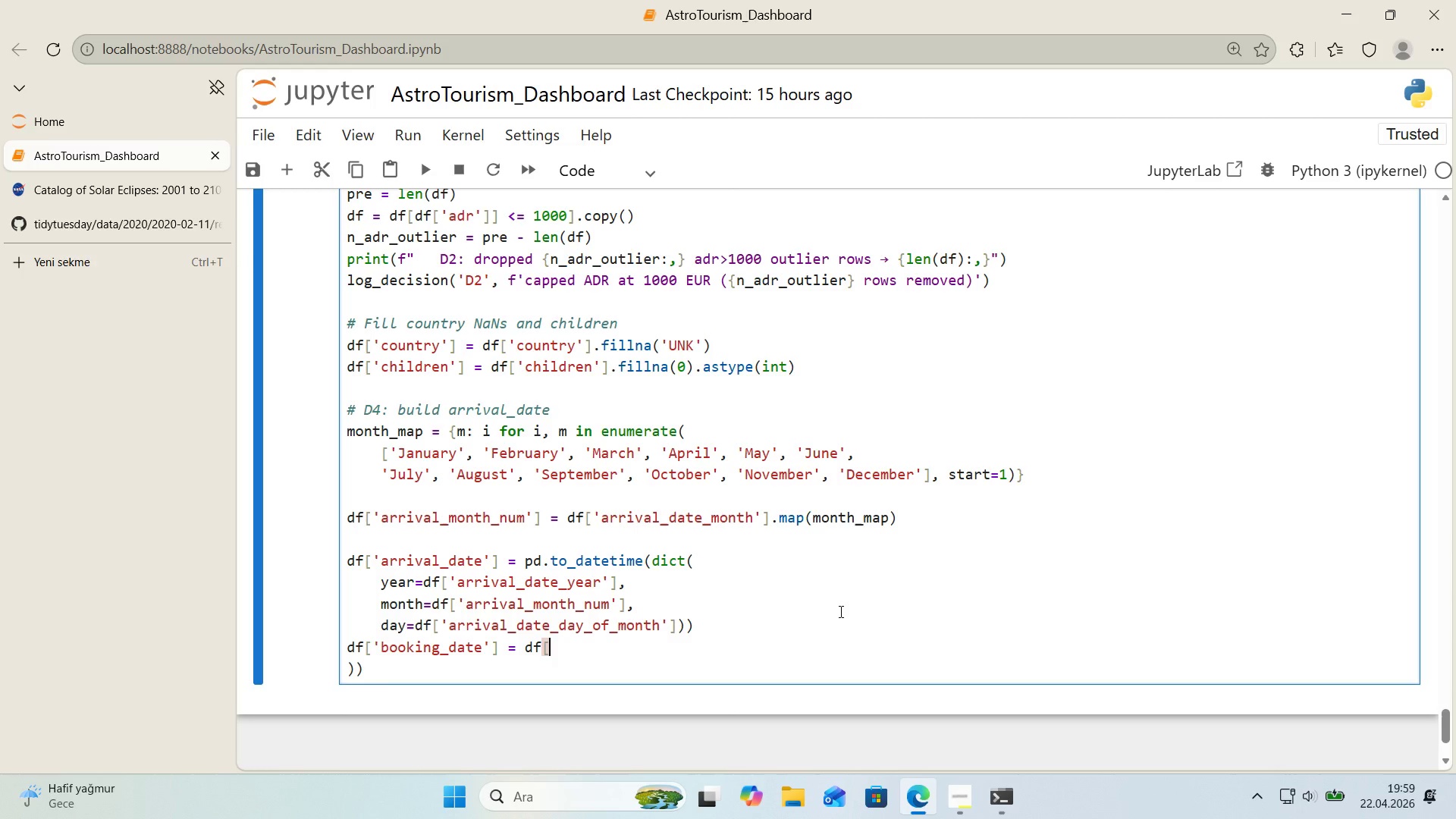 
key(Alt+Control+8)
 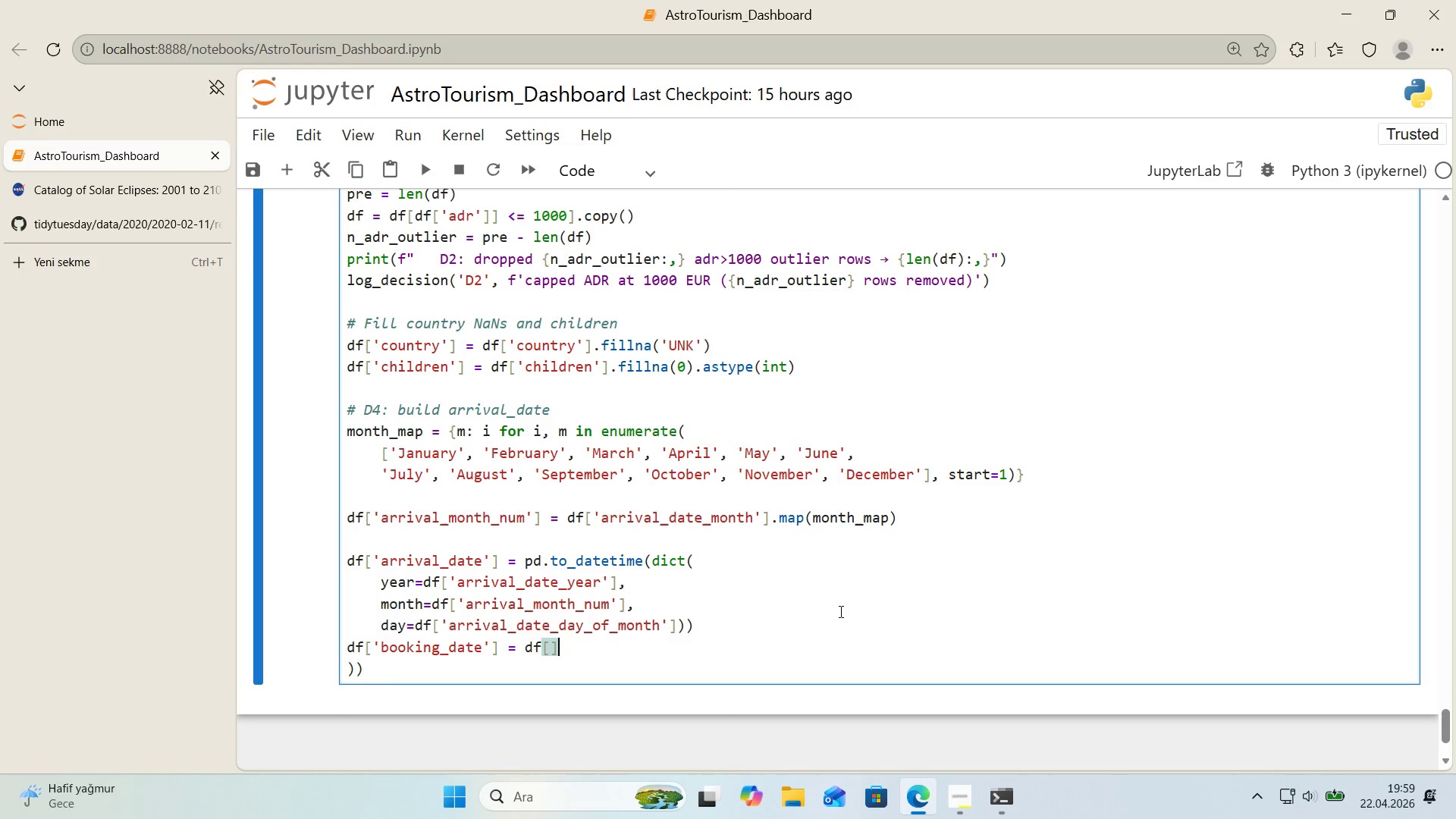 
key(Alt+Control+9)
 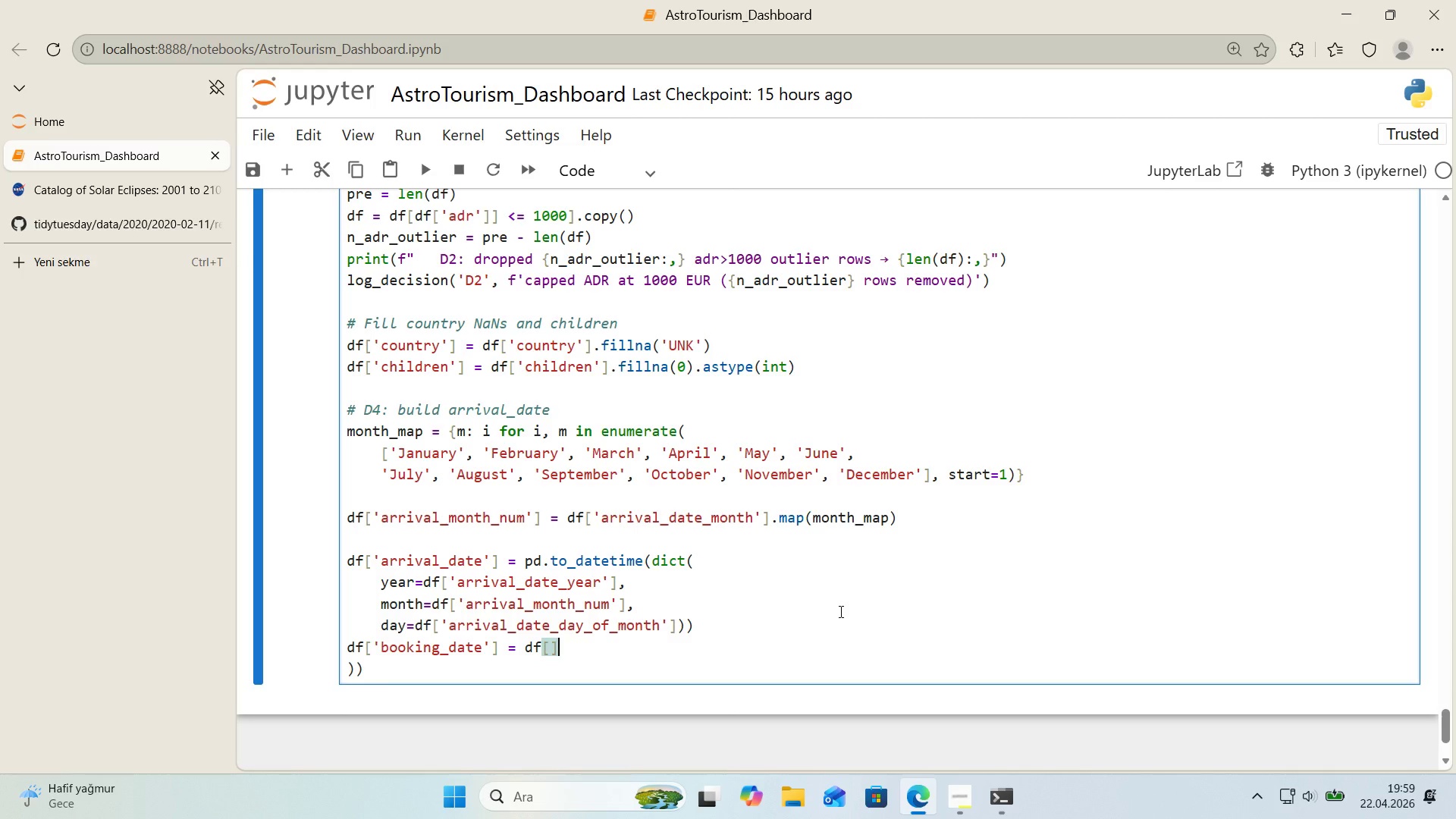 
key(ArrowLeft)
 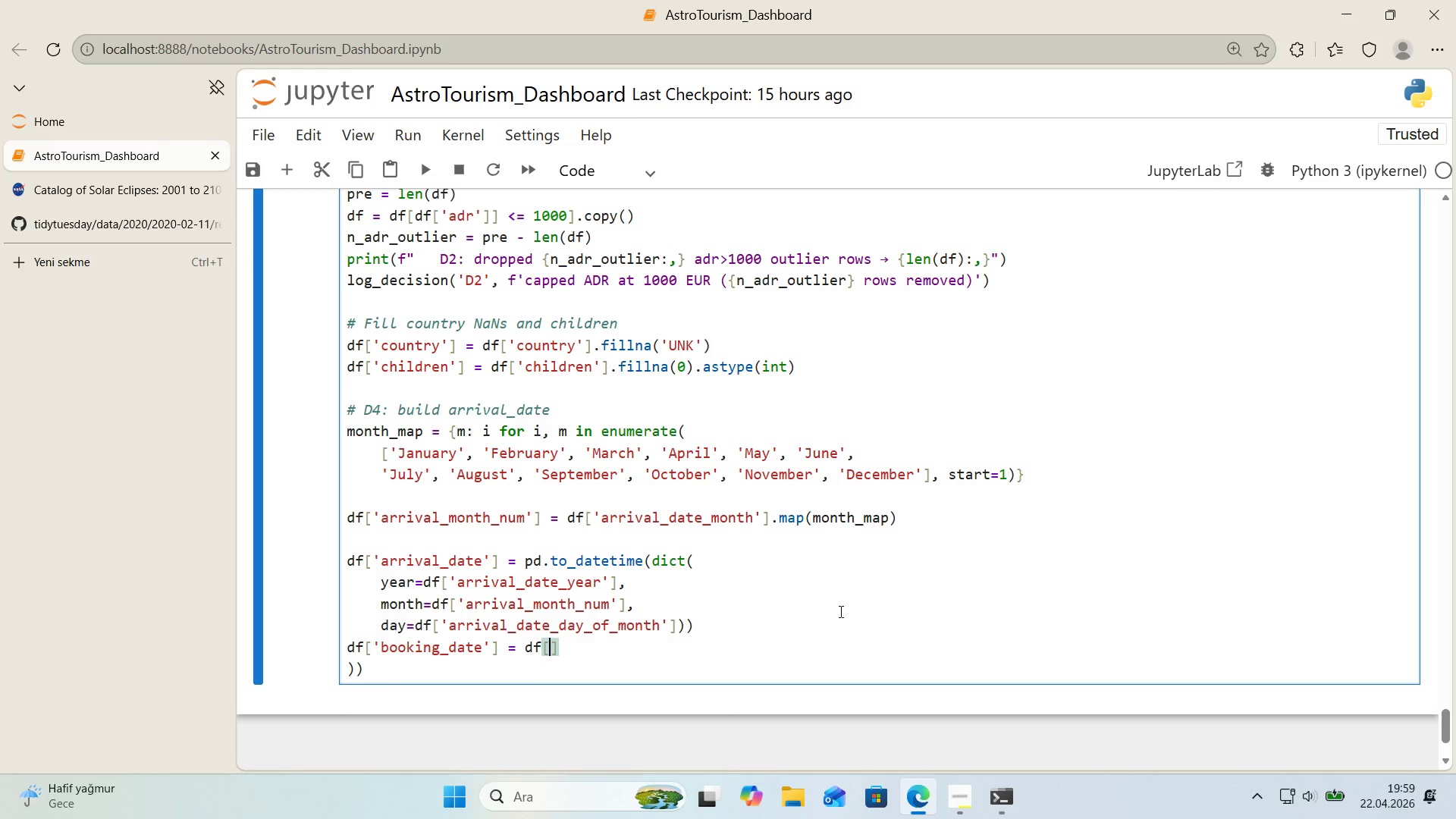 
type(@@)
 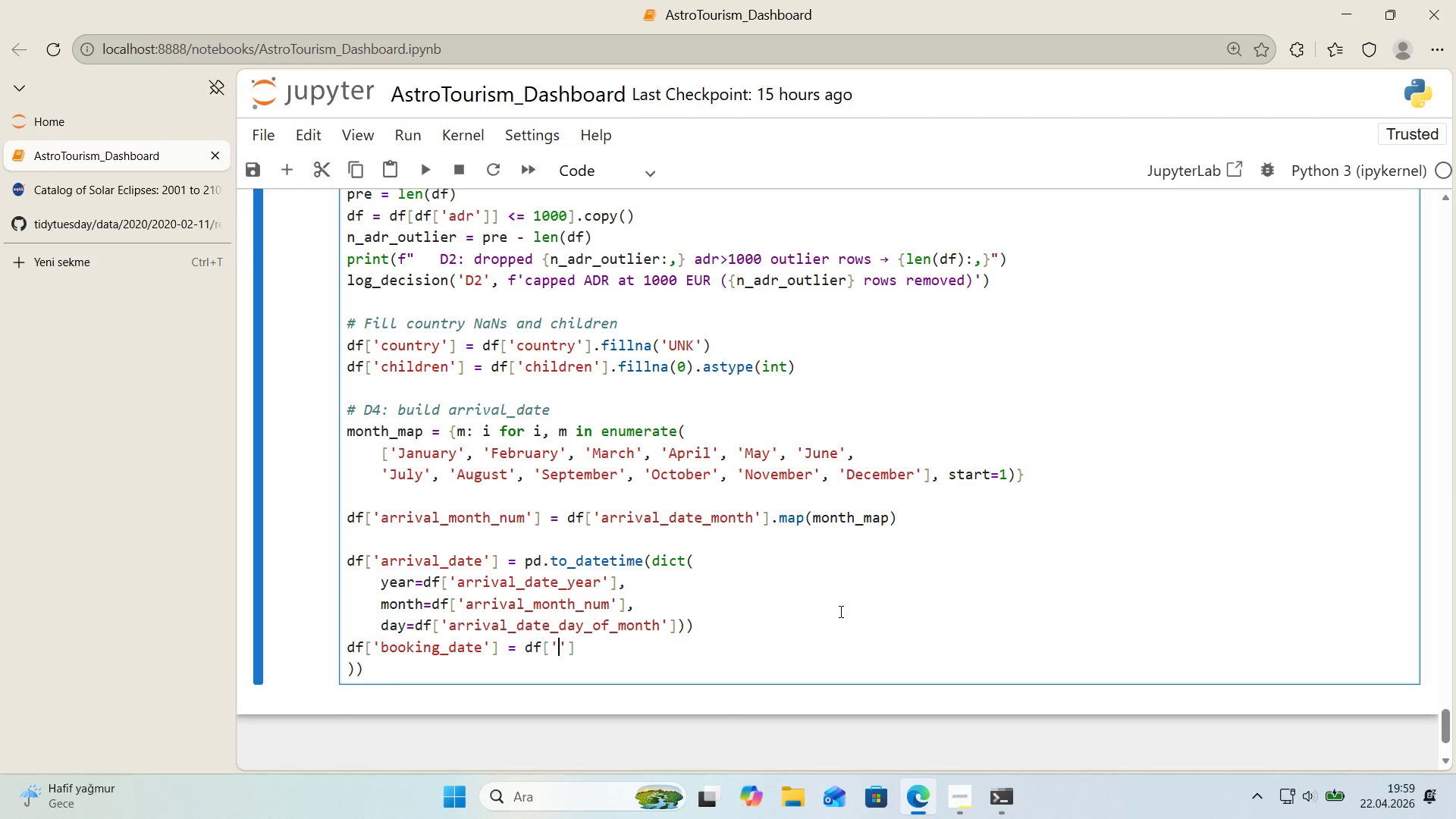 
key(ArrowLeft)
 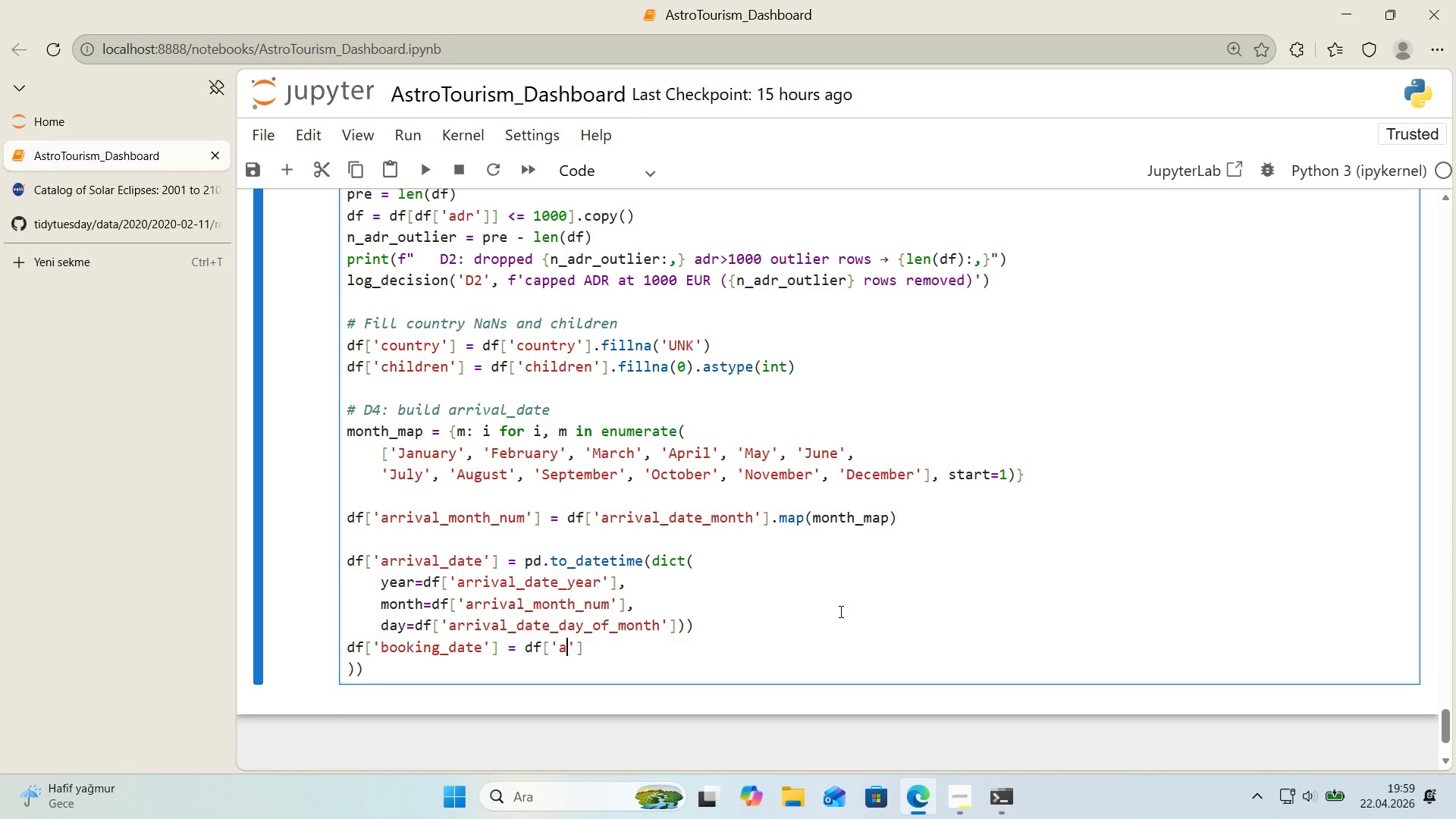 
type(arr'val_date)
 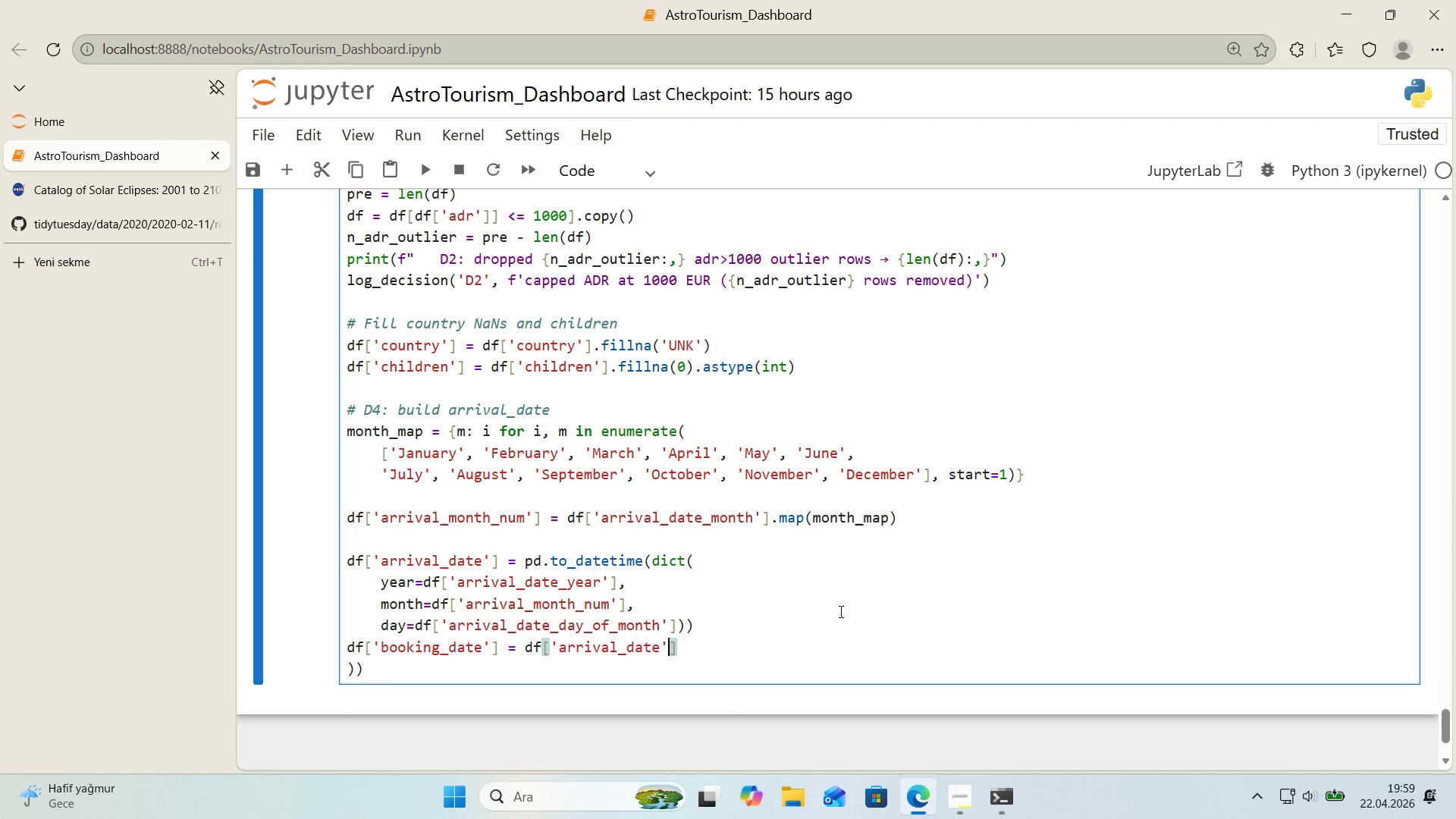 
key(ArrowRight)
 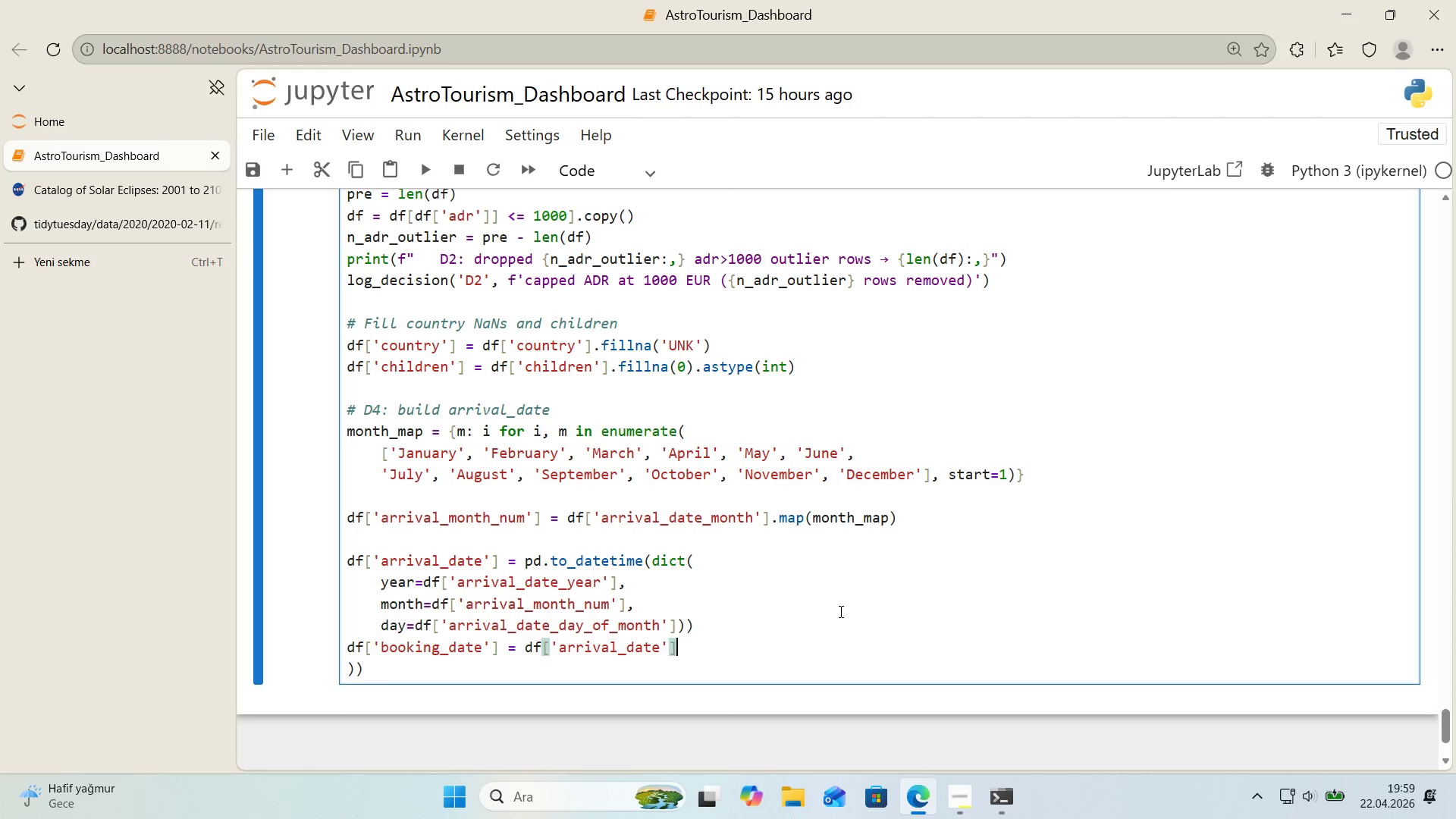 
key(ArrowRight)
 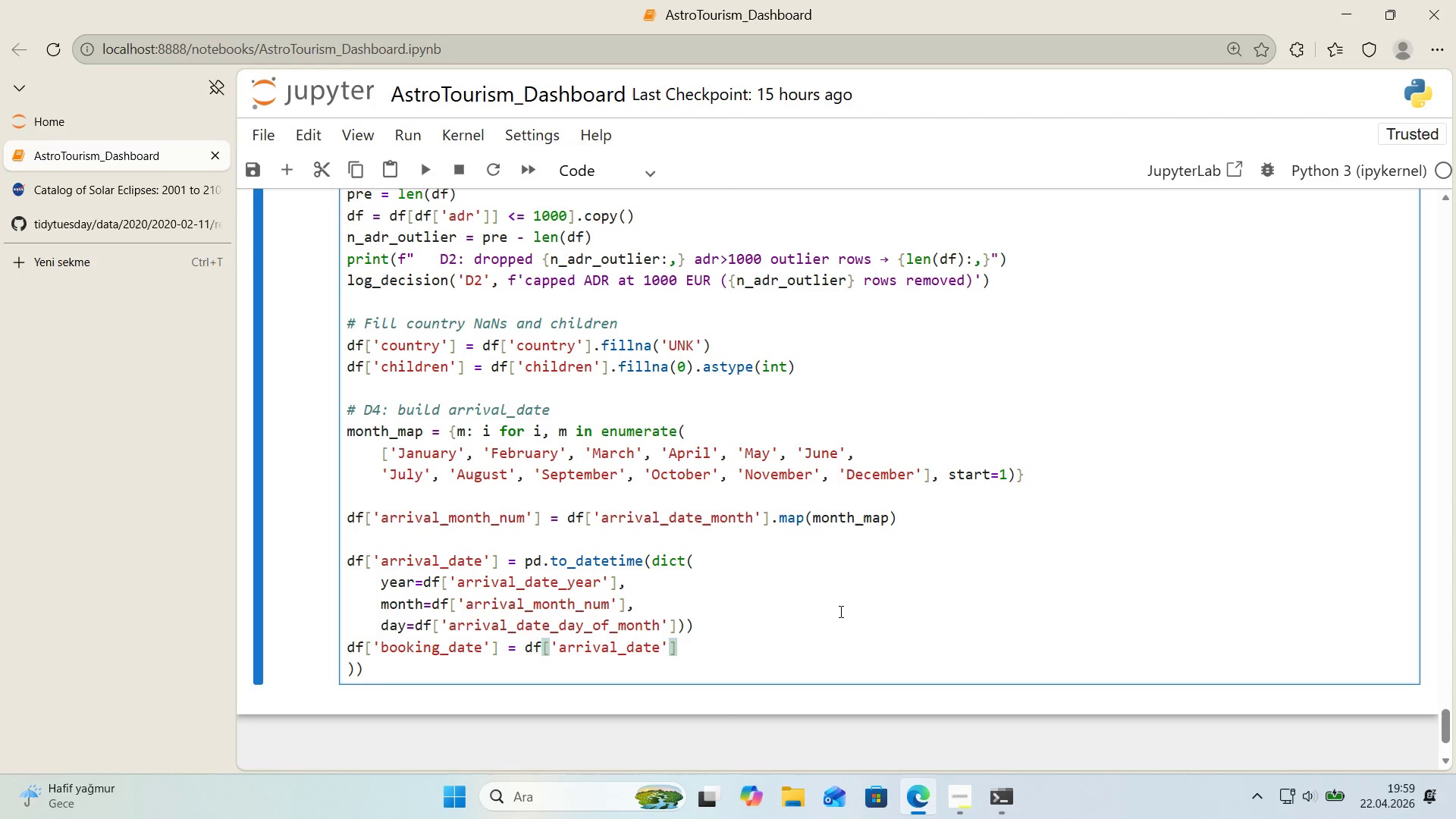 
type( - pd.to_t'medelta*()
 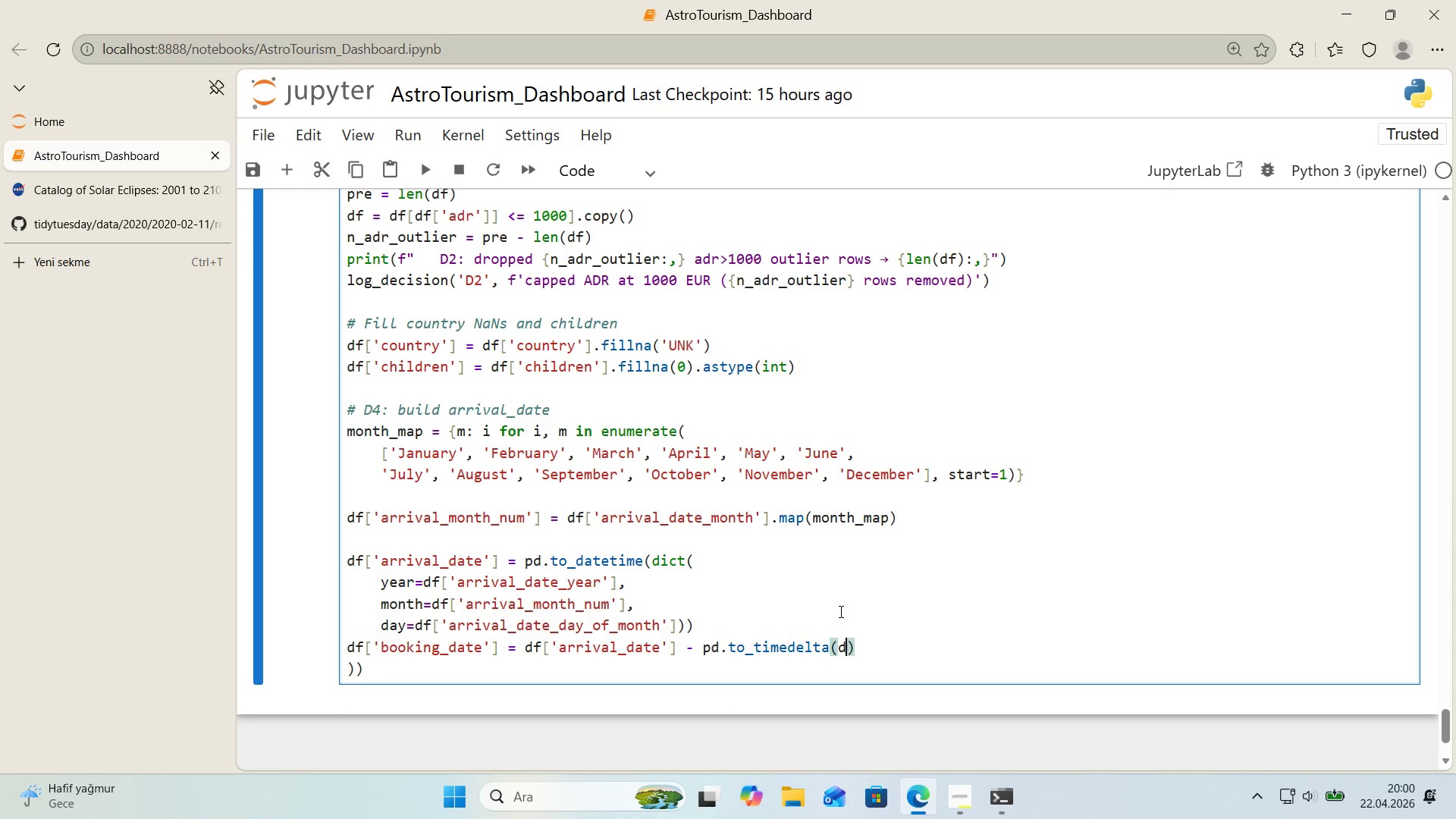 
 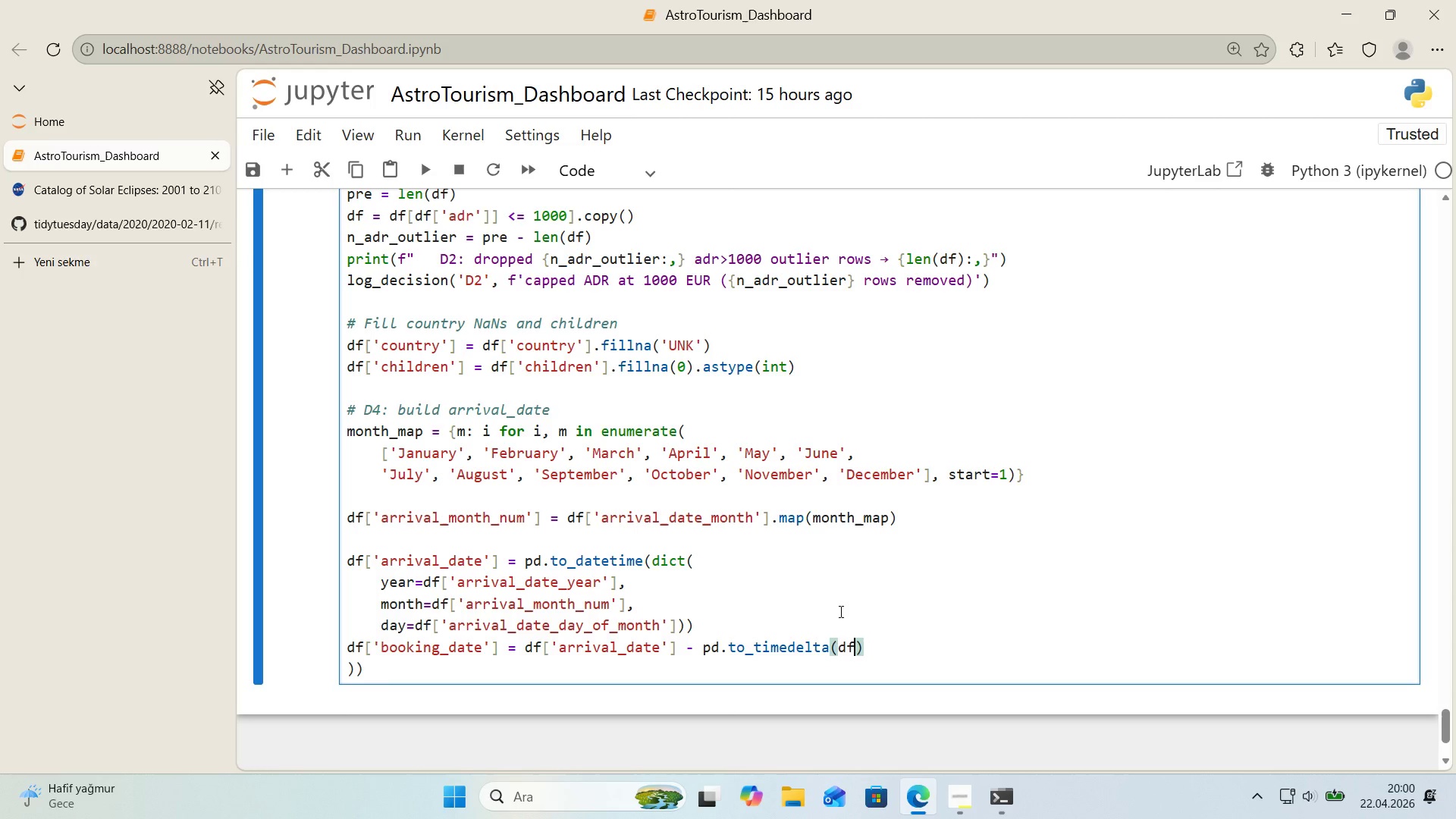 
key(ArrowLeft)
 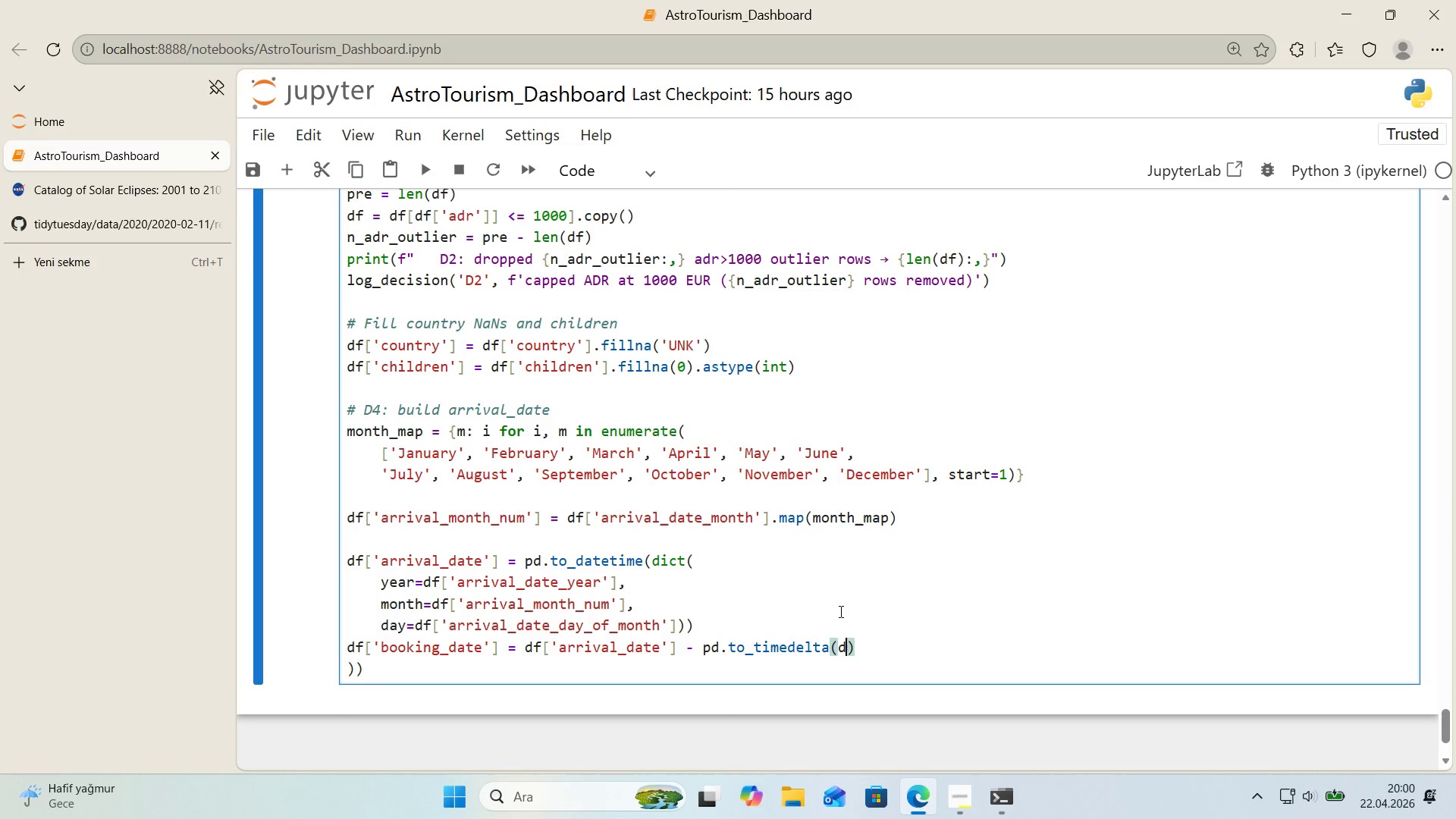 
type(df)
 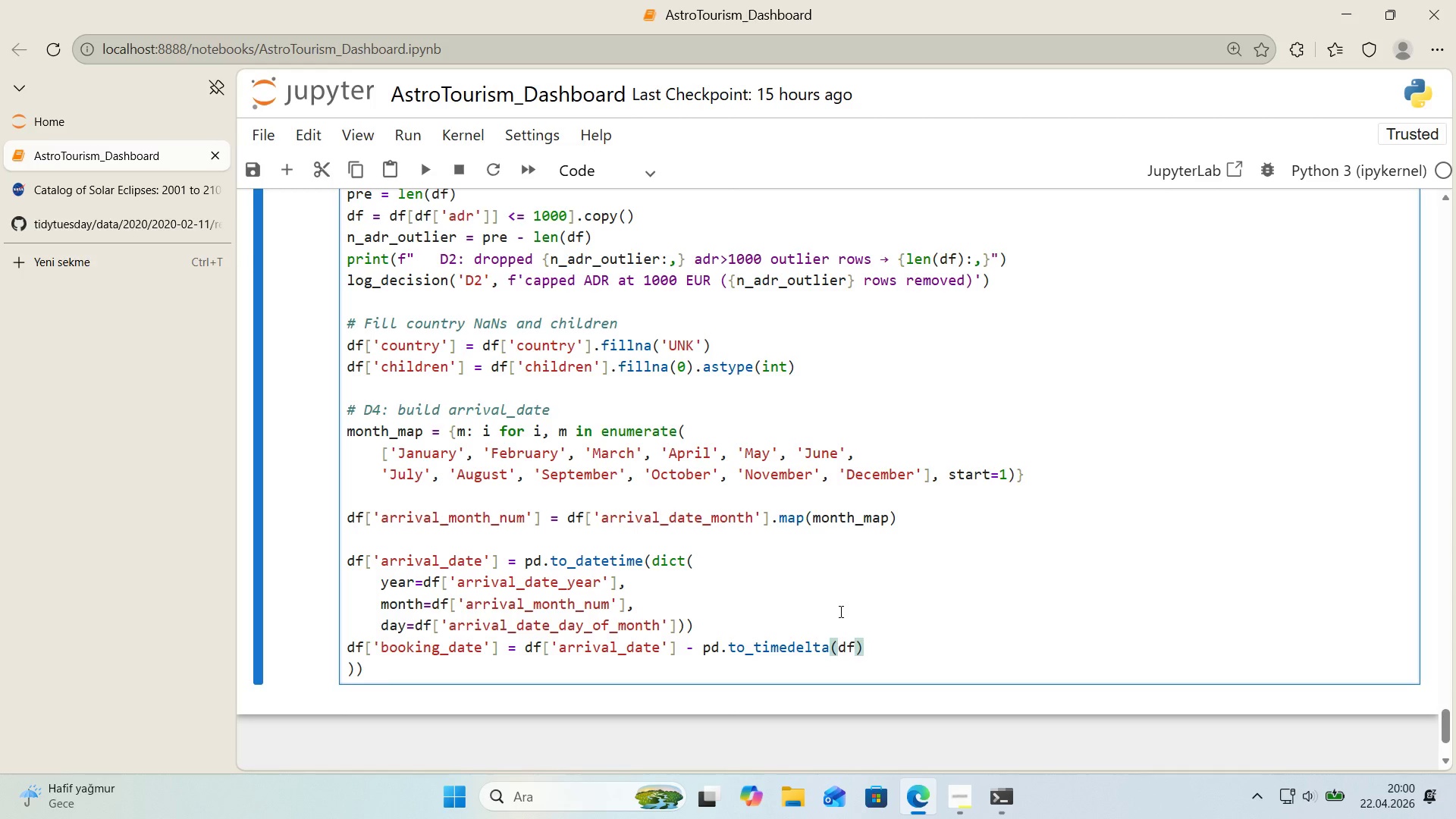 
key(Alt+Control+8)
 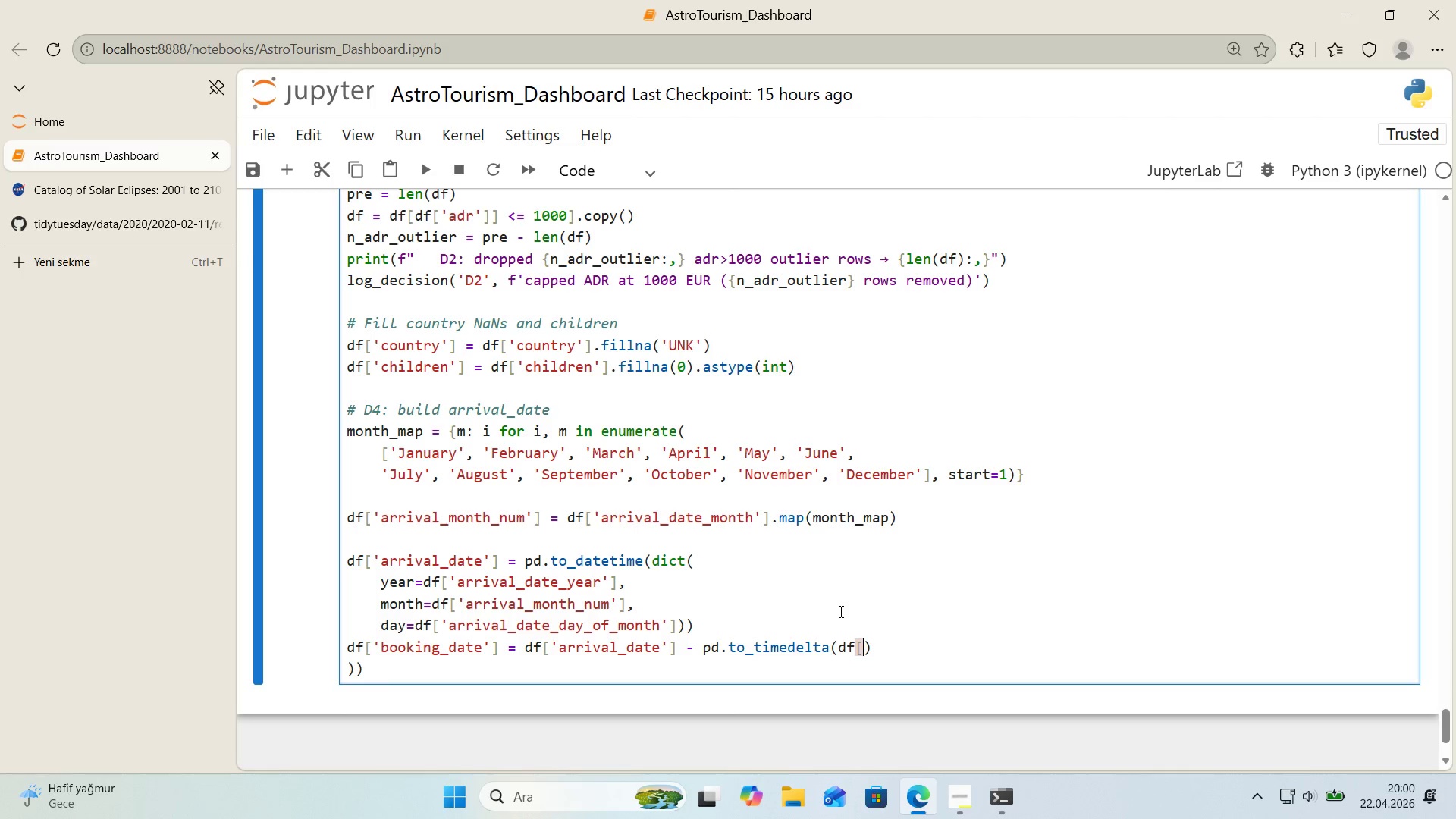 
key(Alt+Control+9)
 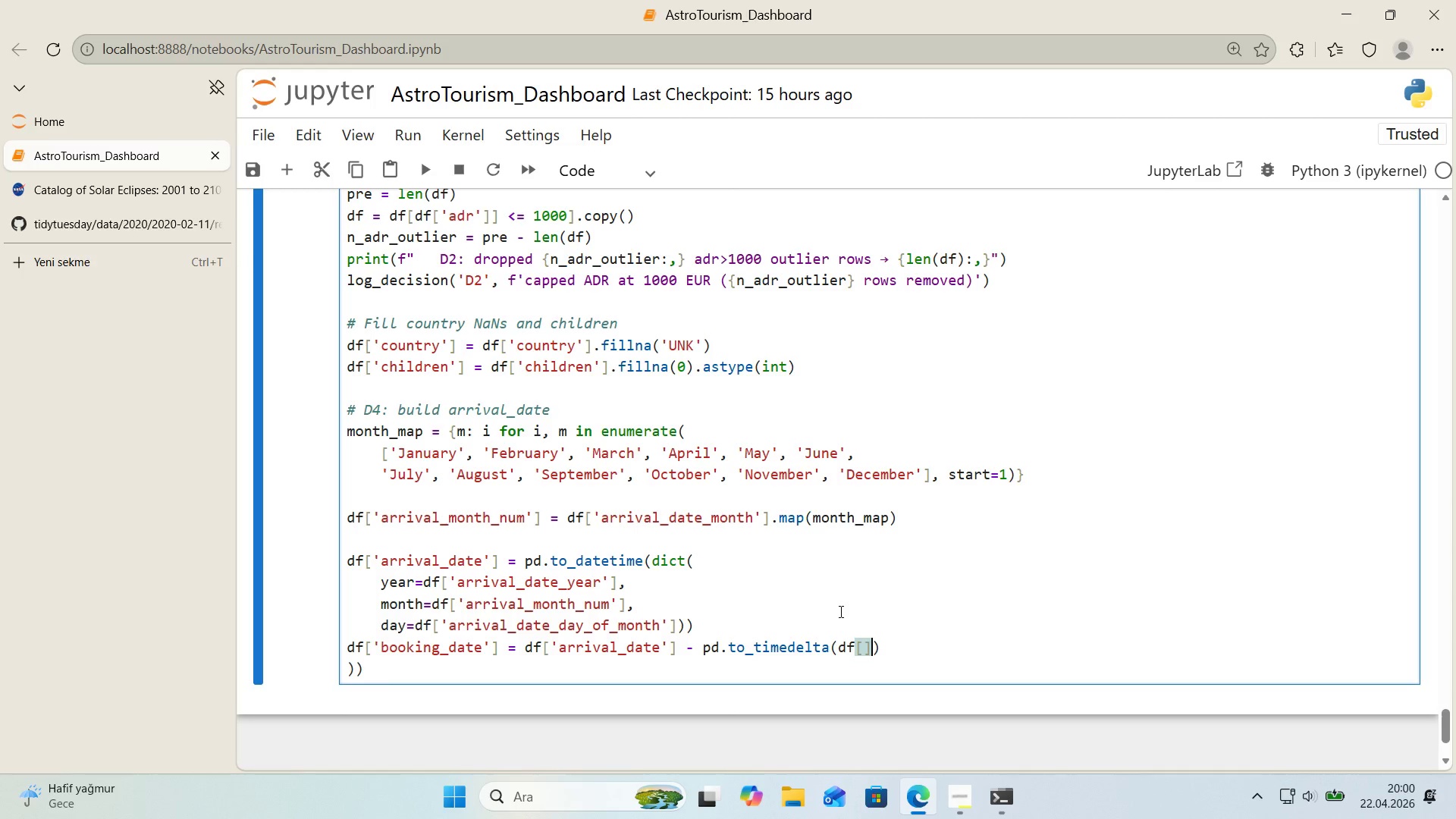 
key(ArrowLeft)
 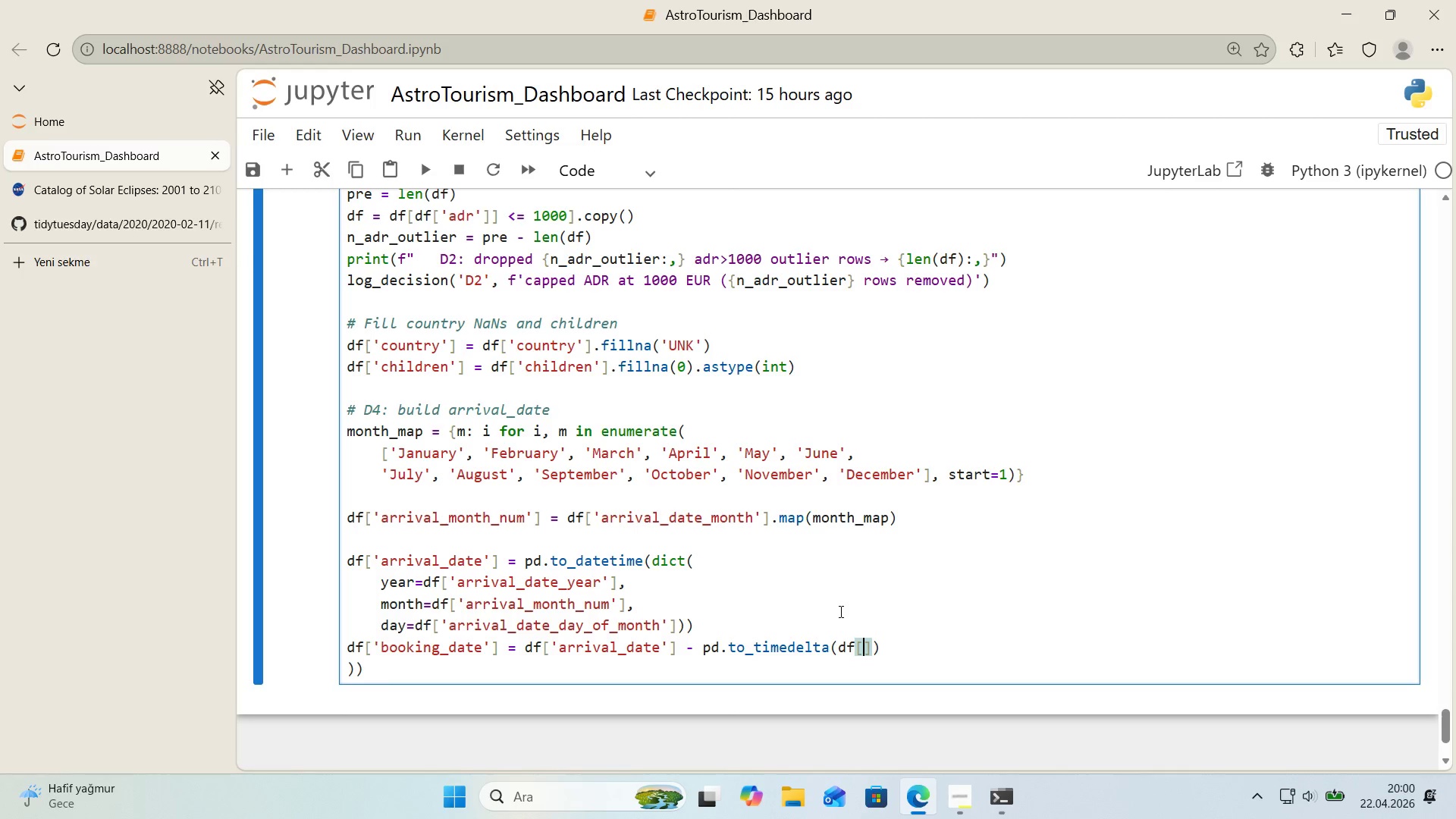 
type(@@)
 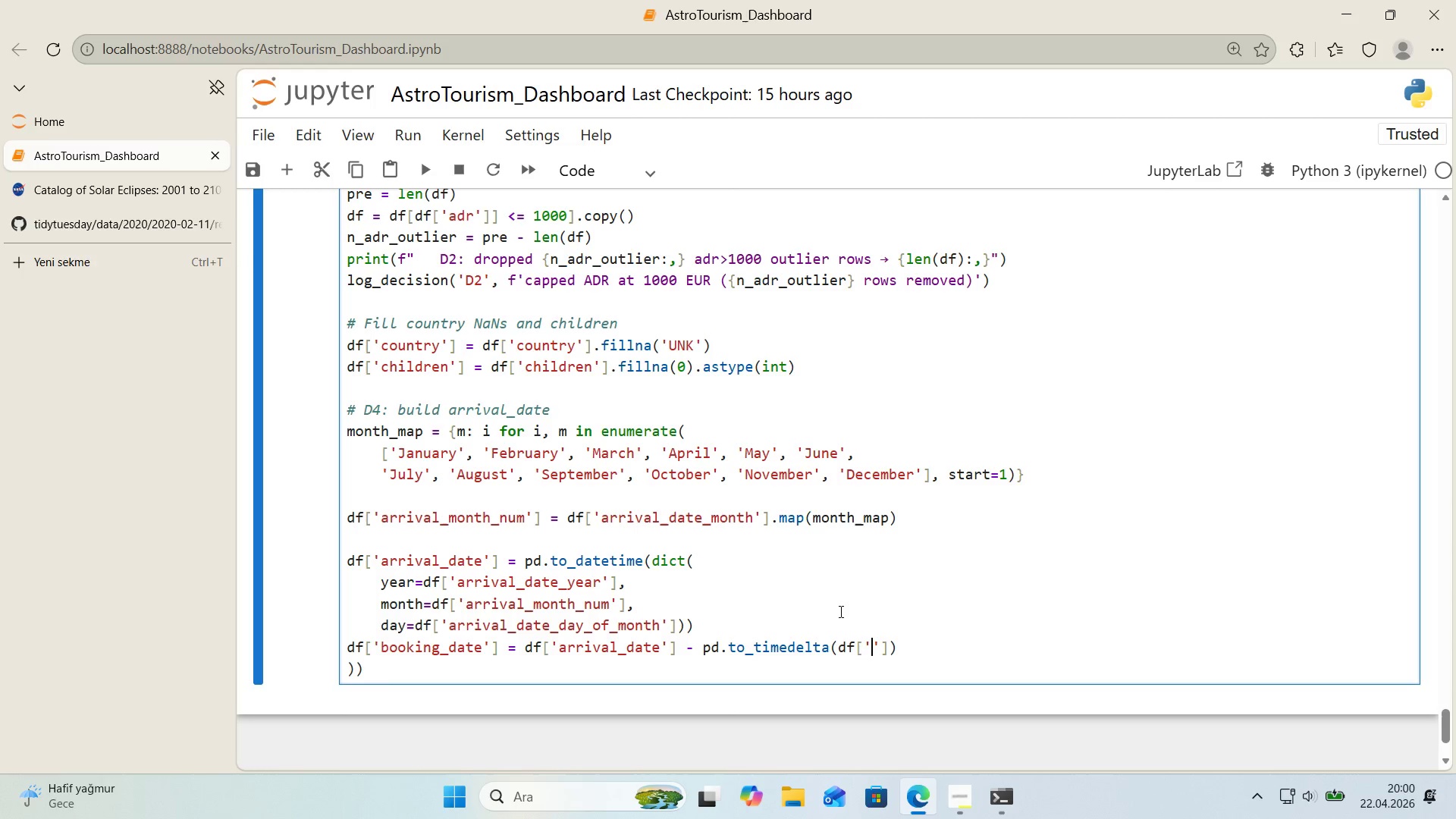 
key(ArrowLeft)
 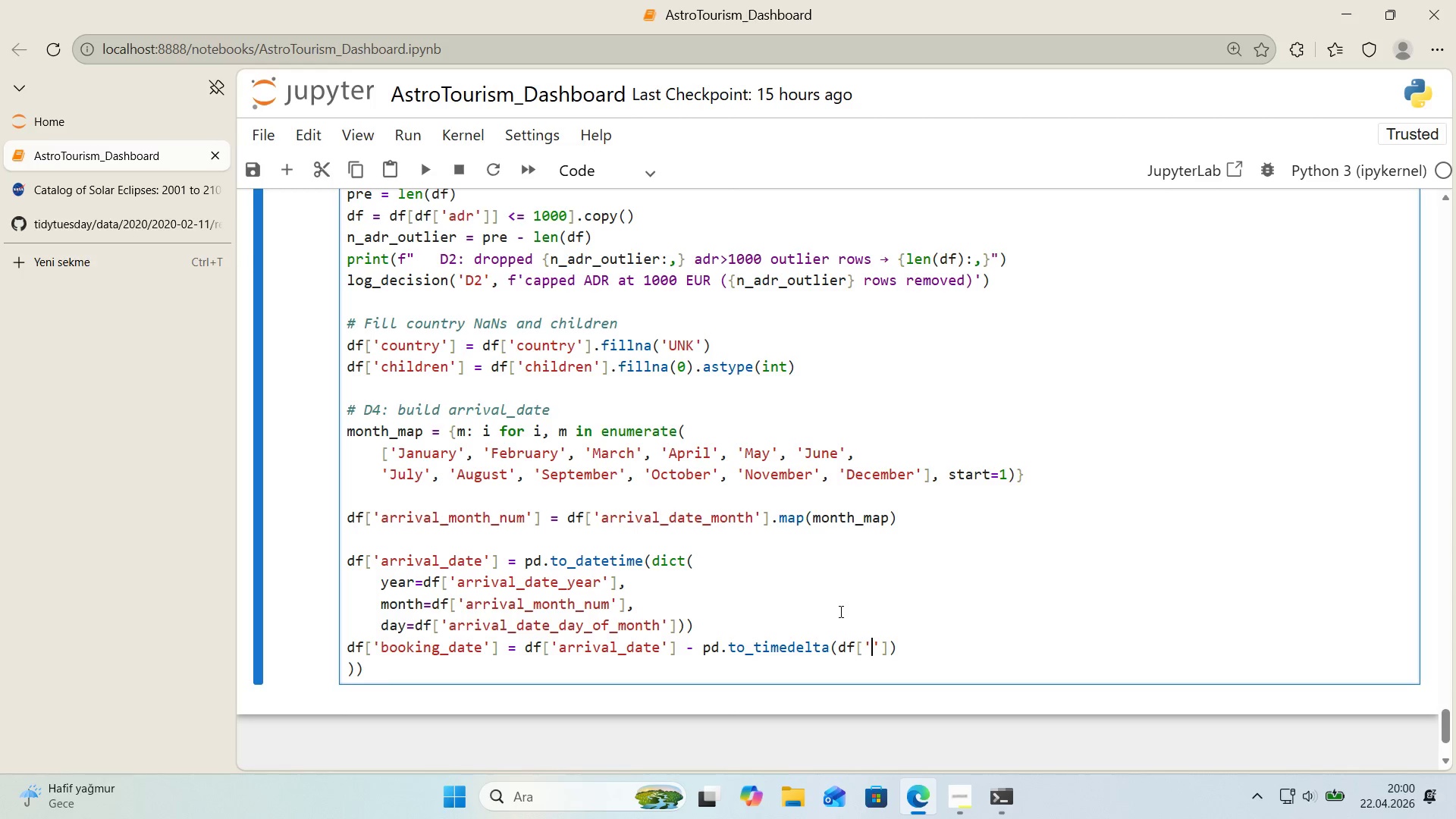 
type(lead_t'me)
 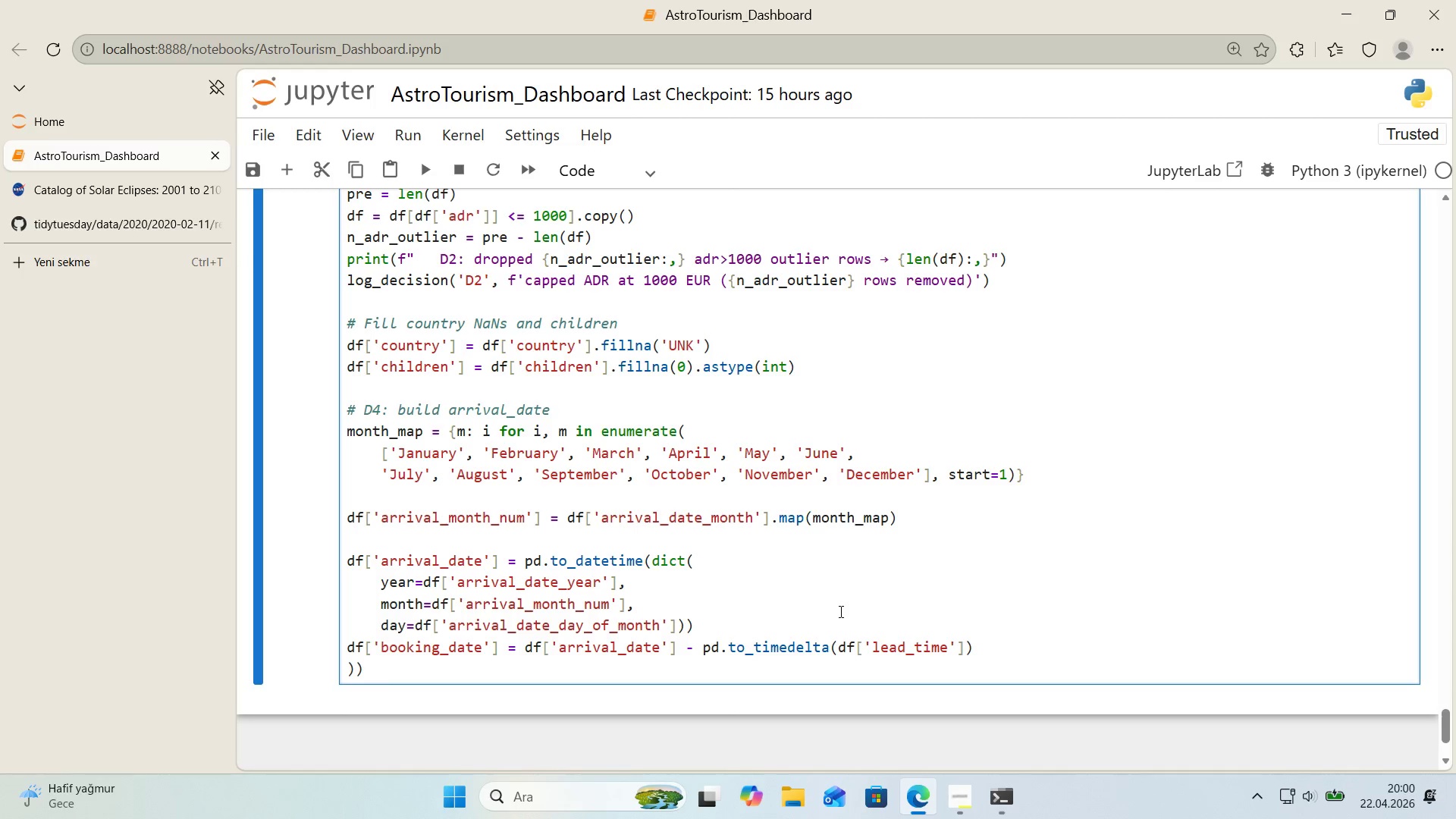 
key(ArrowRight)
 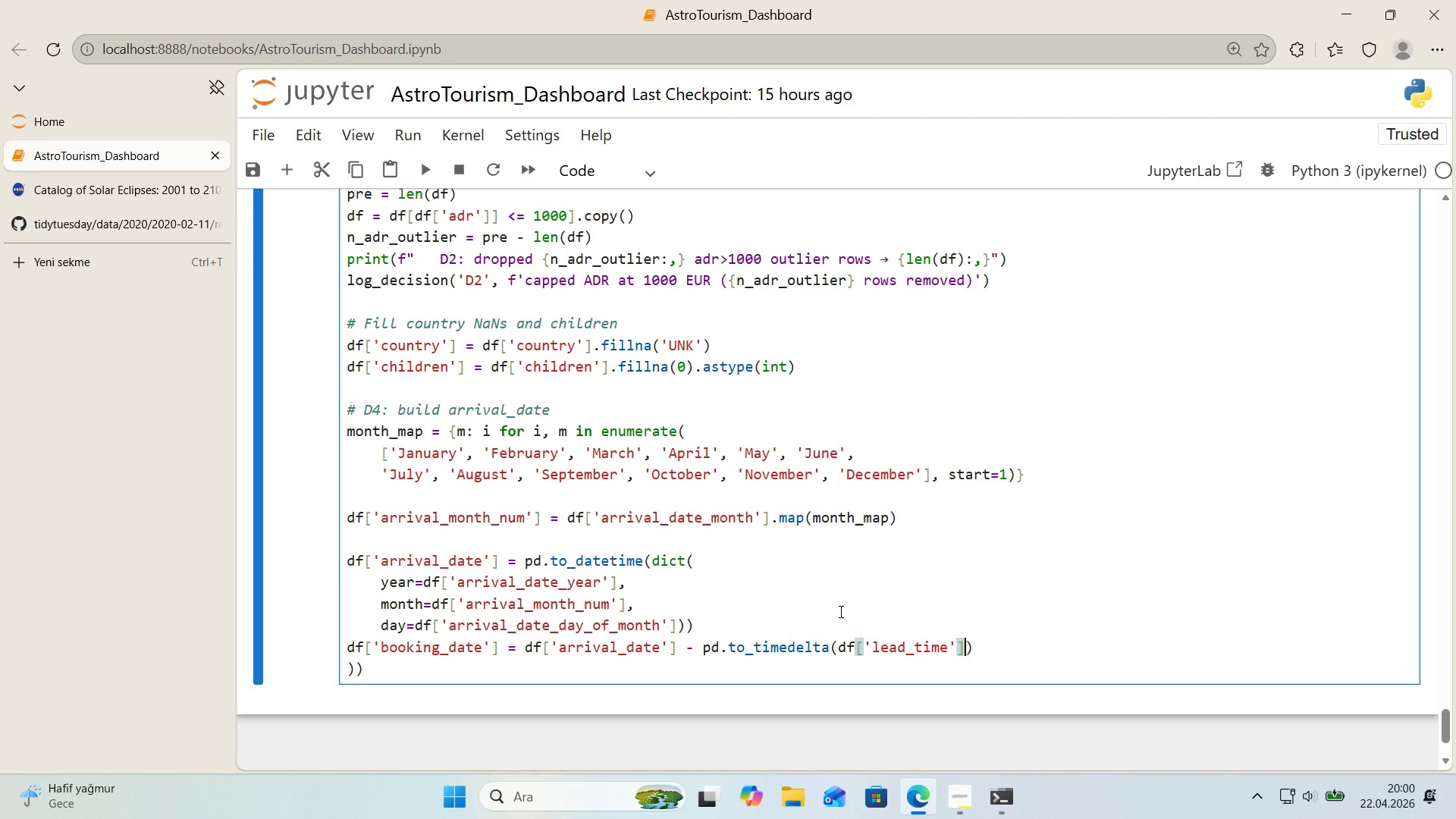 
key(ArrowRight)
 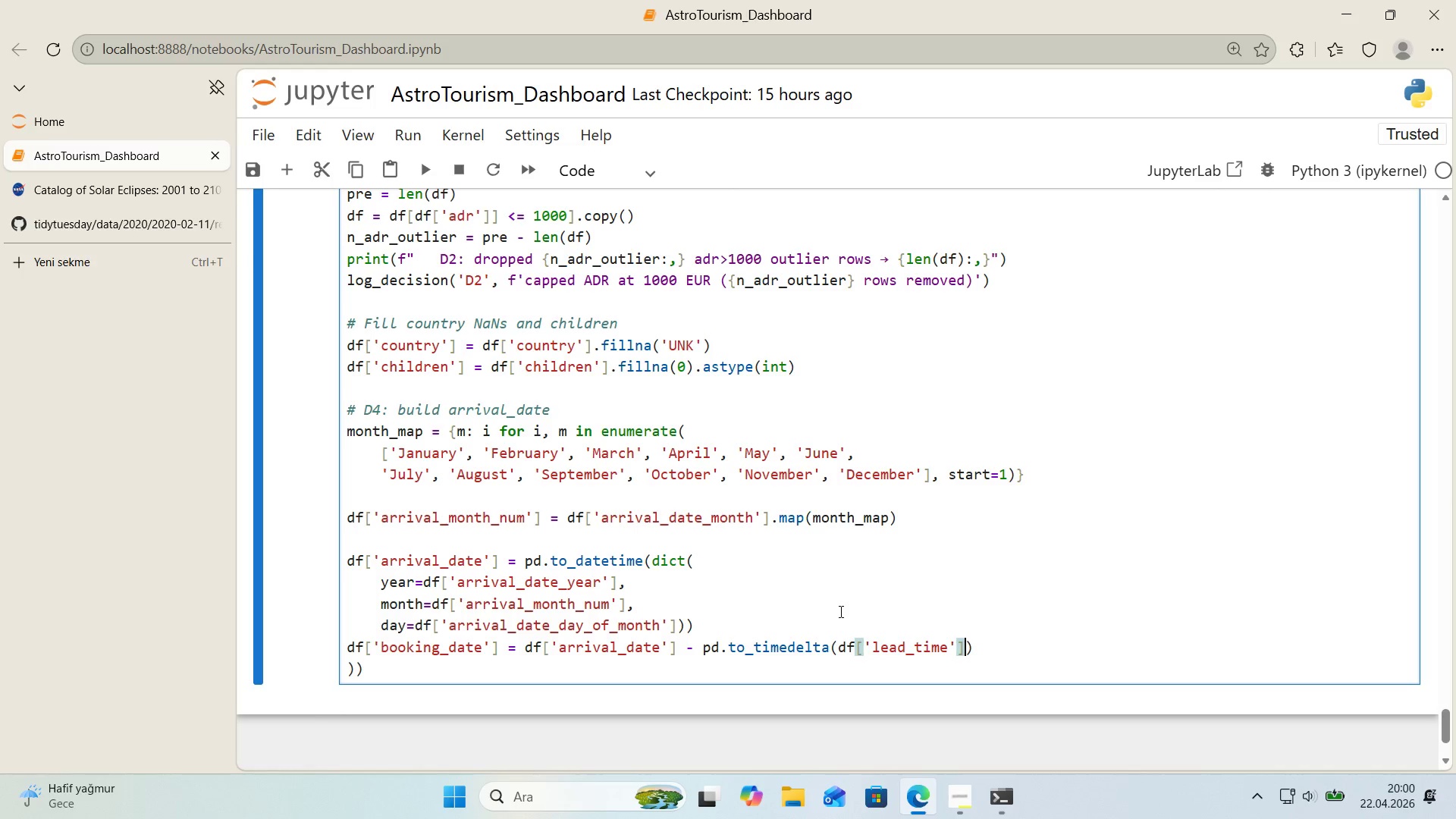 
type(, un't)@@)
 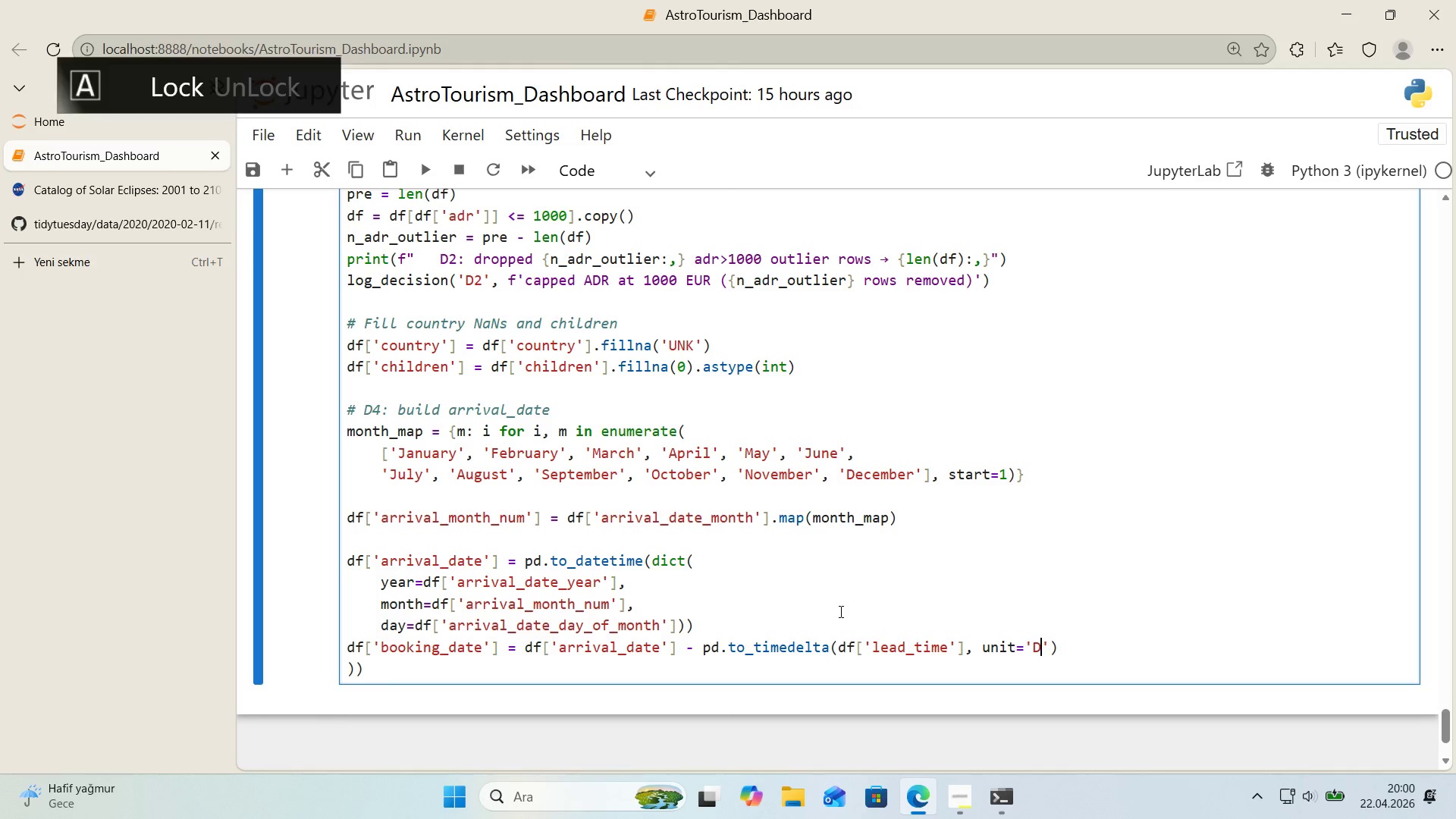 
 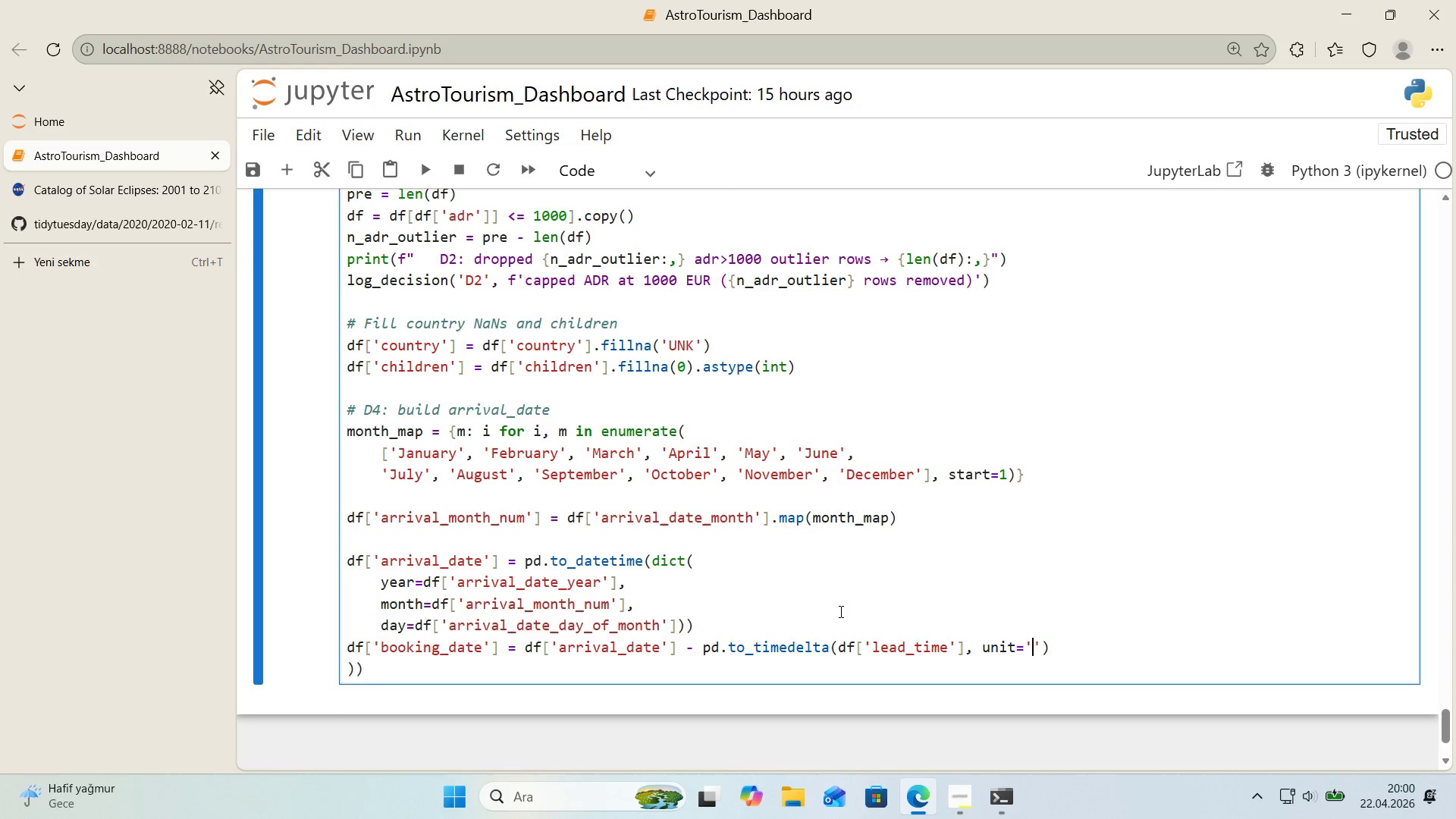 
key(ArrowLeft)
 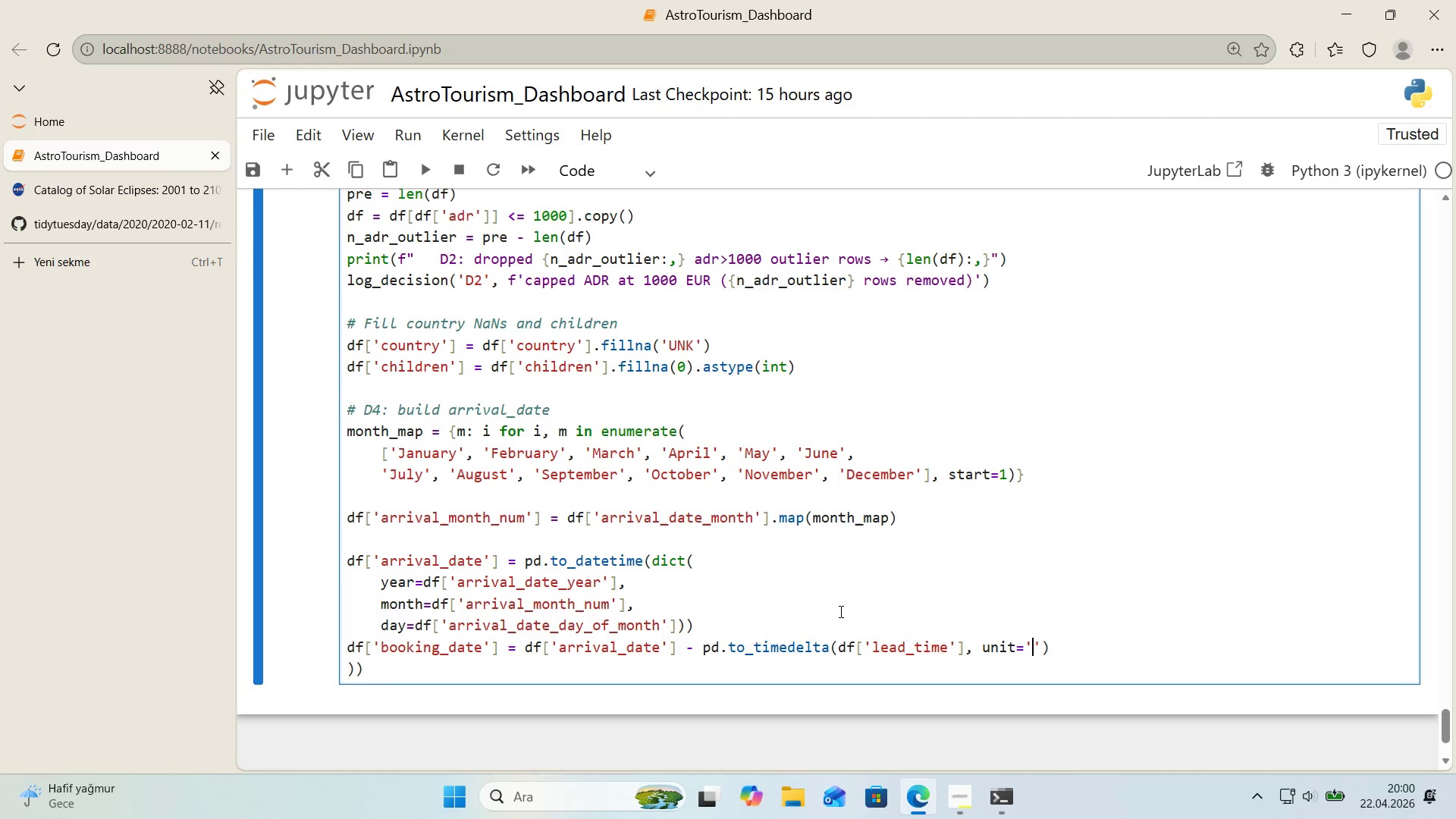 
key(CapsLock)
 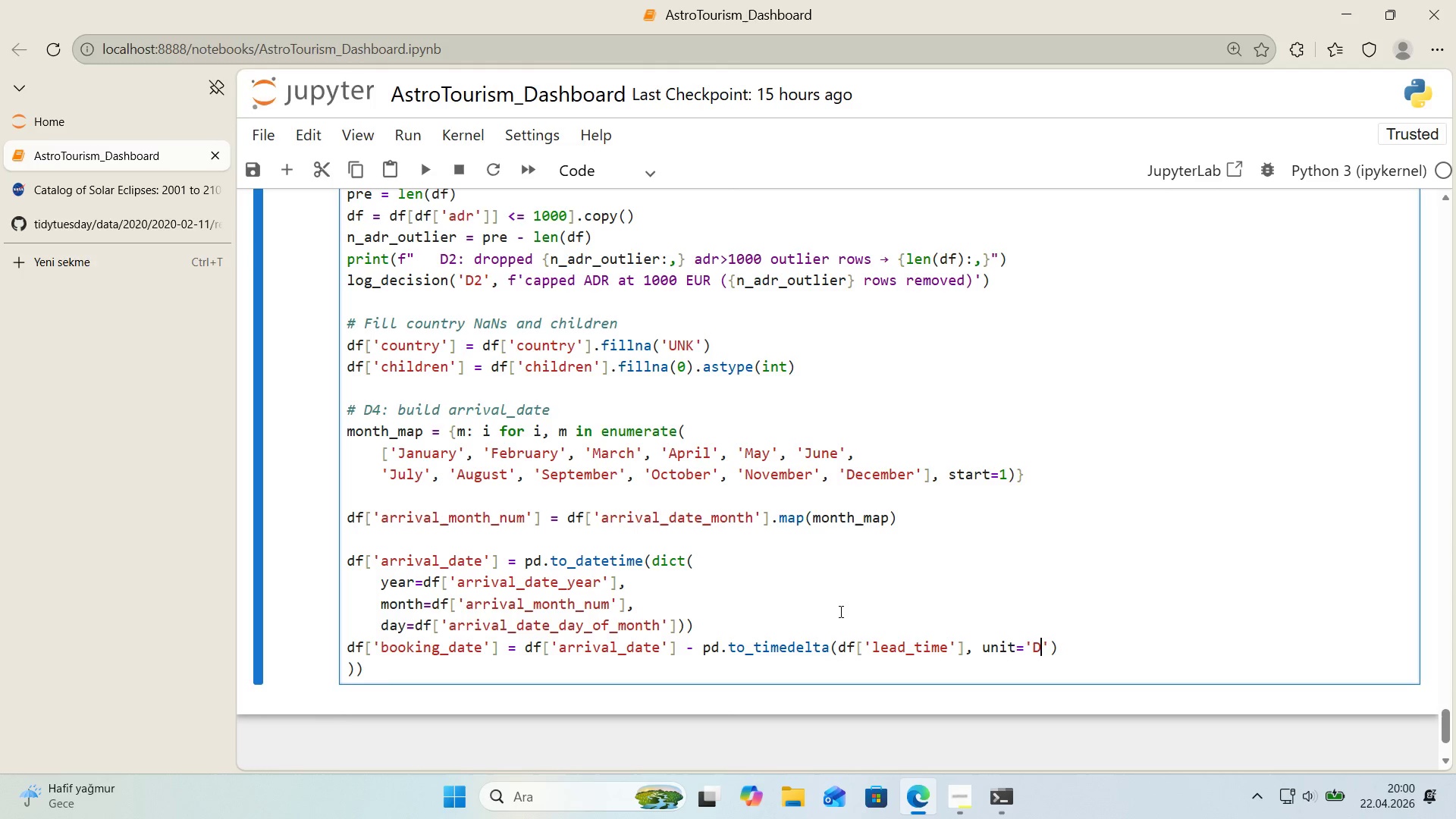 
key(D)
 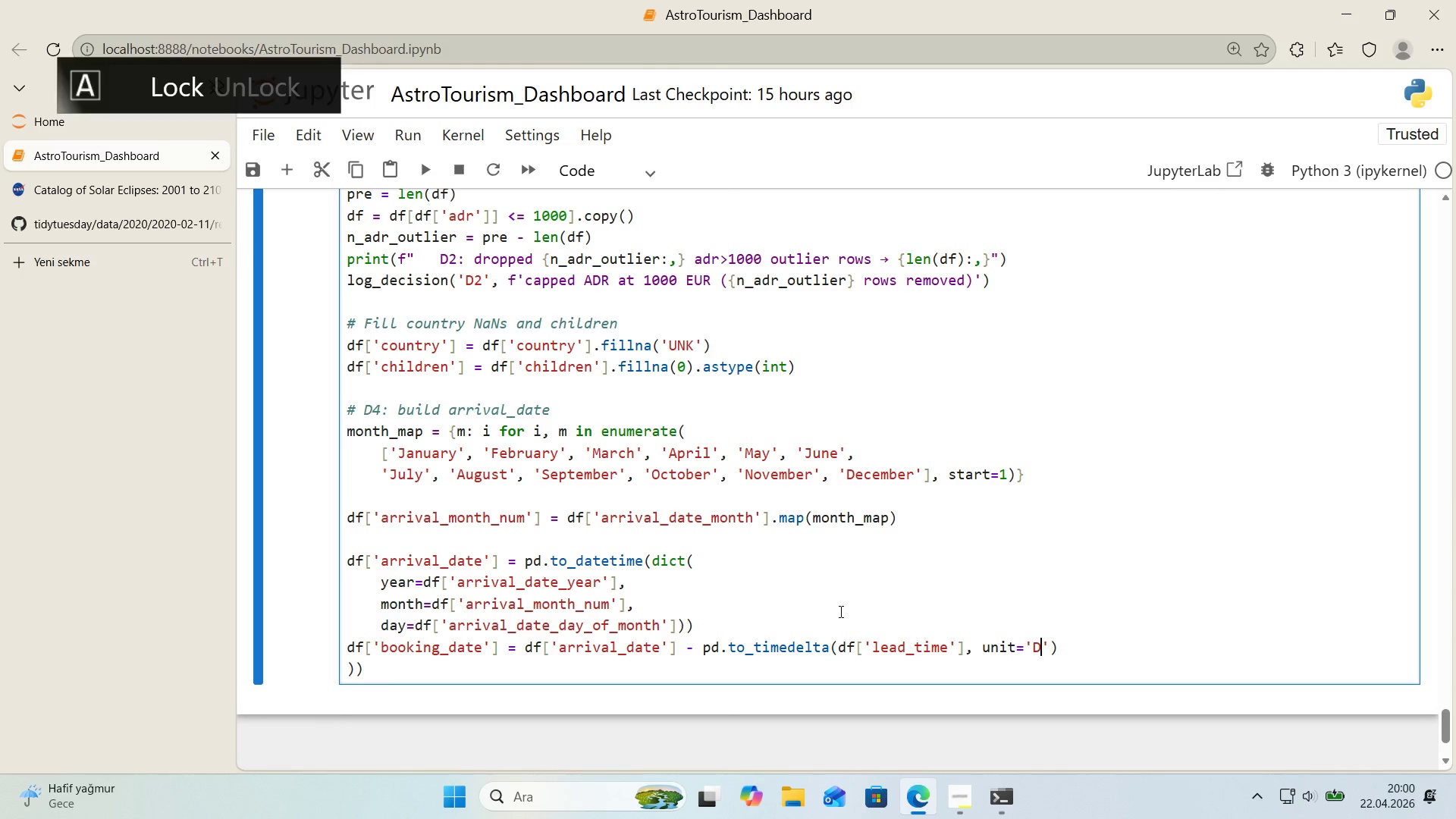 
key(CapsLock)
 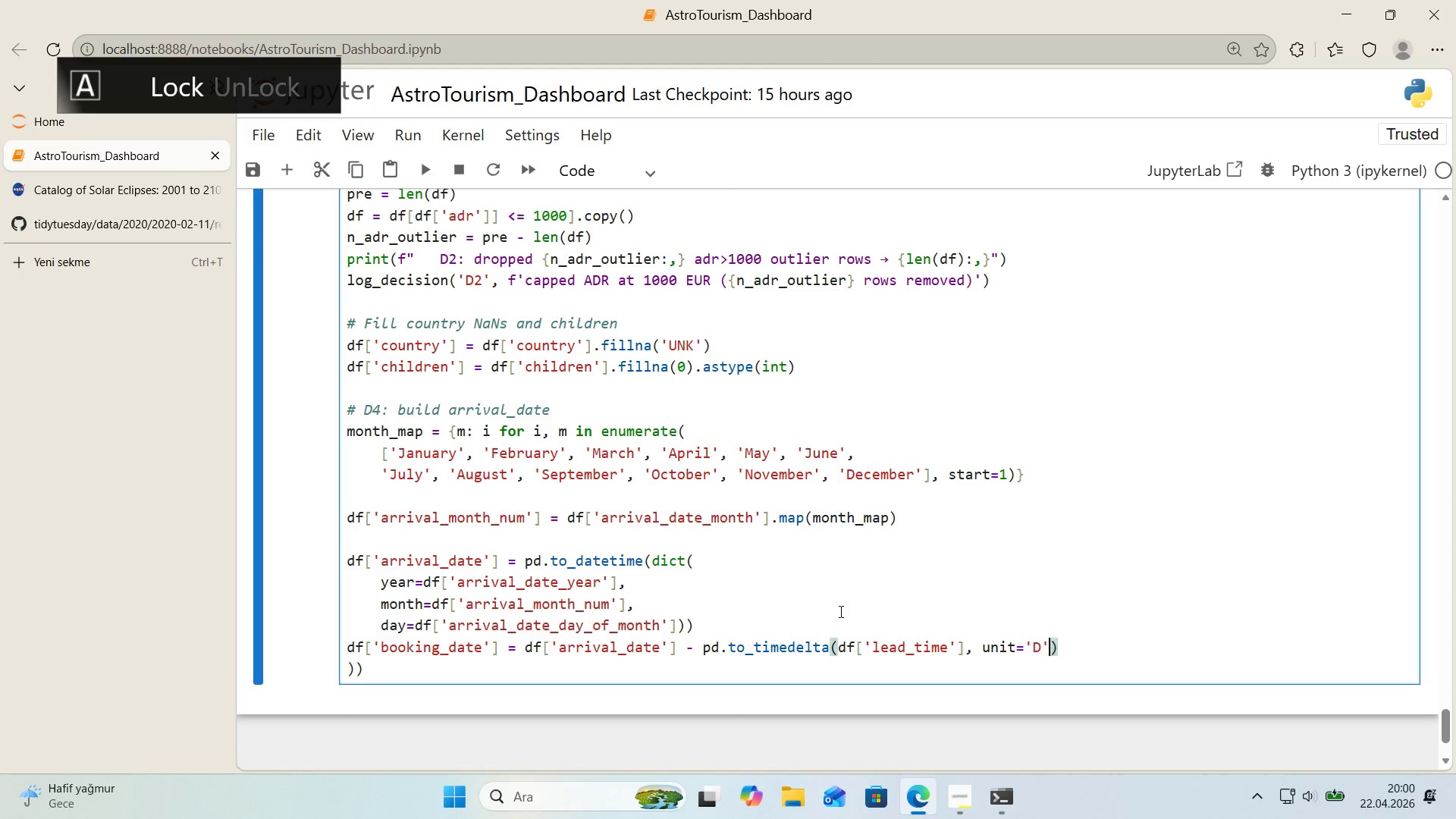 
key(ArrowRight)
 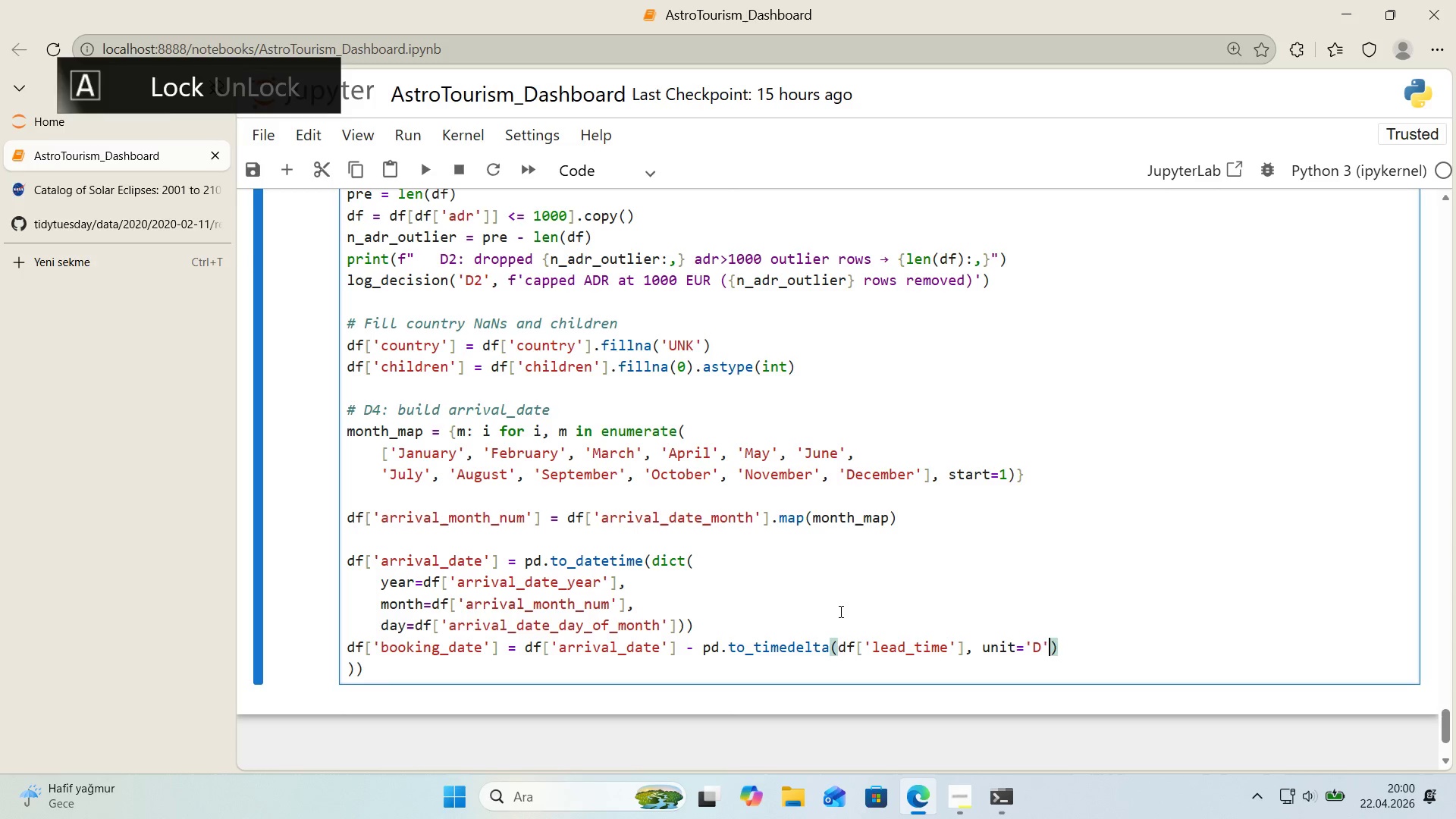 
key(ArrowRight)
 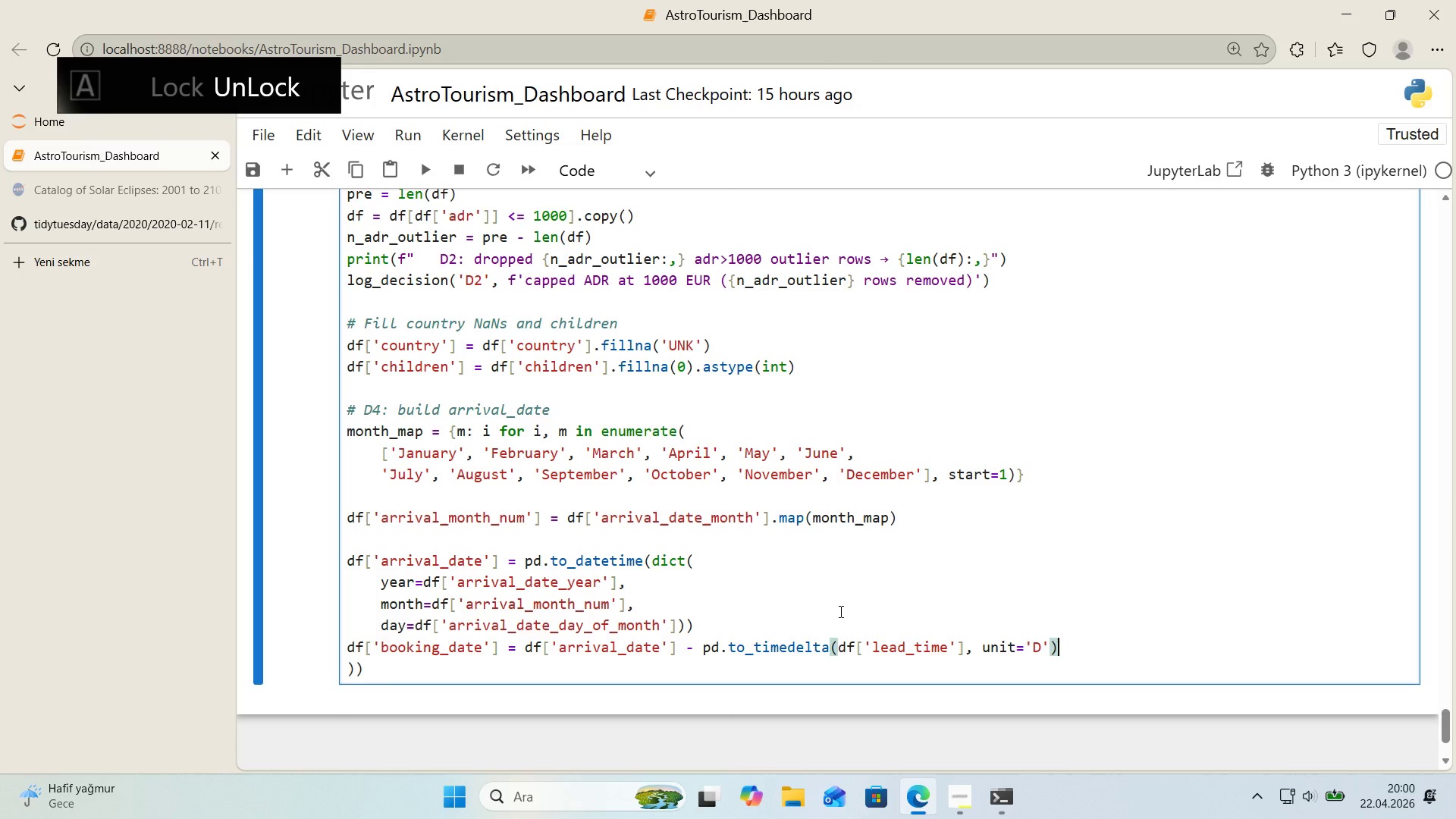 
key(Enter)
 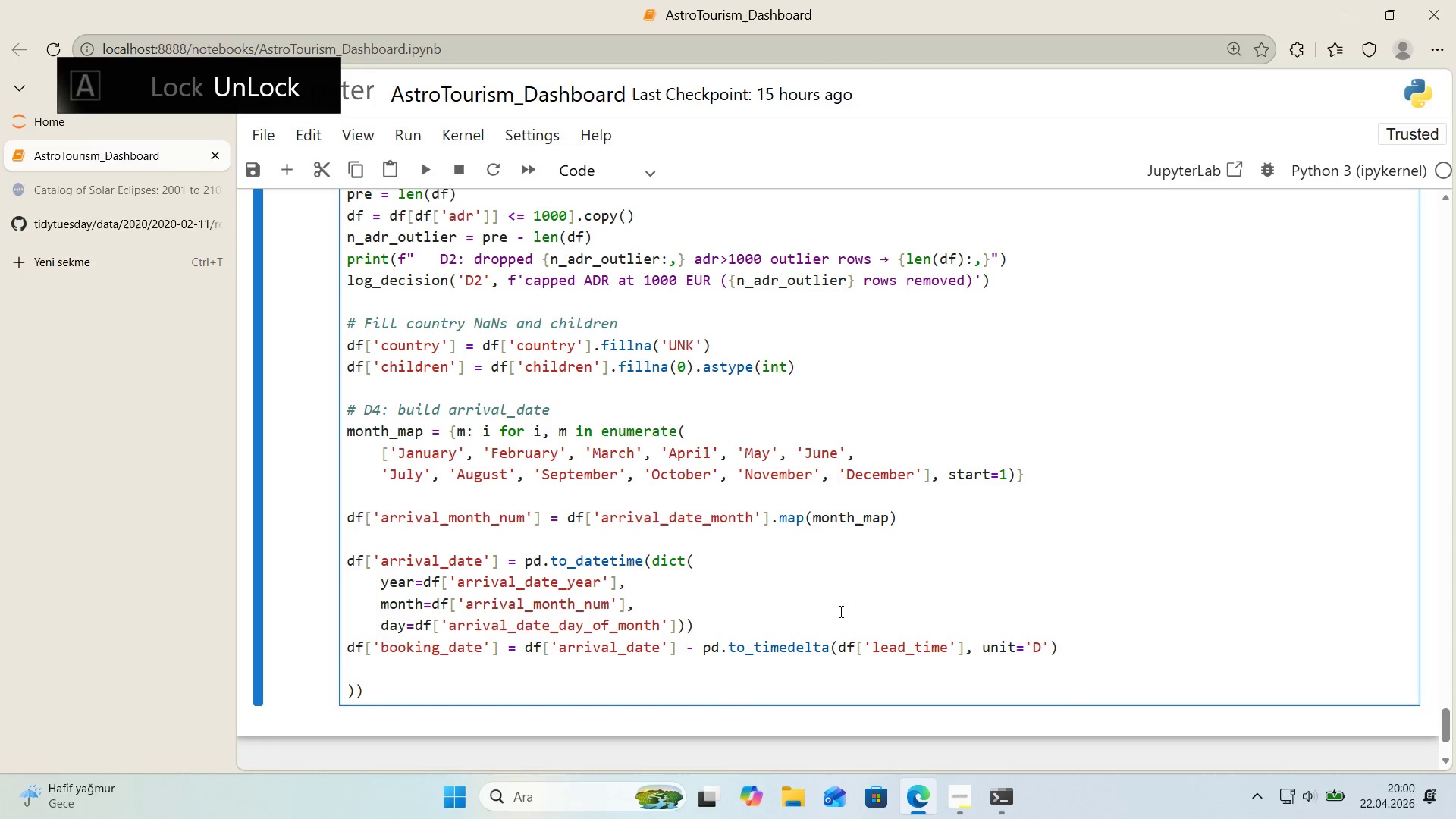 
type(log_dec's'on))
key(Backspace)
type(*()
 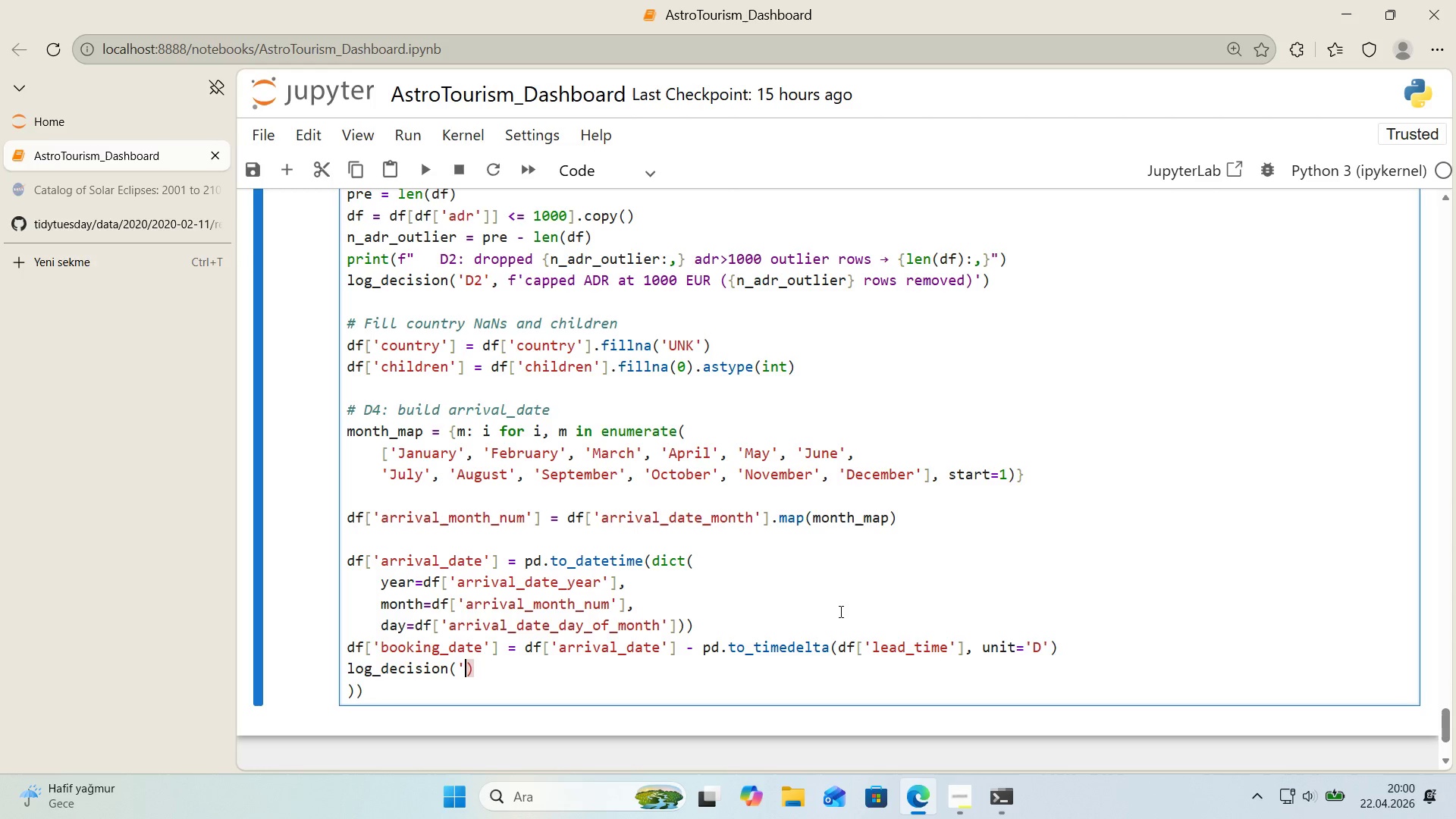 
 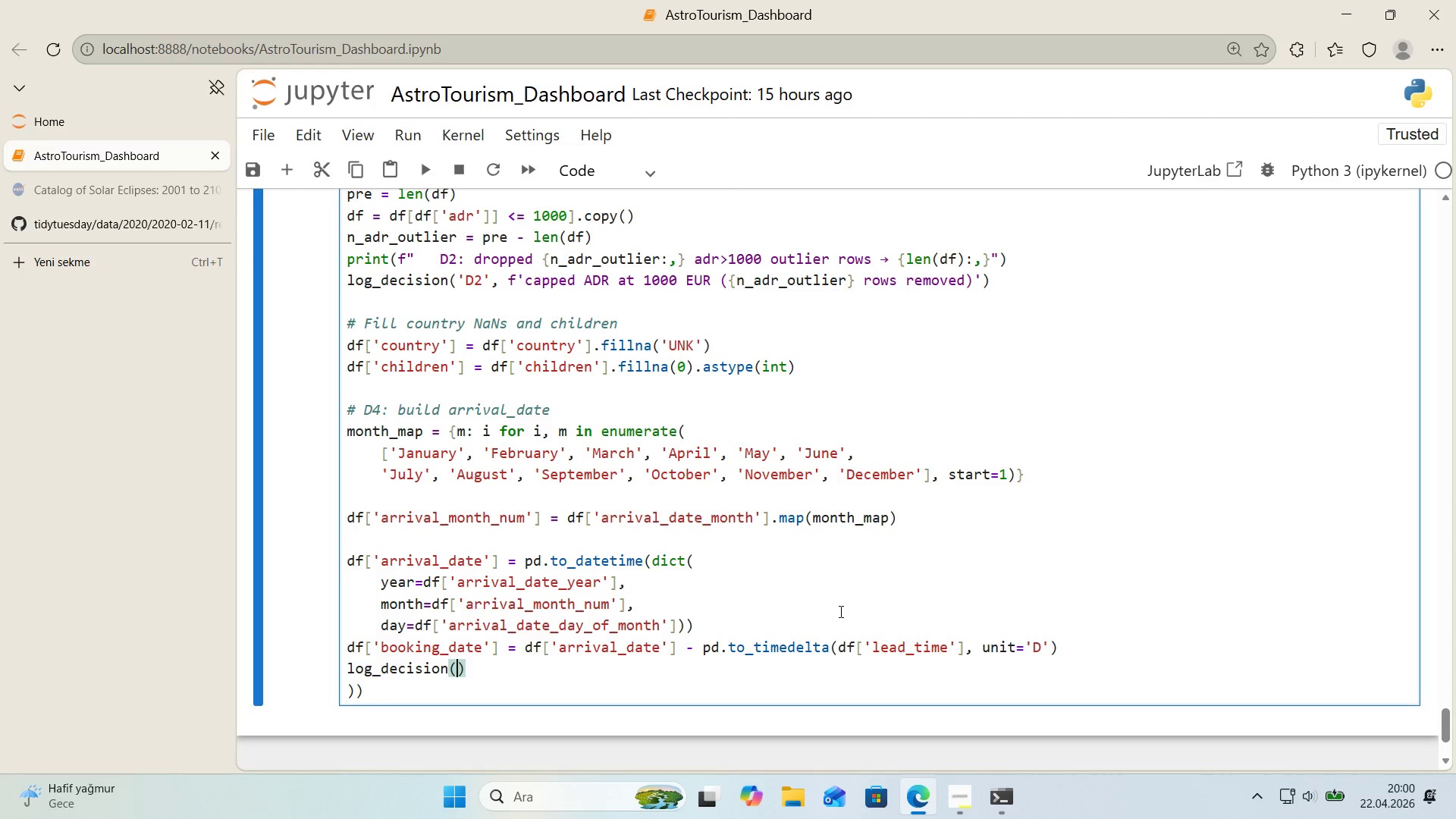 
key(ArrowLeft)
 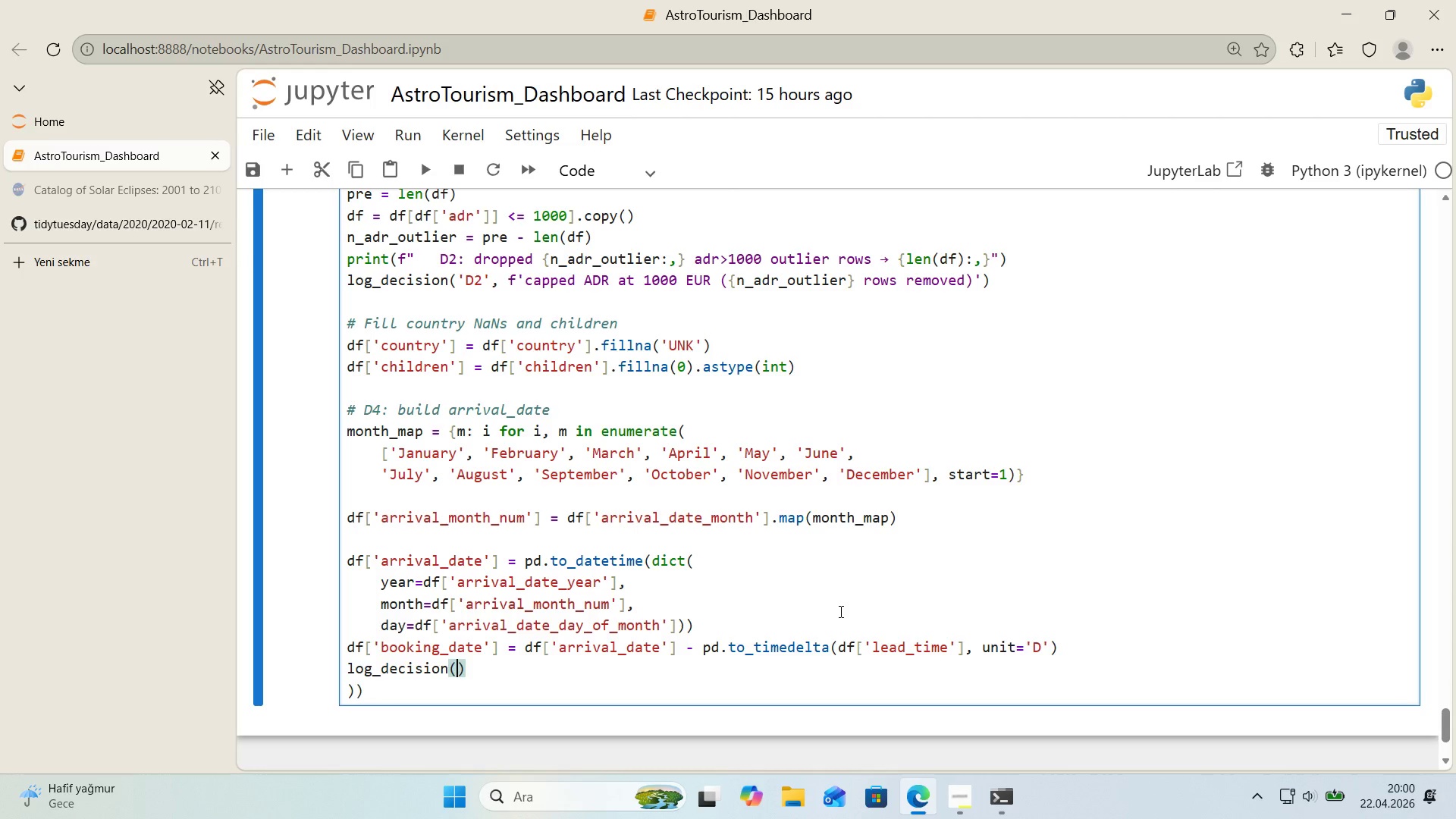 
type(@@)
 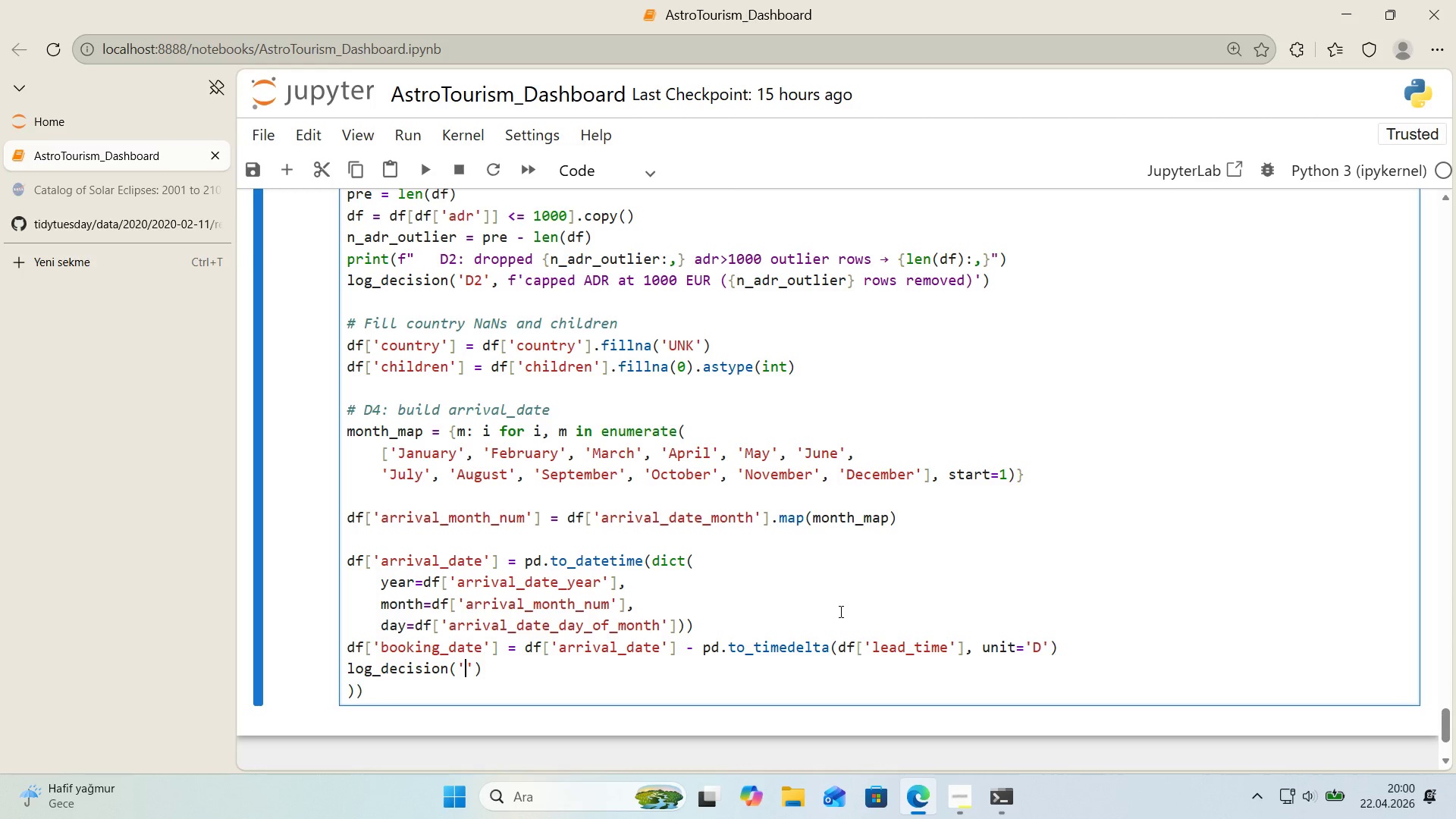 
key(ArrowLeft)
 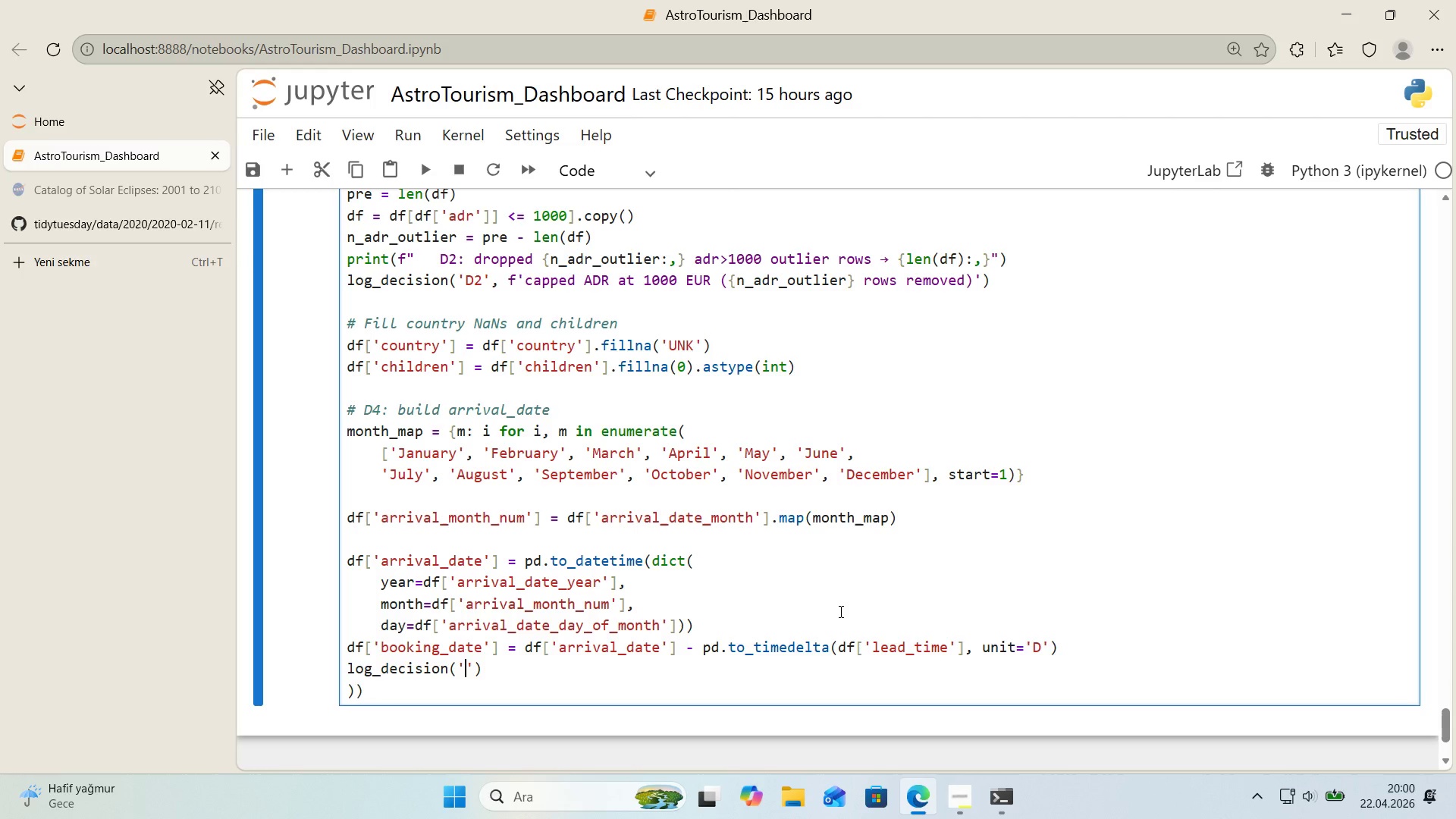 
type(D4)
 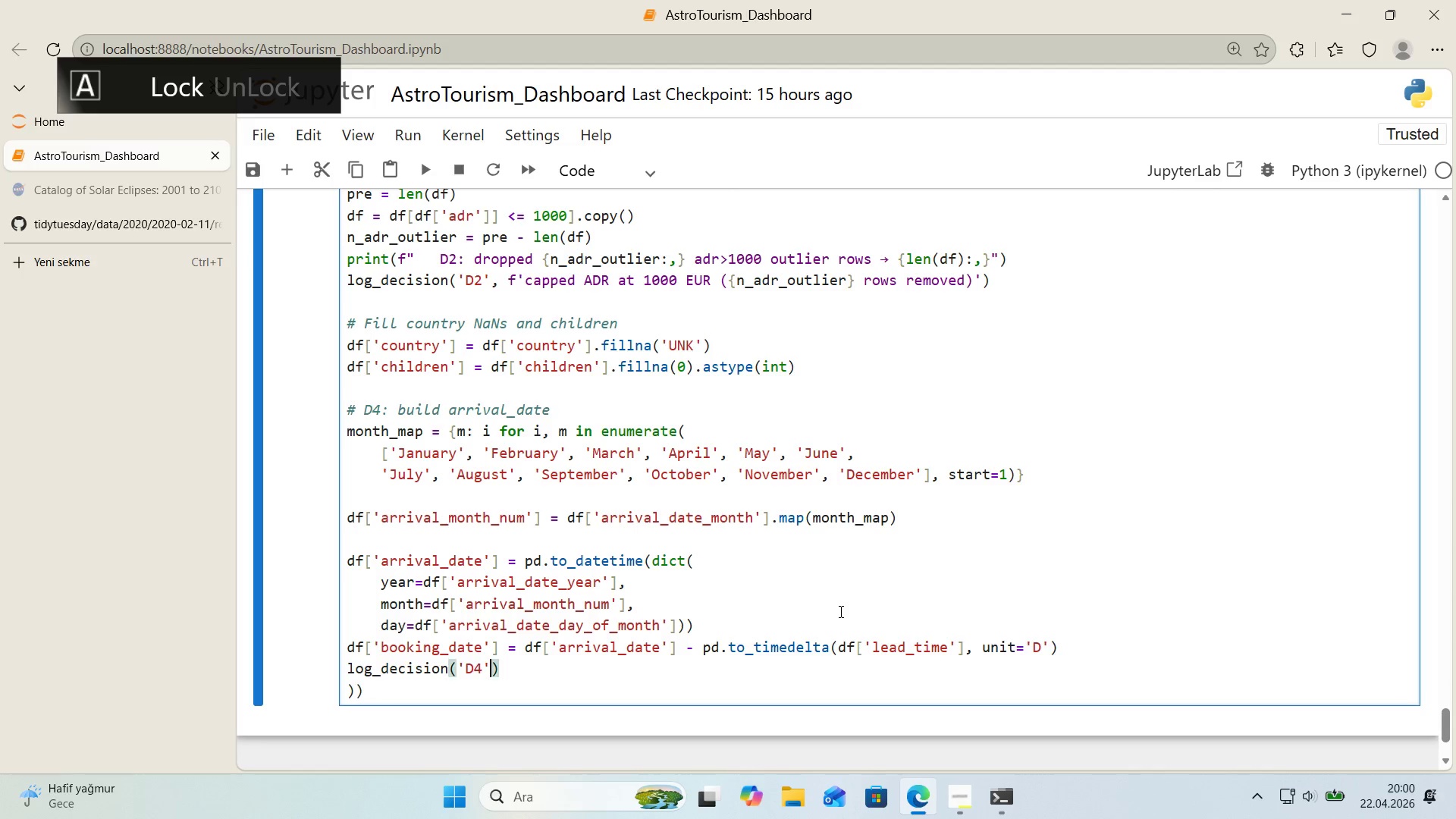 
key(ArrowRight)
 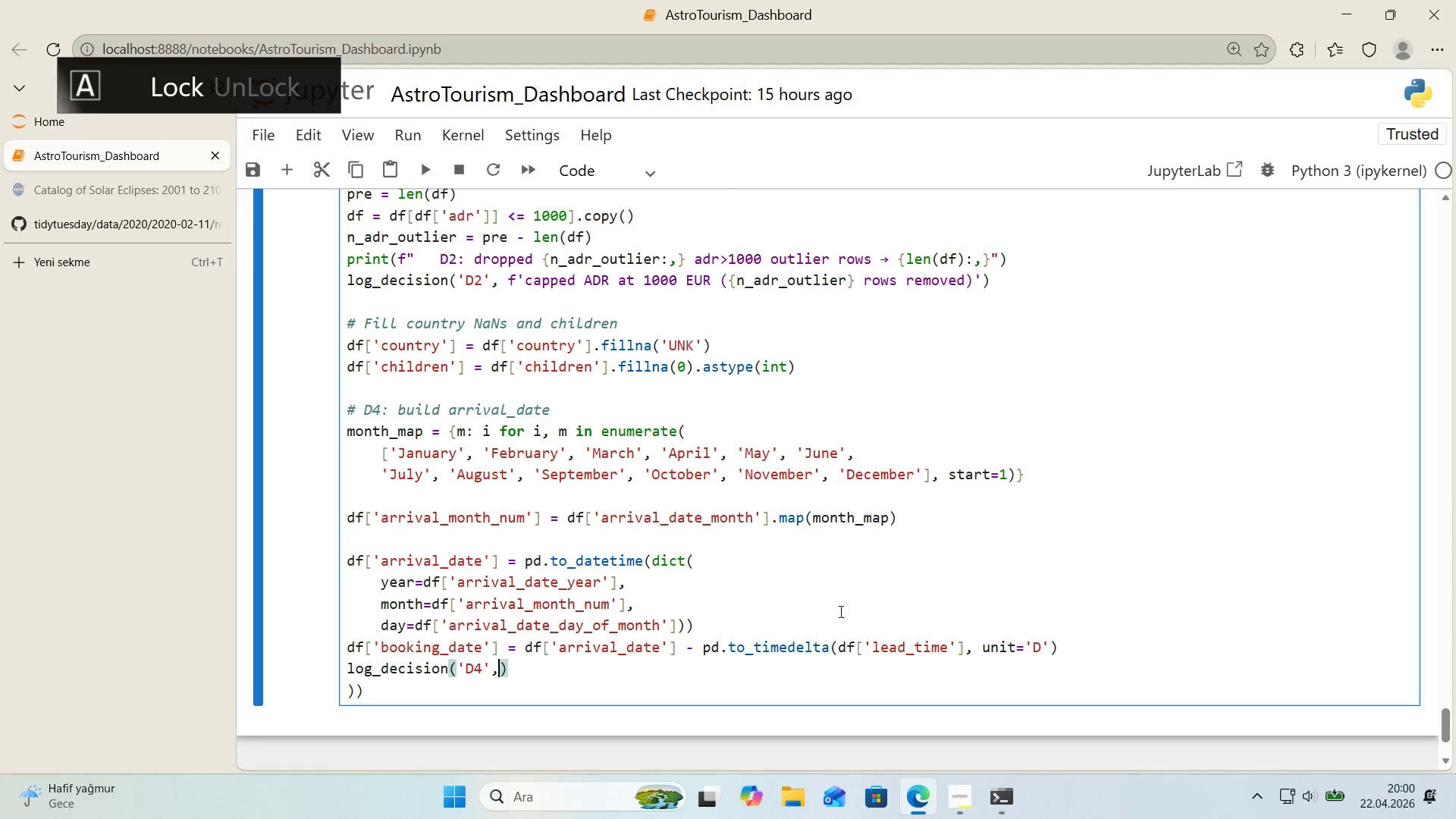 
type(, @@)
 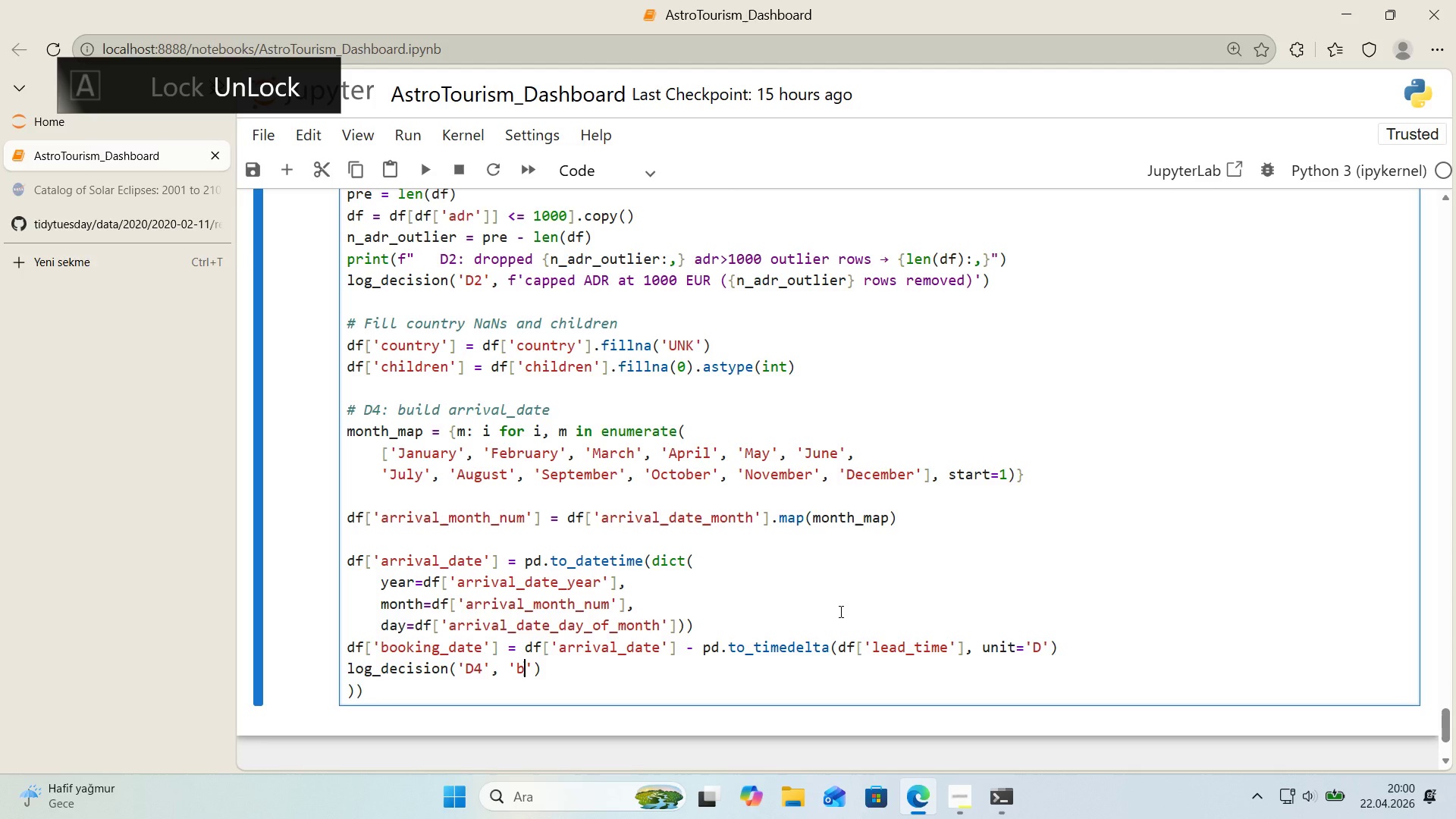 
 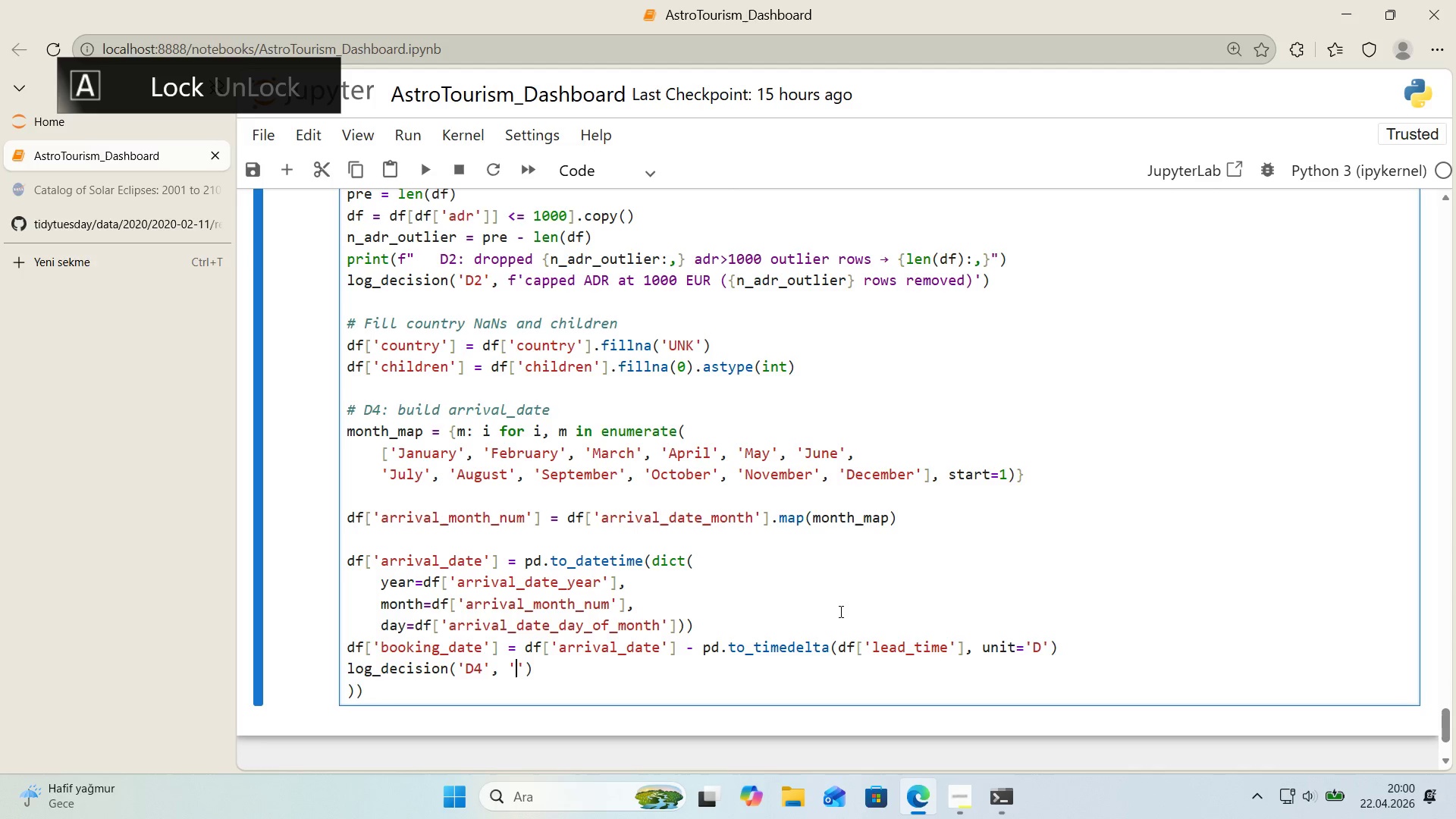 
key(ArrowLeft)
 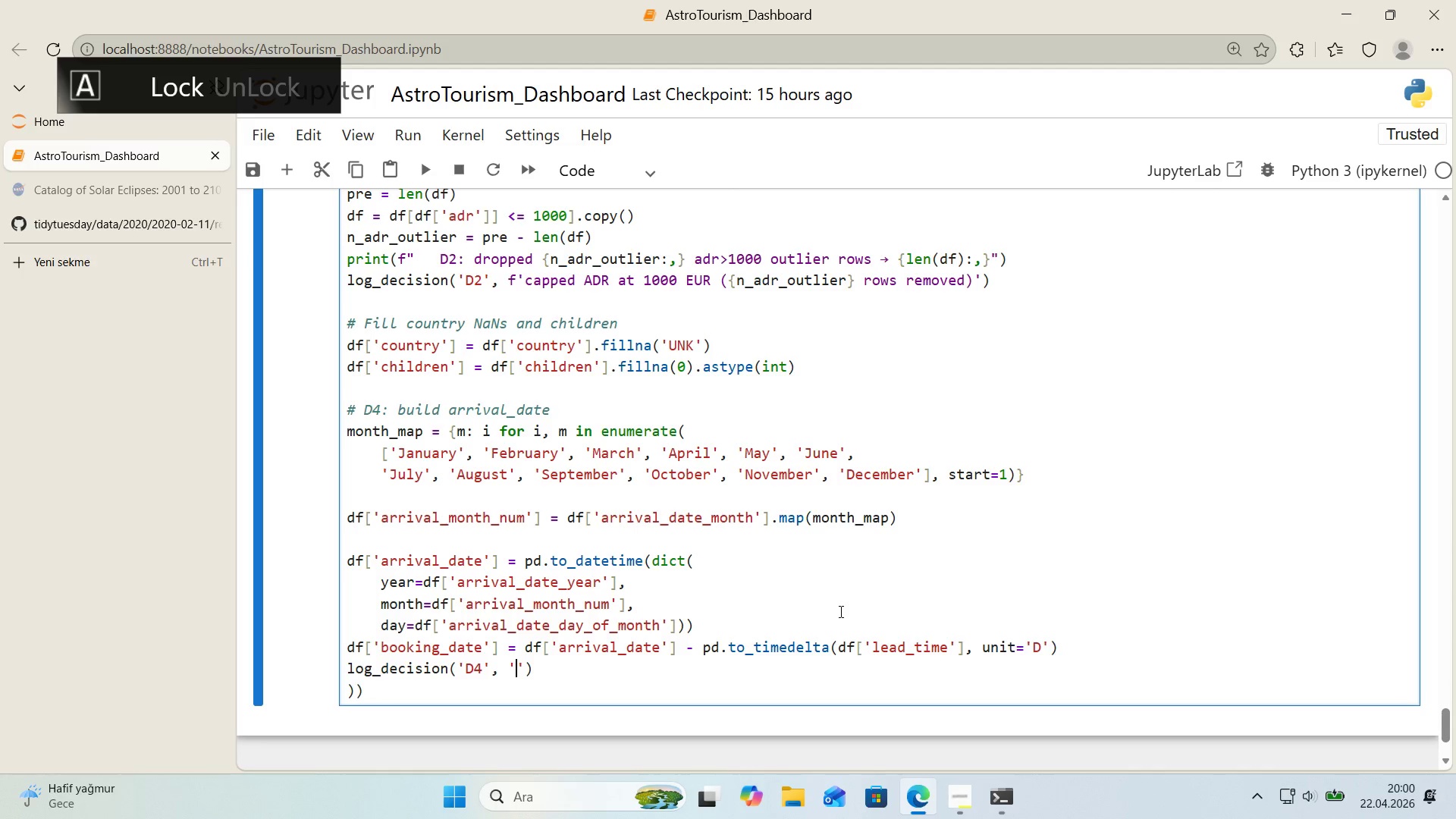 
type(bu'lt arr'val_dad)
key(Backspace)
type(te from spl't year&month&day e)
key(Backspace)
type(f'elds)
 